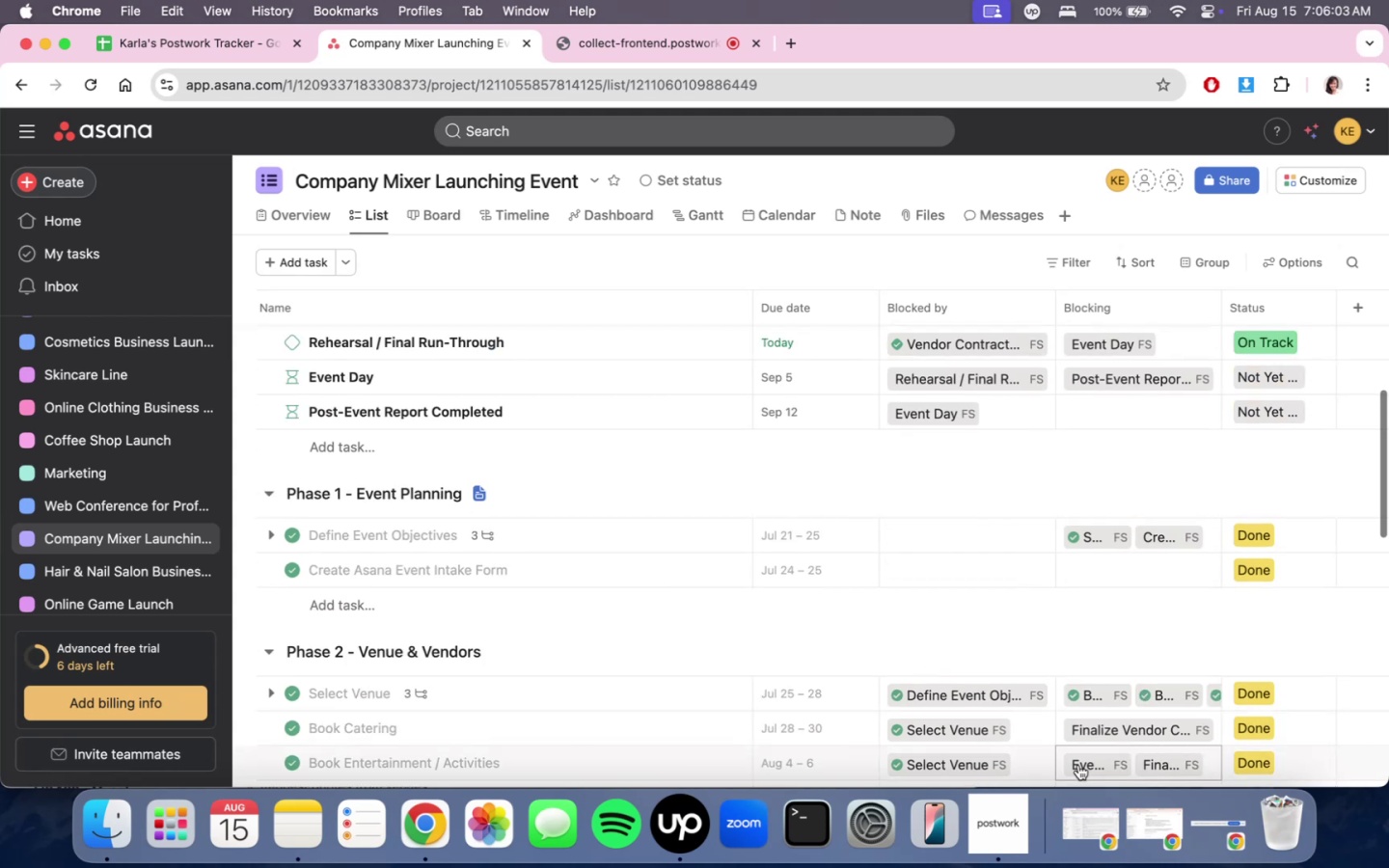 
scroll: coordinate [1063, 741], scroll_direction: none, amount: 0.0
 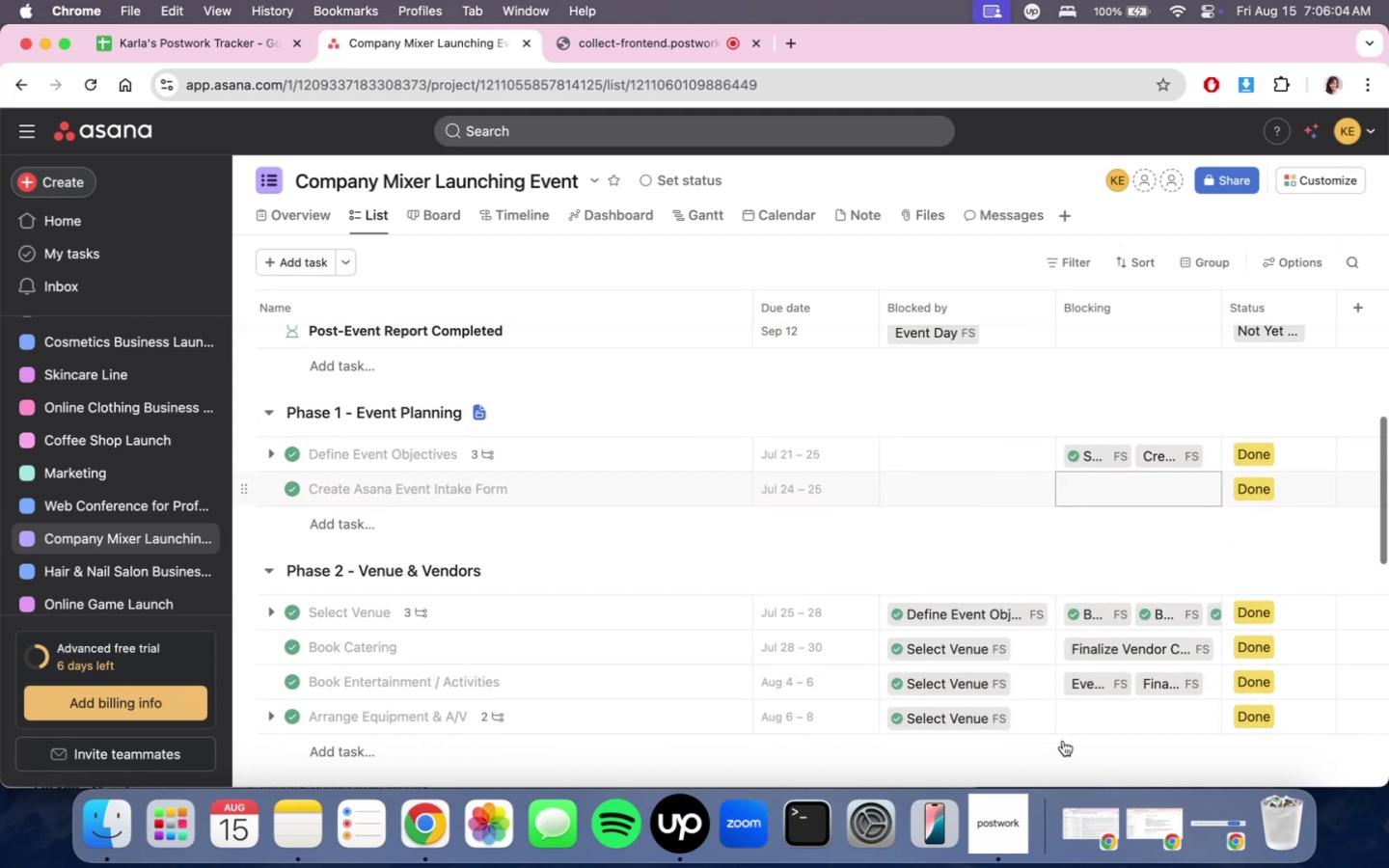 
scroll: coordinate [1063, 741], scroll_direction: down, amount: 7.0
 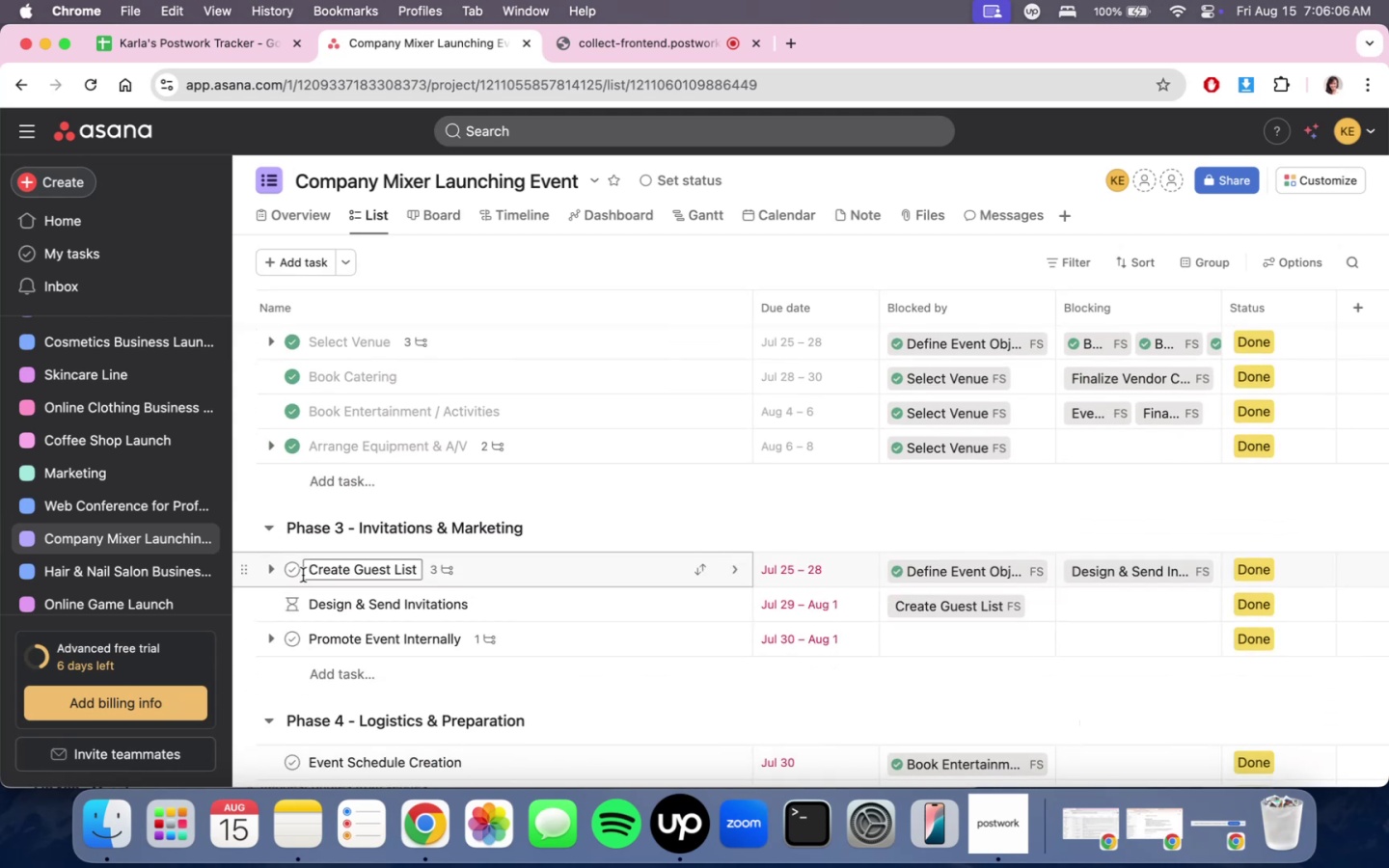 
left_click([291, 569])
 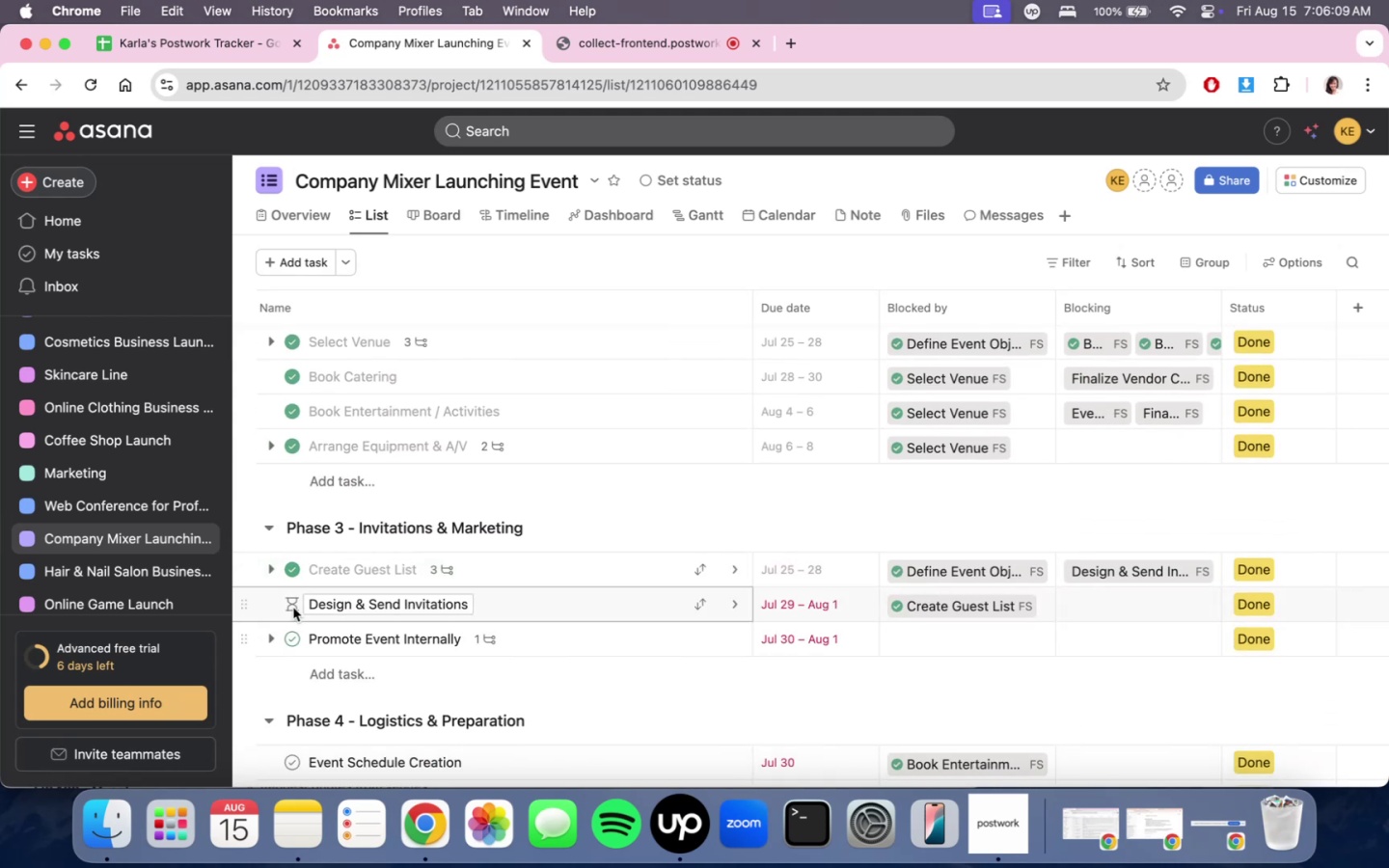 
left_click([294, 606])
 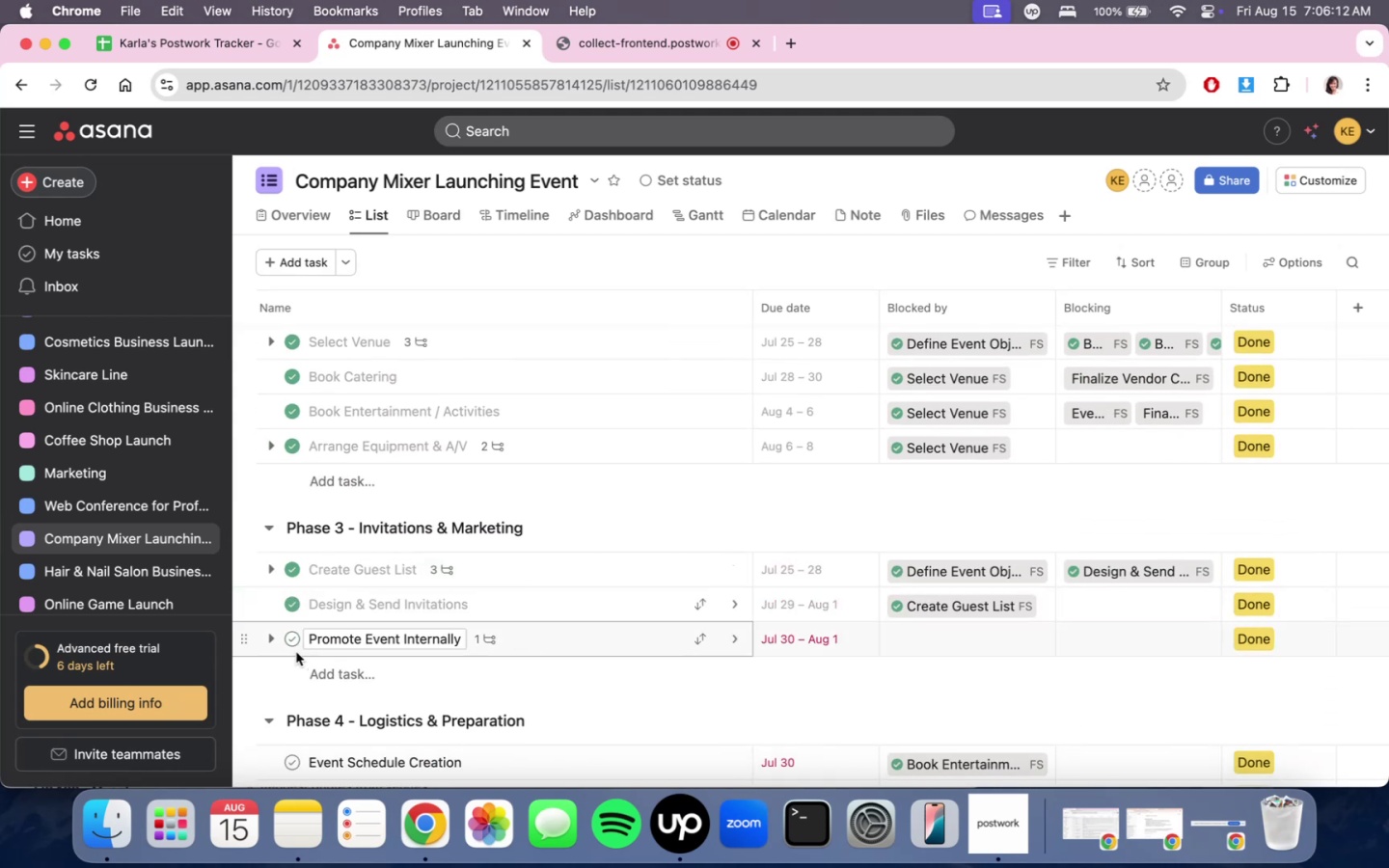 
left_click([298, 638])
 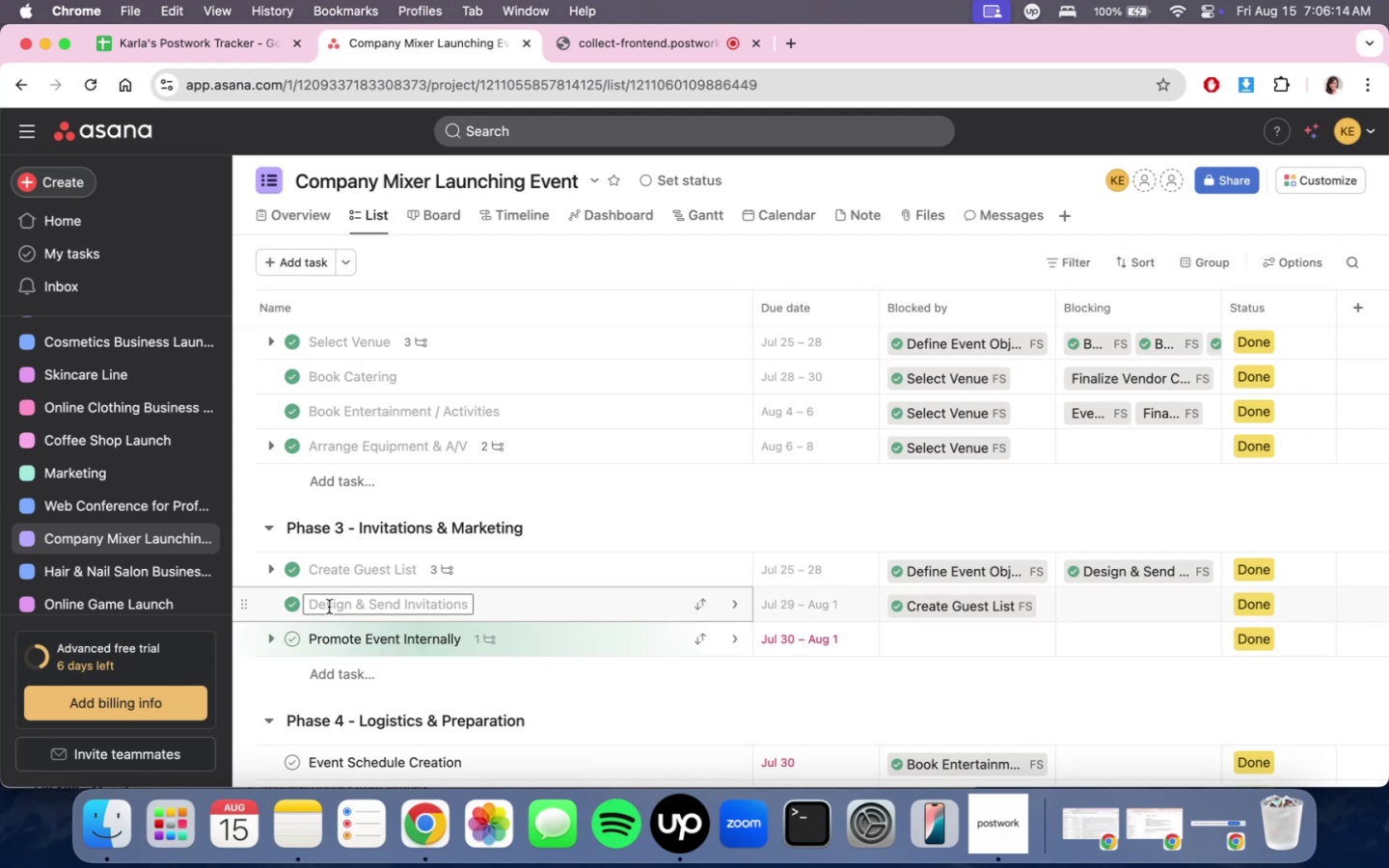 
scroll: coordinate [491, 616], scroll_direction: up, amount: 13.0
 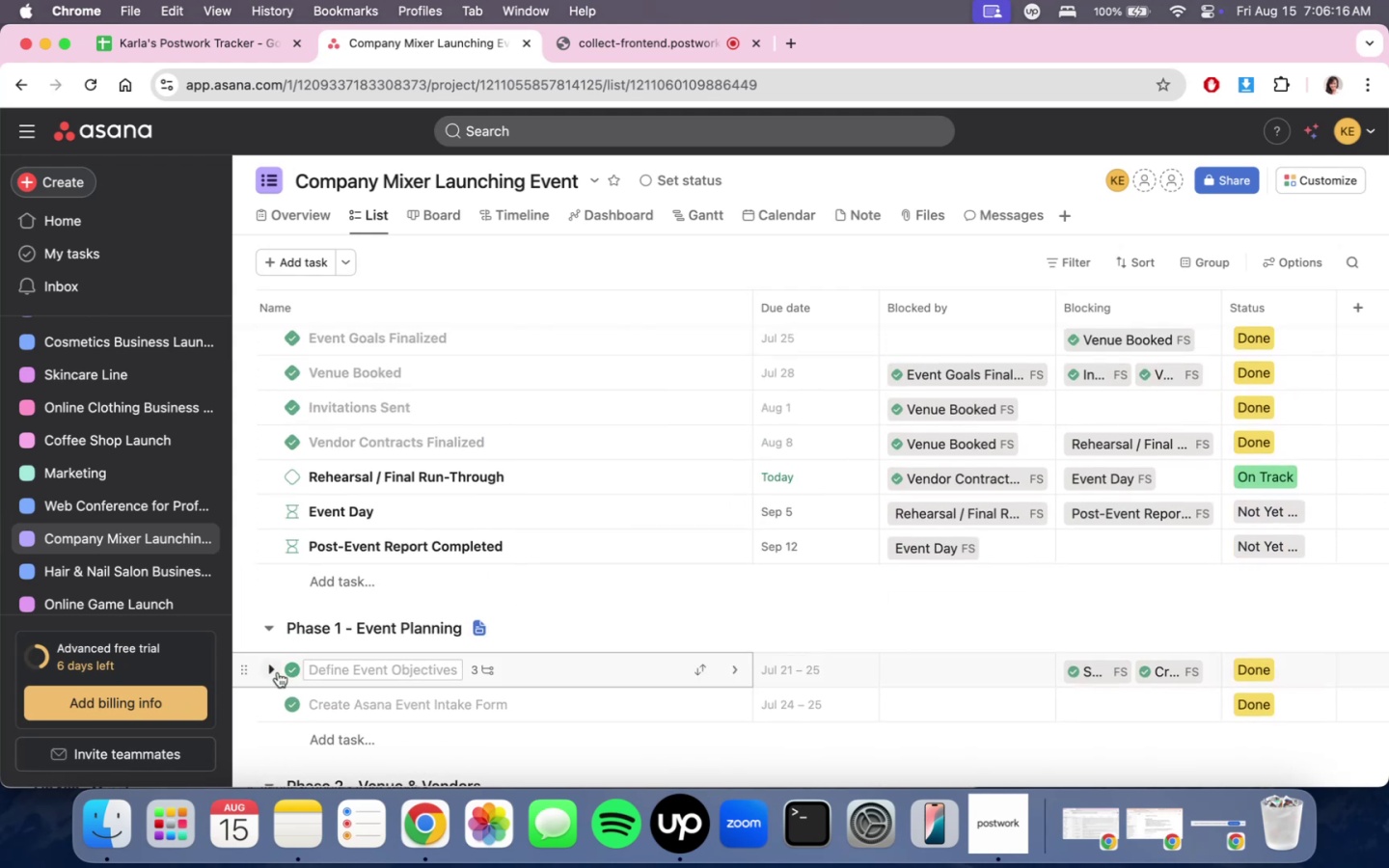 
left_click([271, 672])
 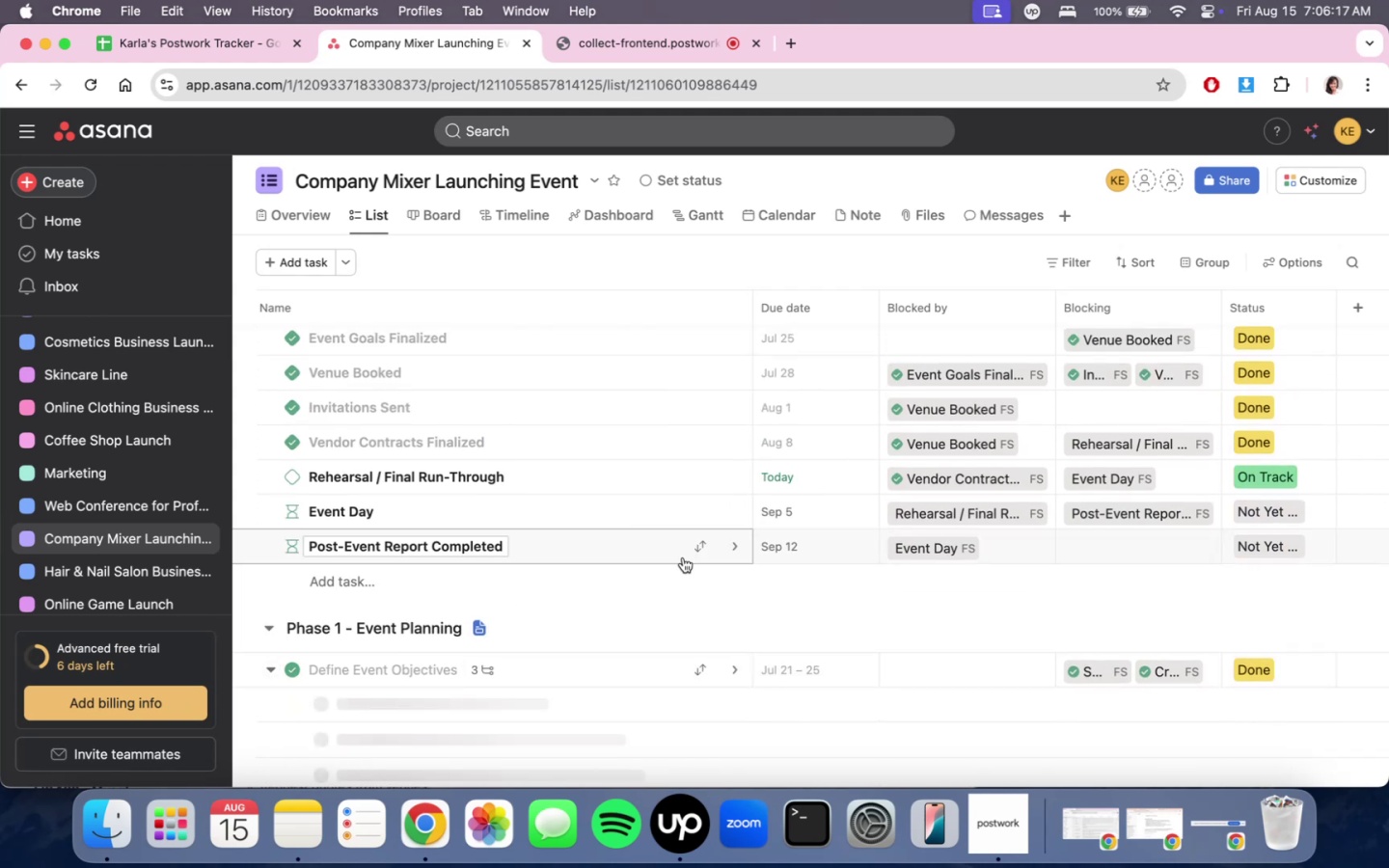 
scroll: coordinate [687, 566], scroll_direction: down, amount: 3.0
 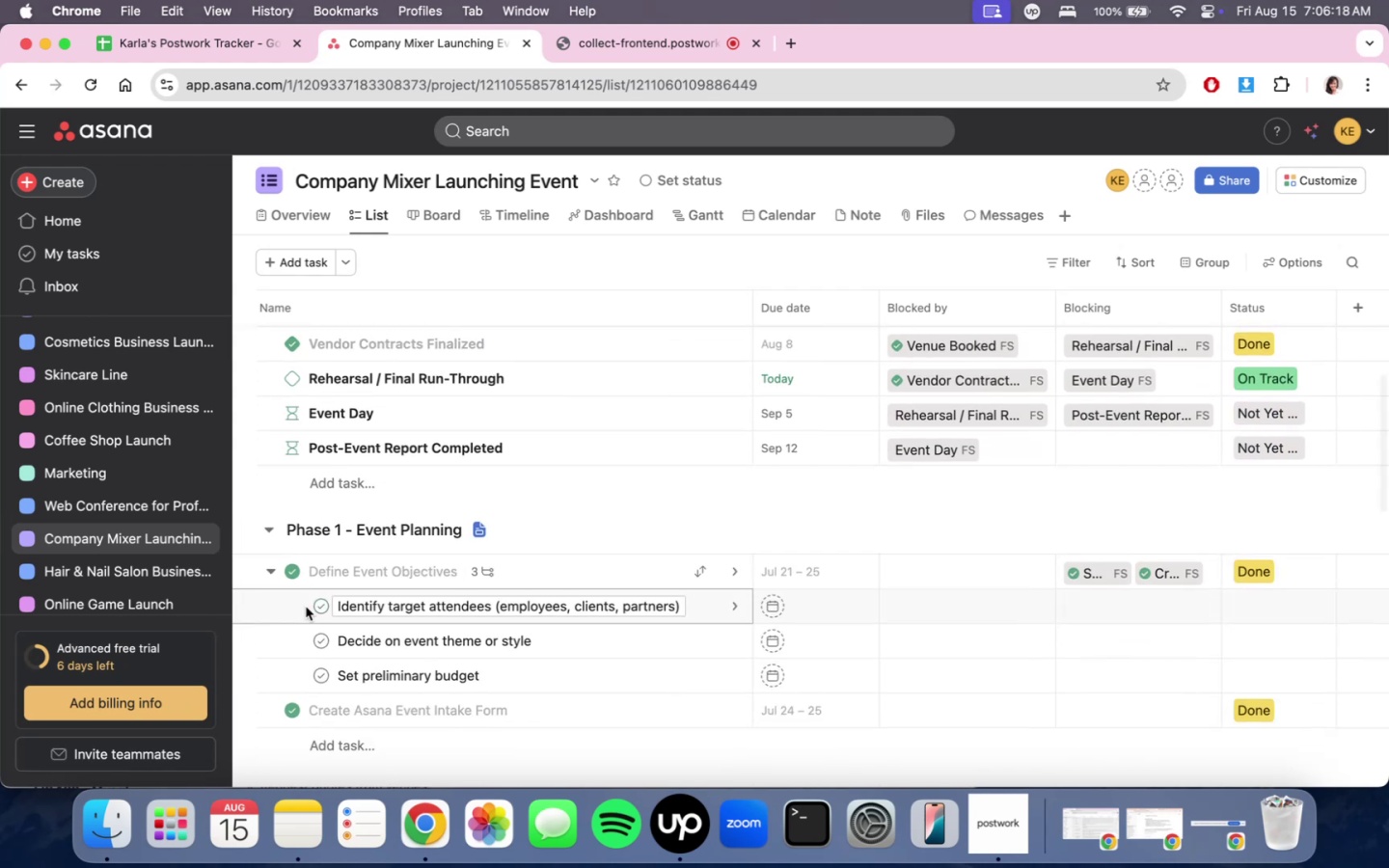 
left_click([328, 607])
 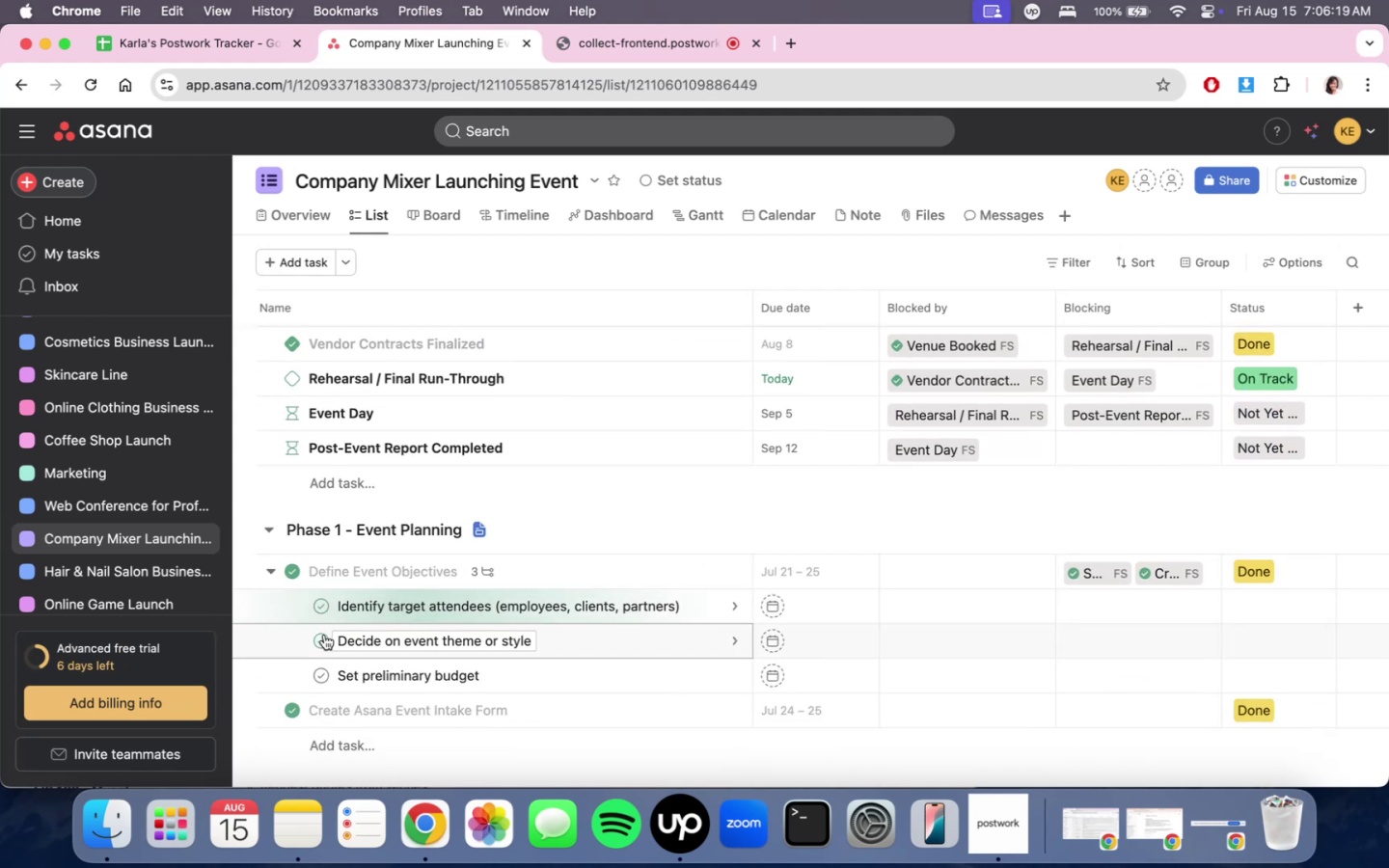 
double_click([322, 637])
 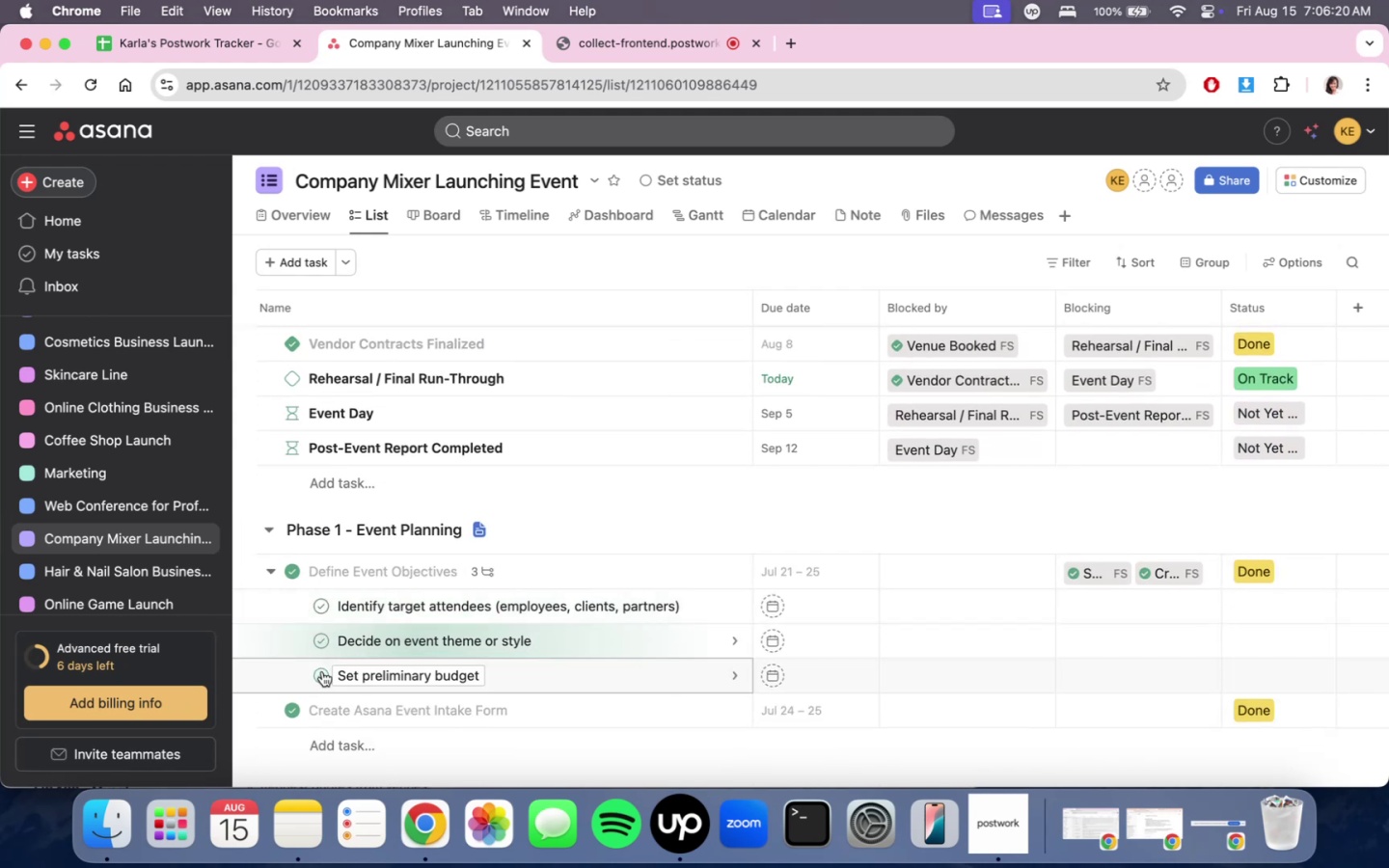 
left_click([322, 671])
 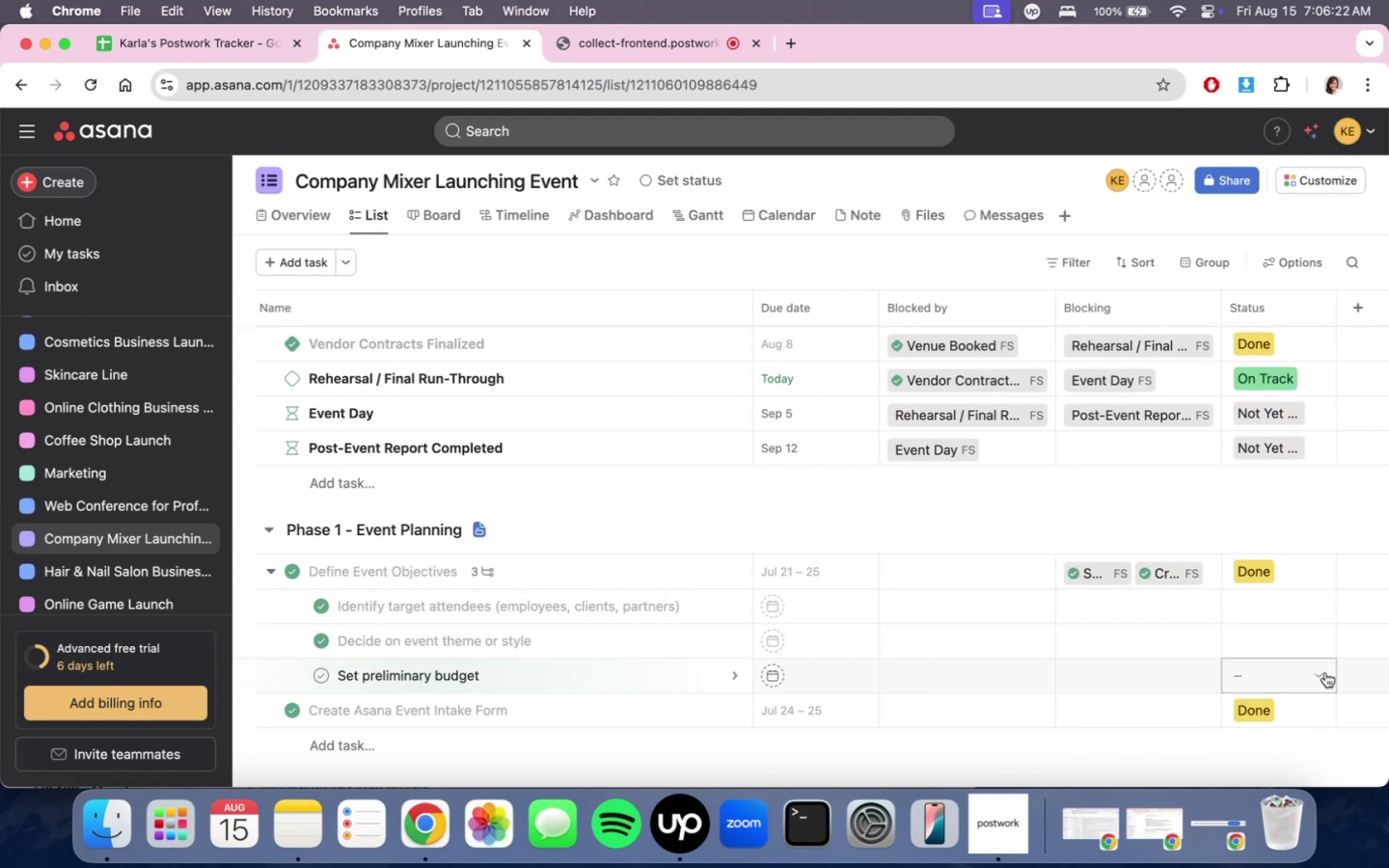 
left_click([1297, 679])
 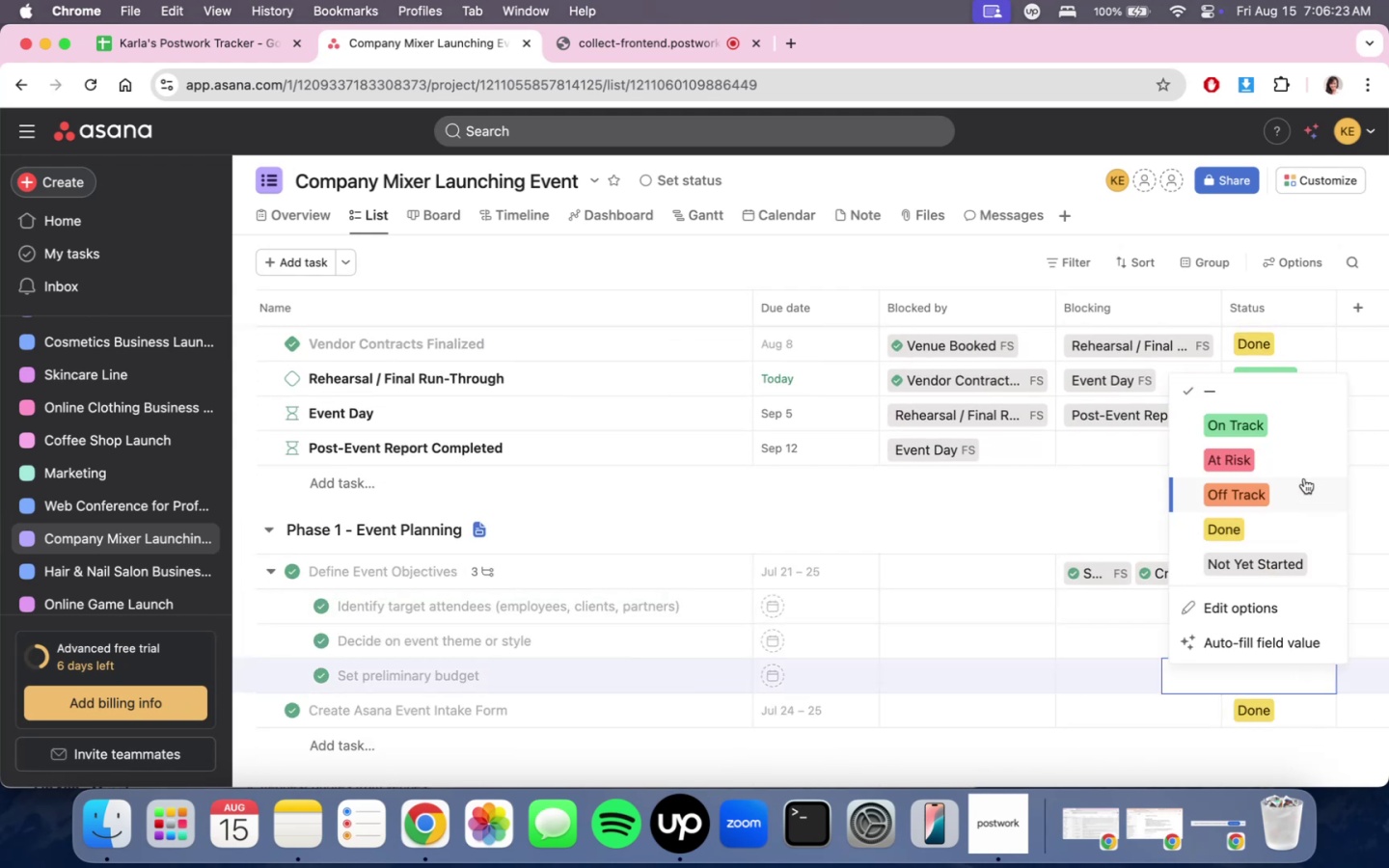 
left_click([1302, 433])
 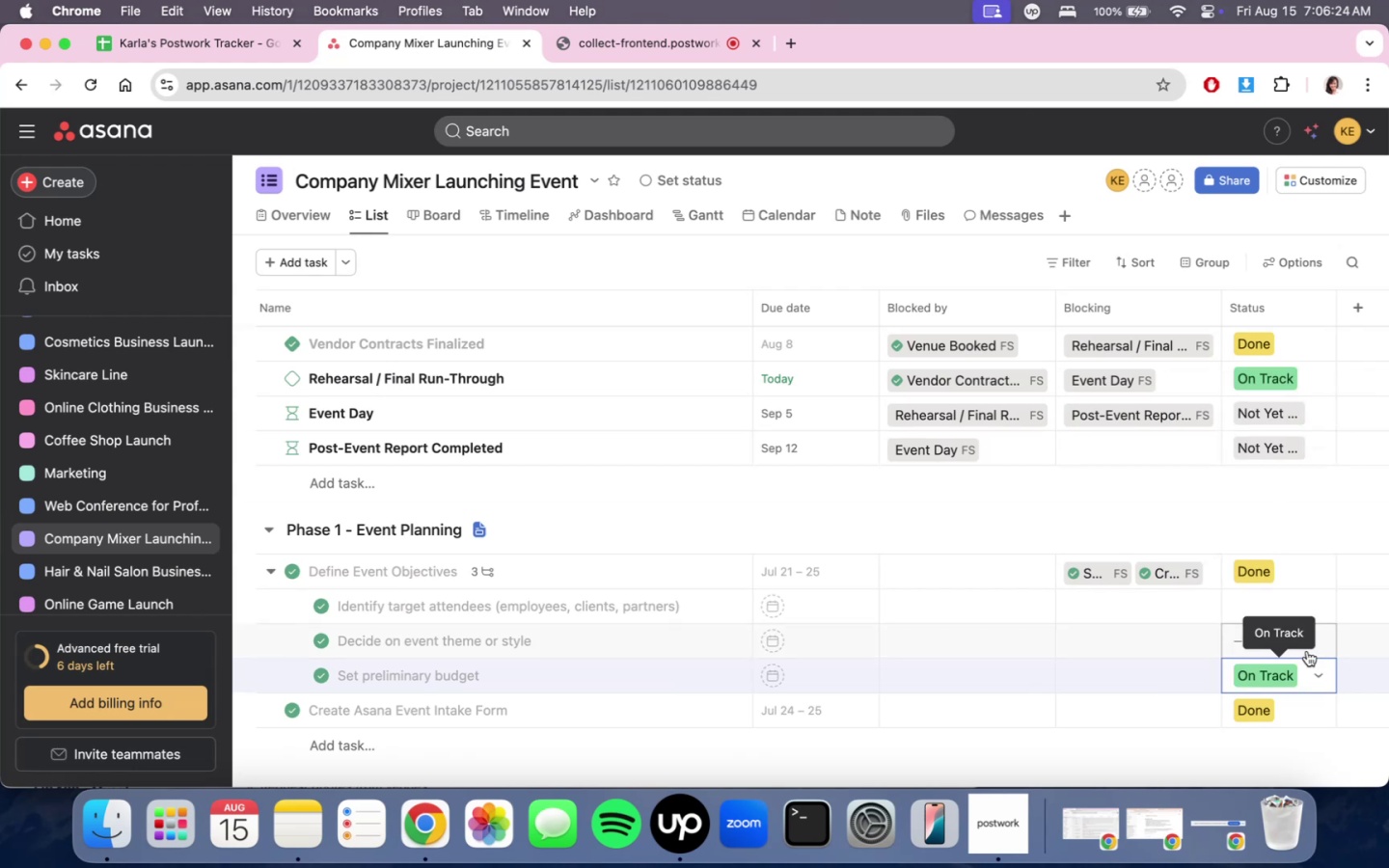 
left_click([1307, 673])
 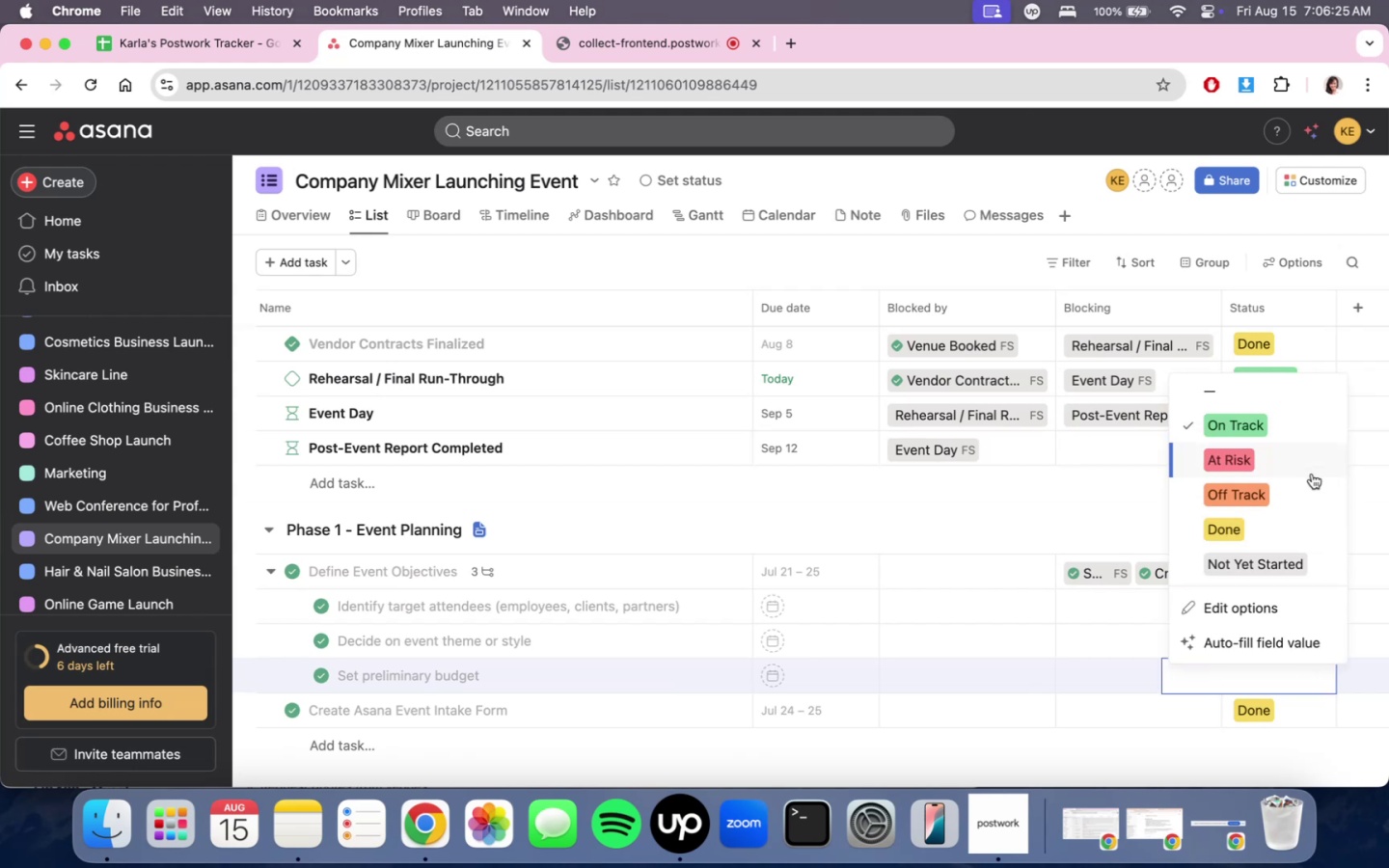 
double_click([1311, 471])
 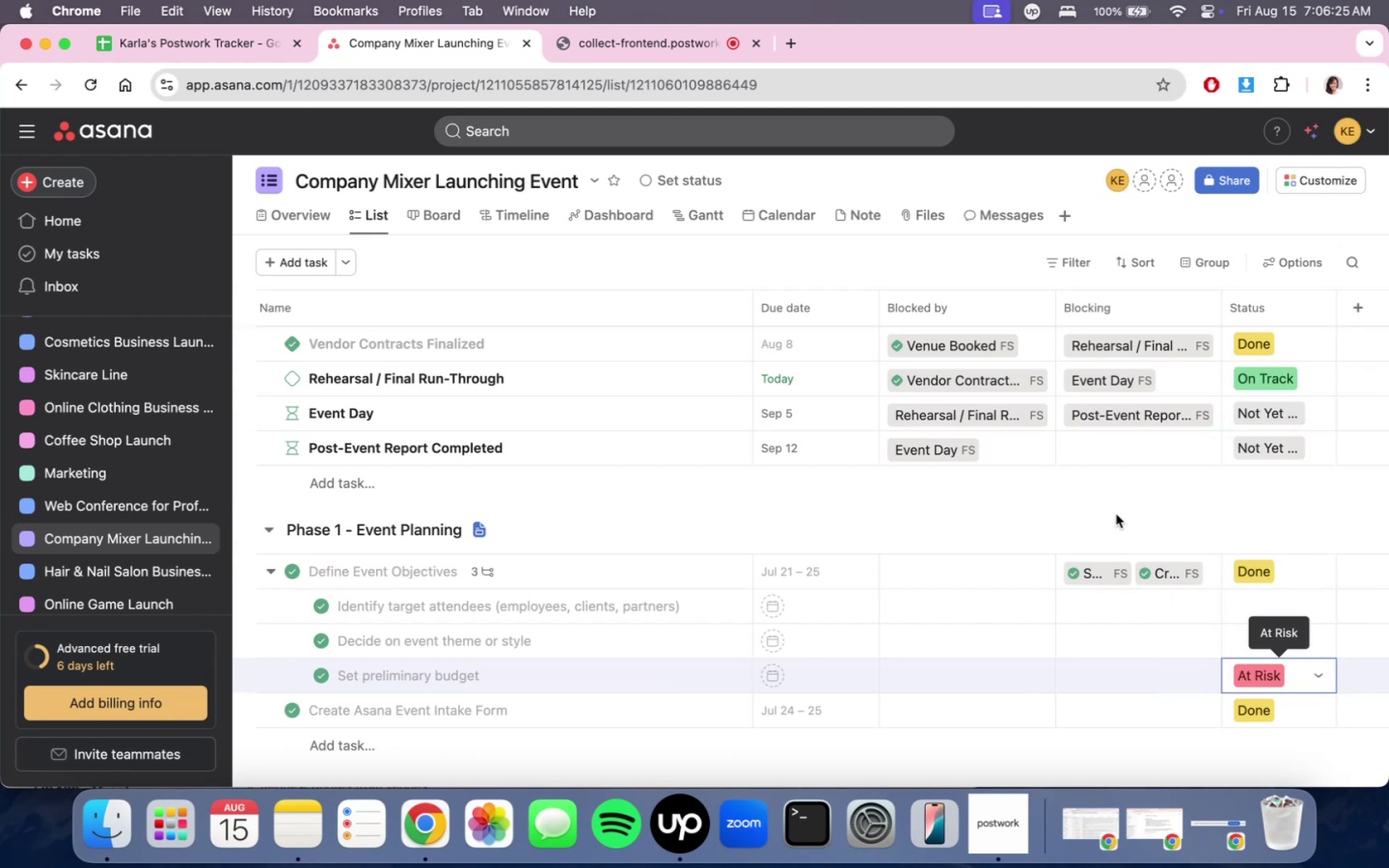 
triple_click([1105, 517])
 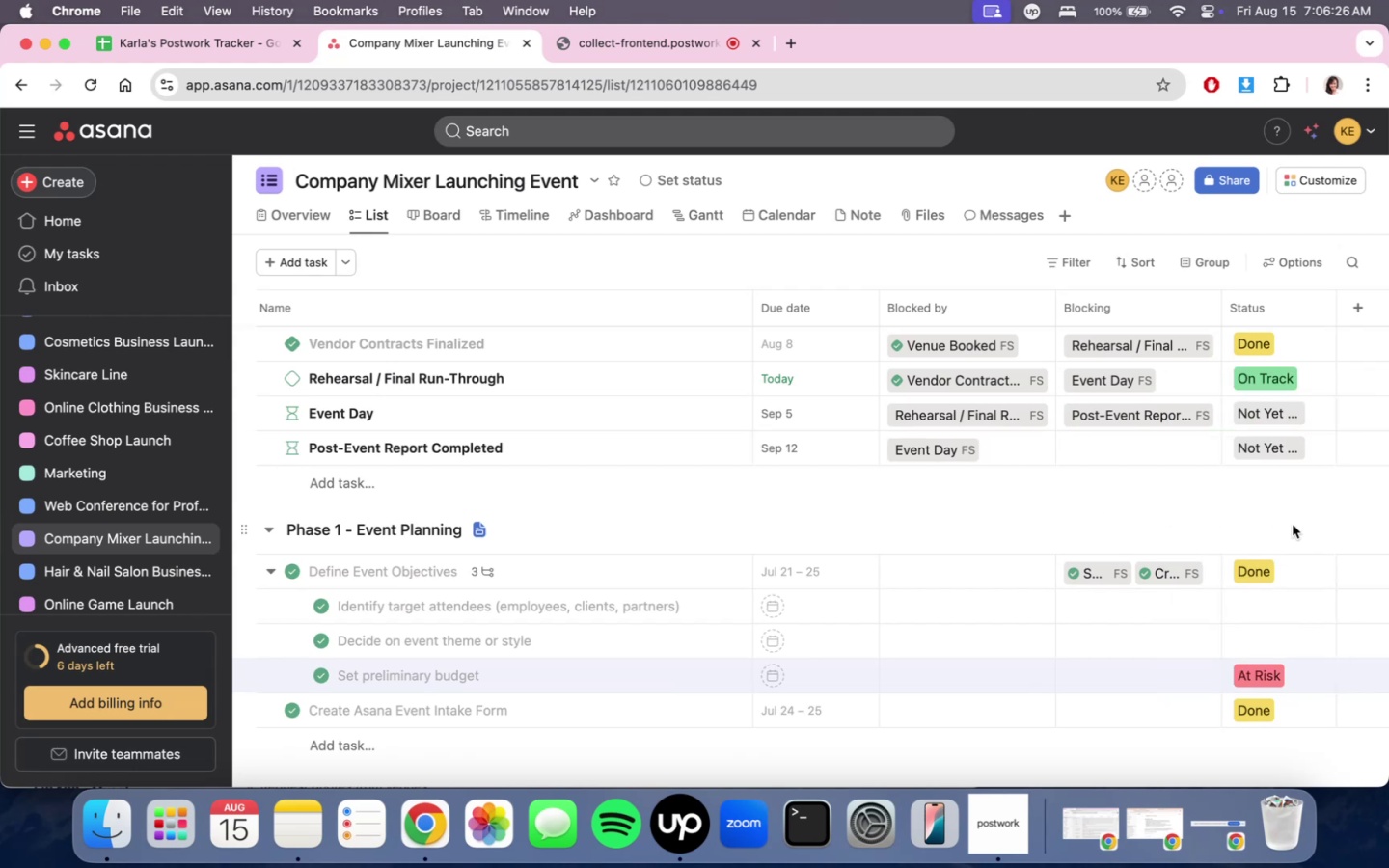 
scroll: coordinate [1295, 563], scroll_direction: down, amount: 10.0
 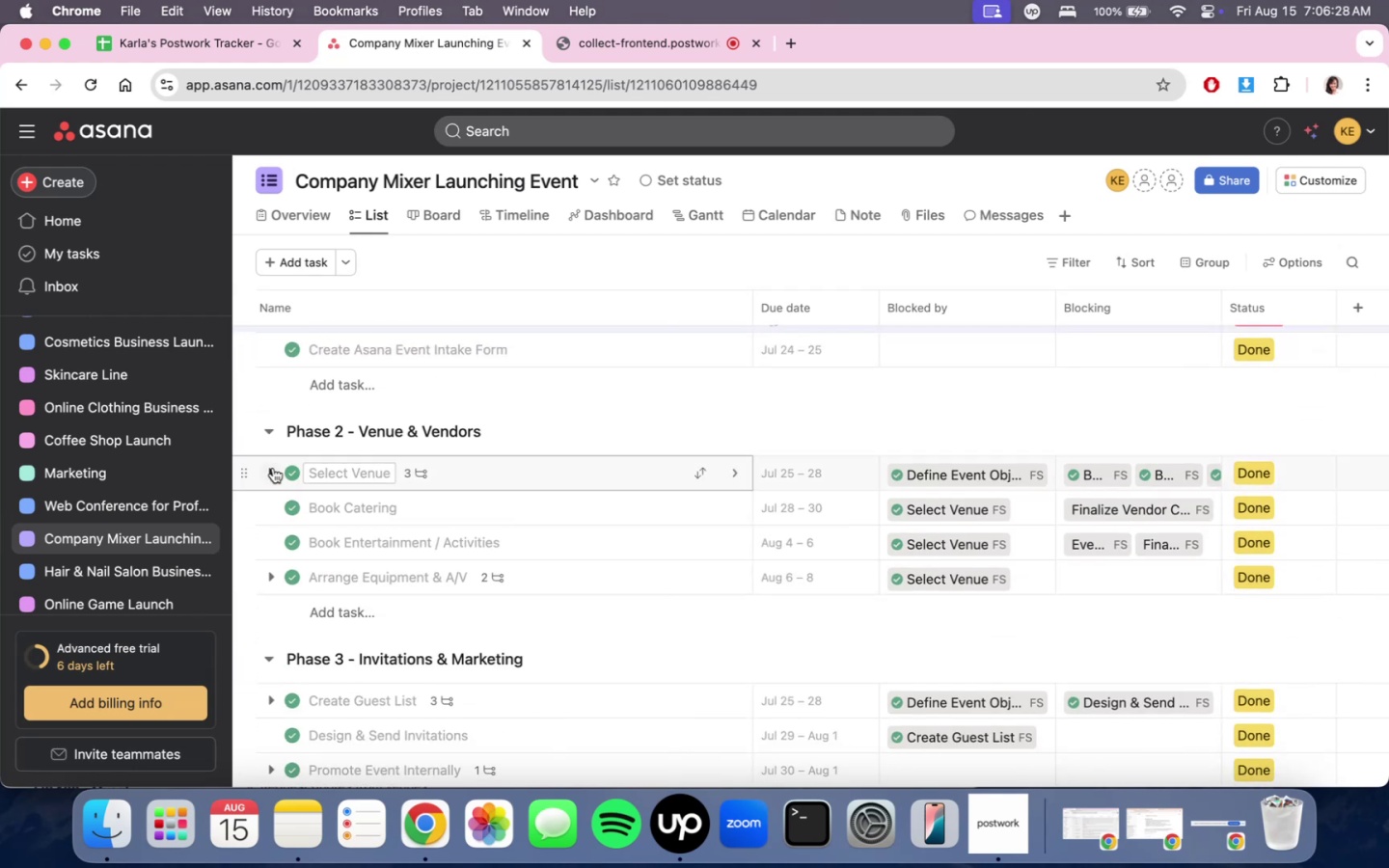 
left_click([273, 471])
 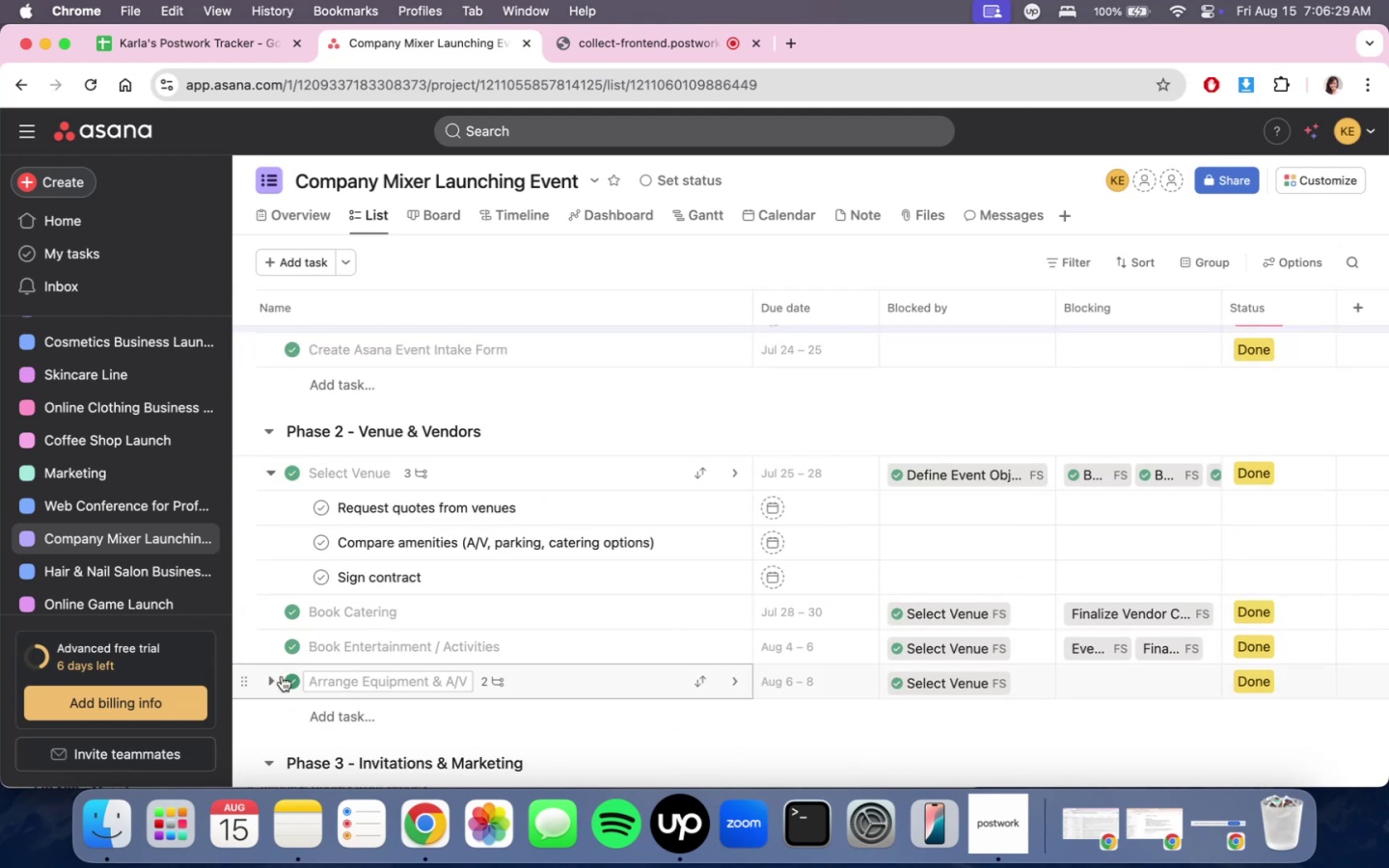 
left_click([277, 680])
 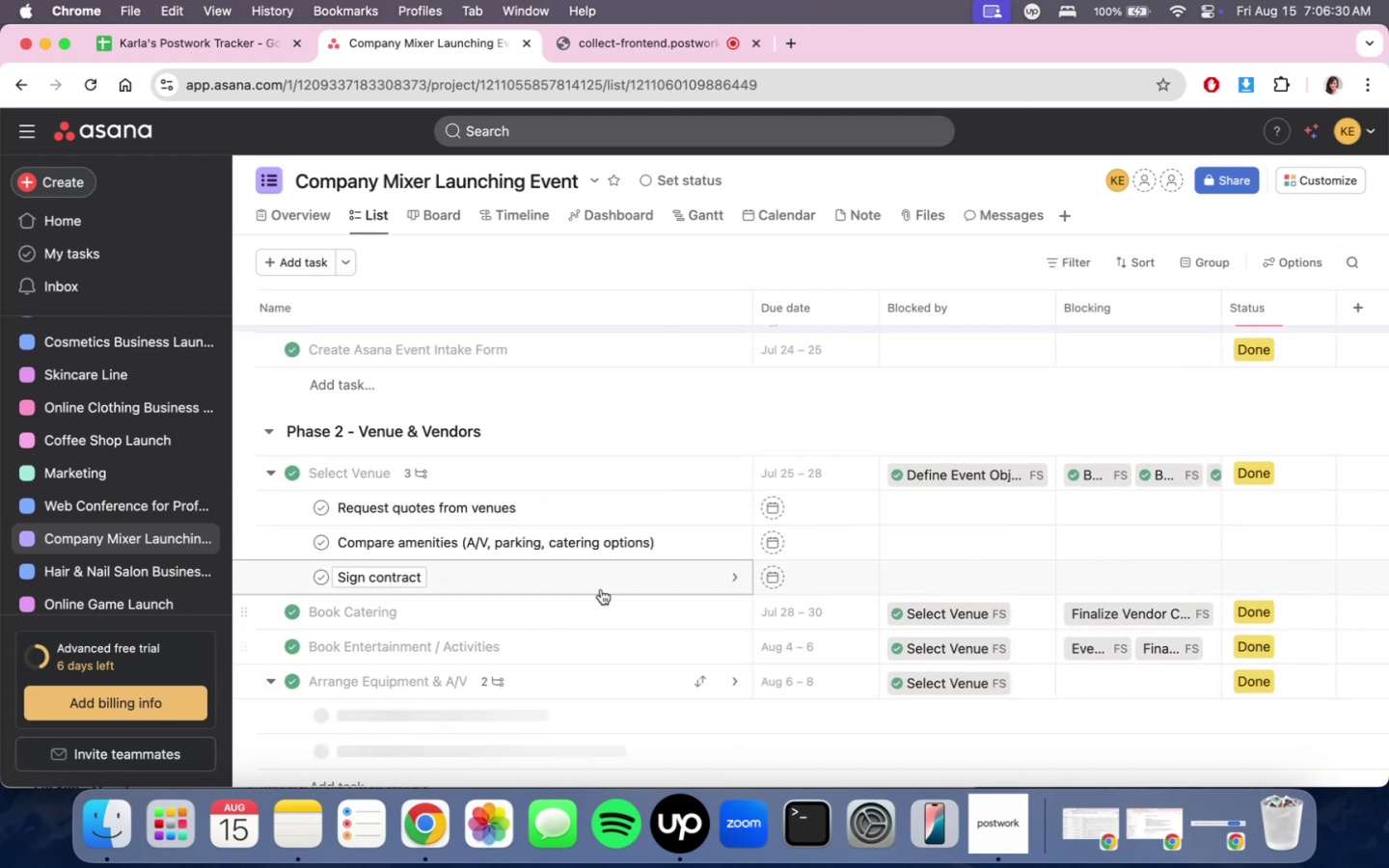 
scroll: coordinate [672, 578], scroll_direction: down, amount: 3.0
 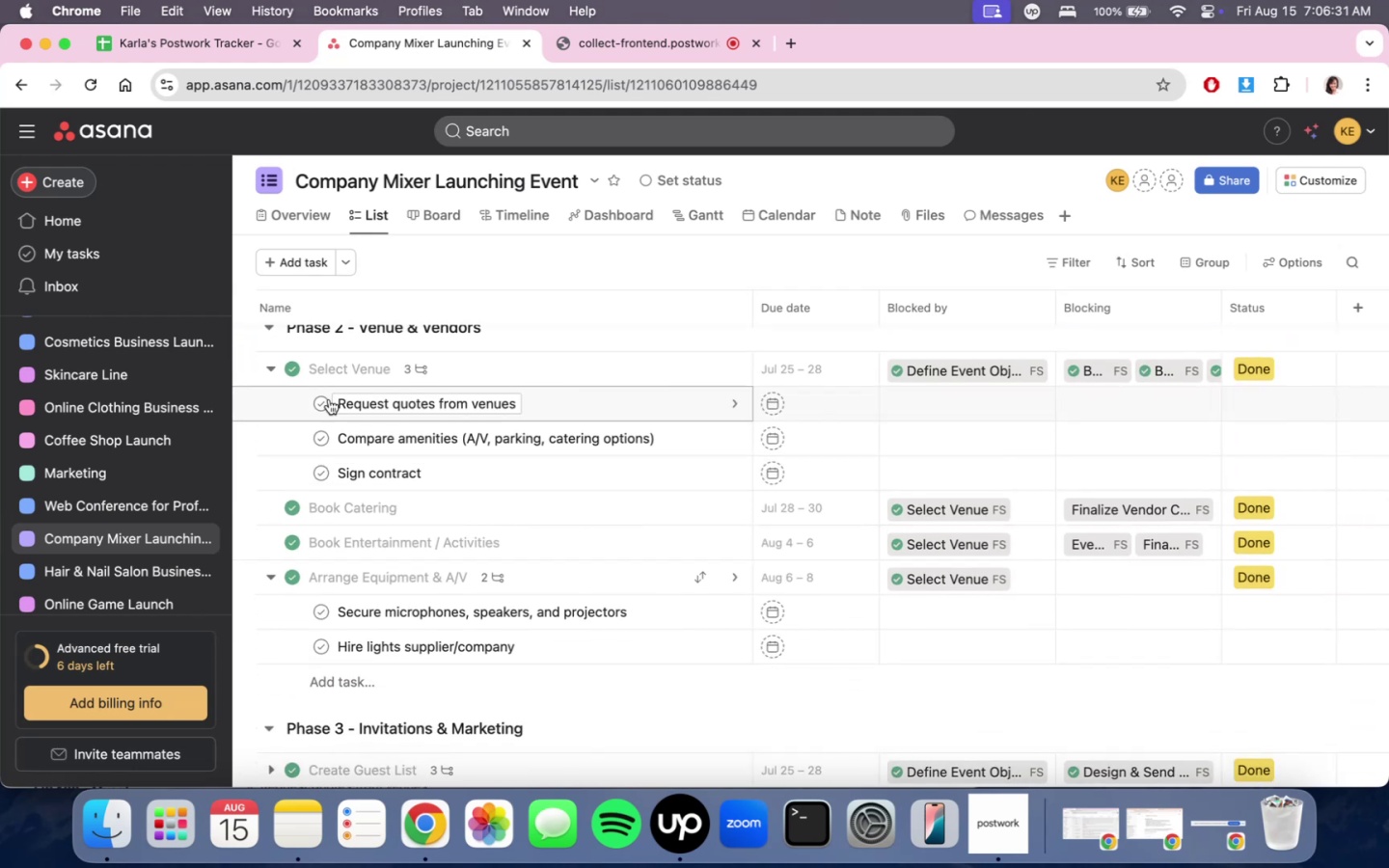 
left_click([324, 401])
 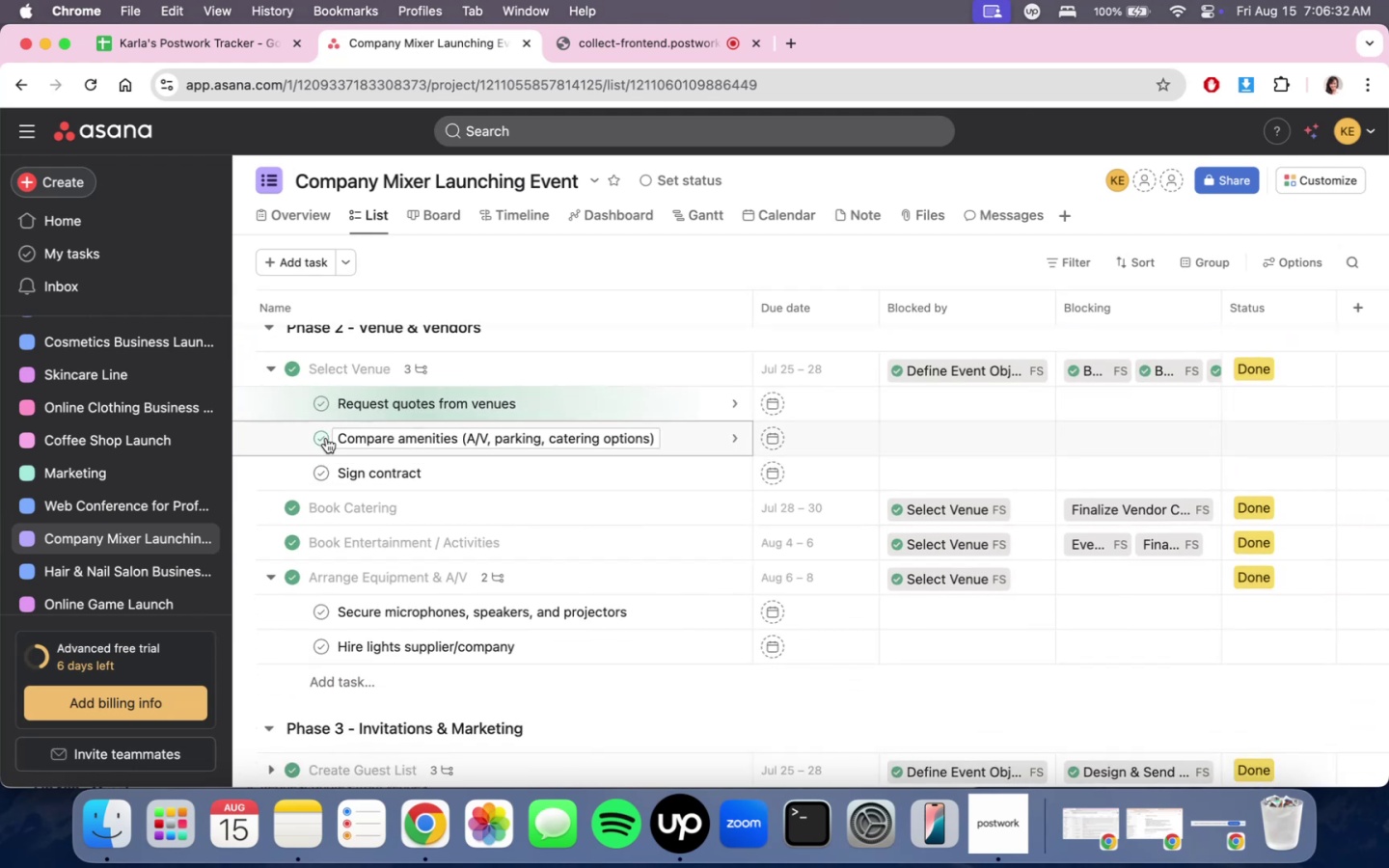 
double_click([326, 438])
 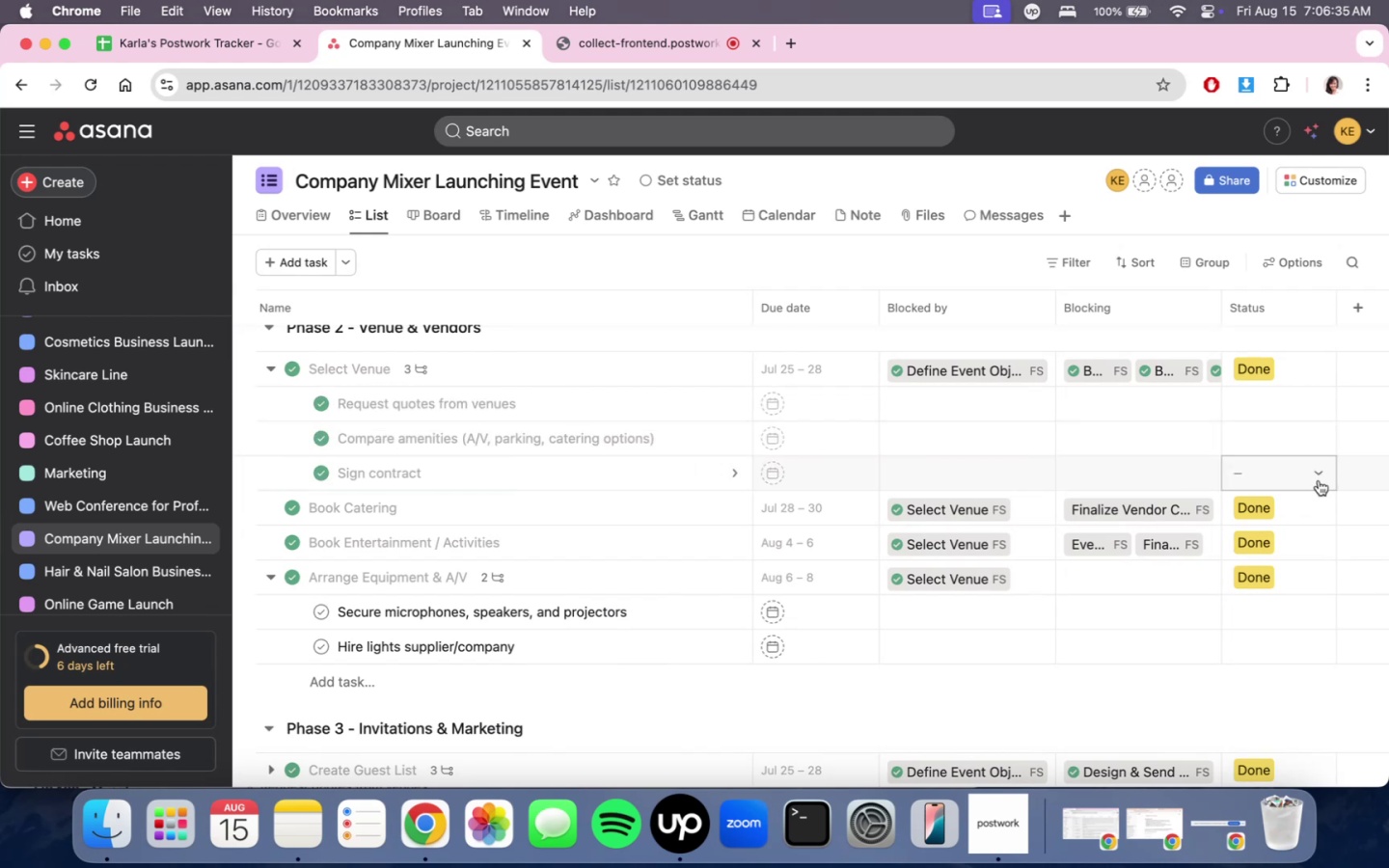 
left_click([1315, 477])
 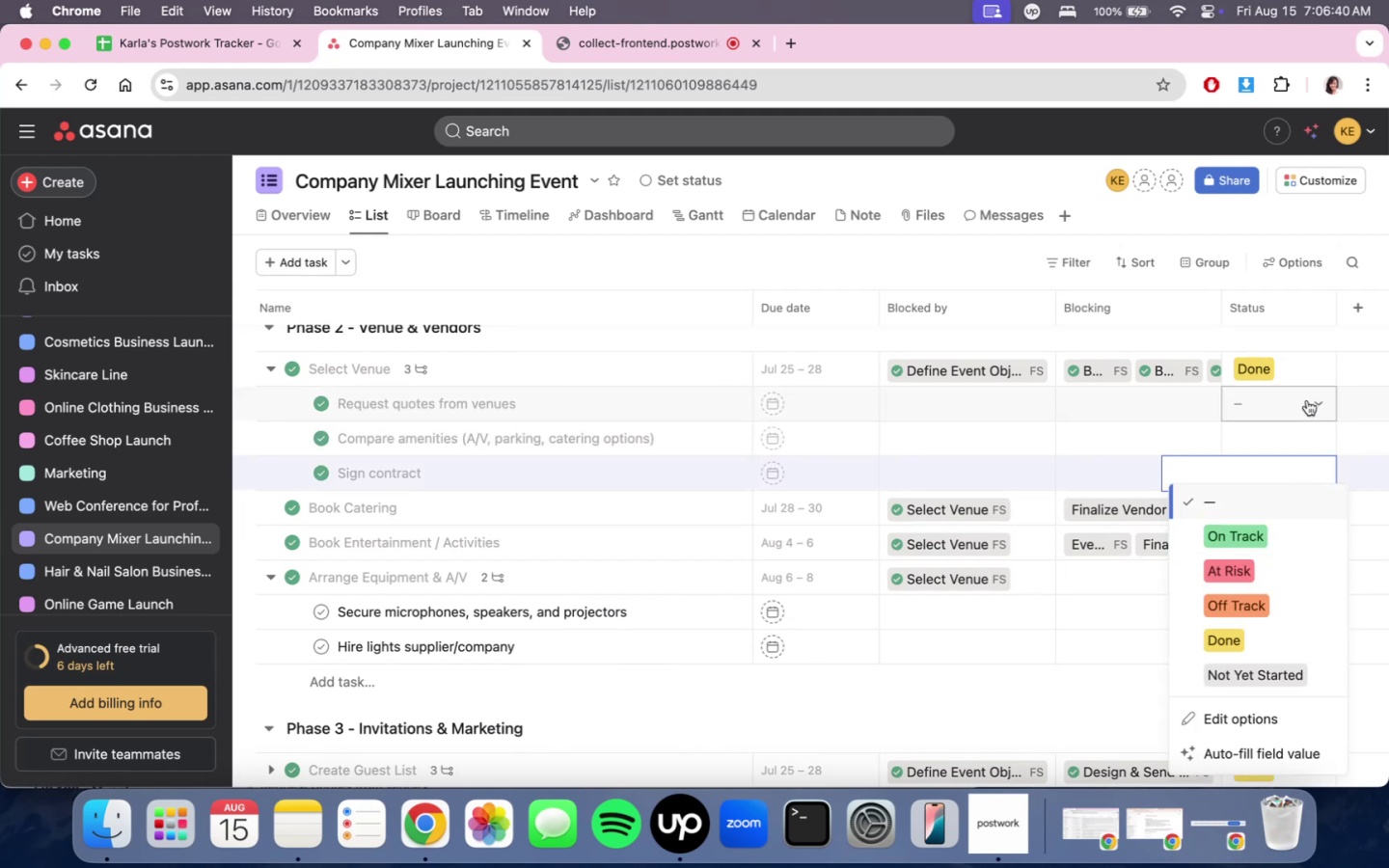 
wait(5.35)
 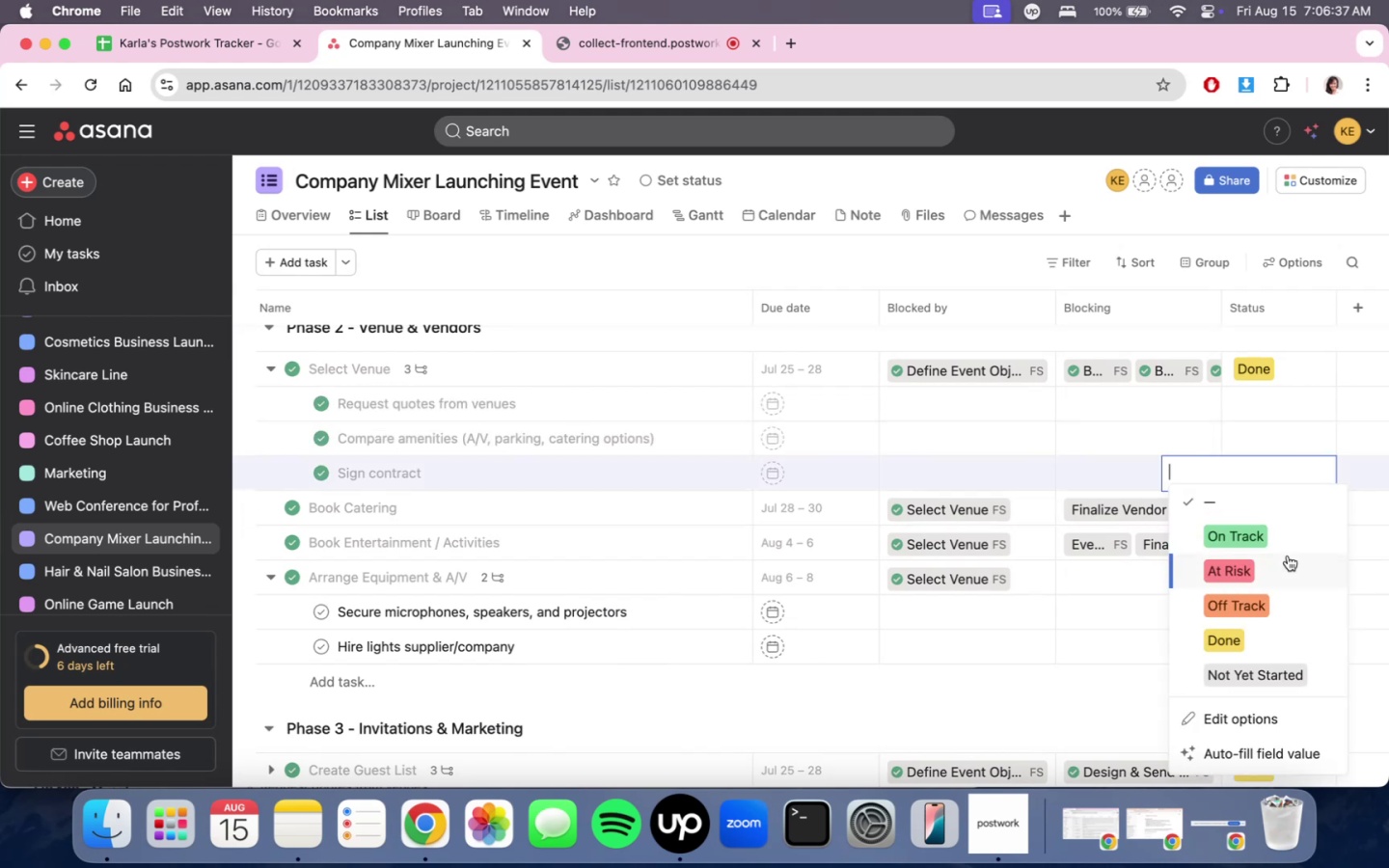 
left_click([1307, 400])
 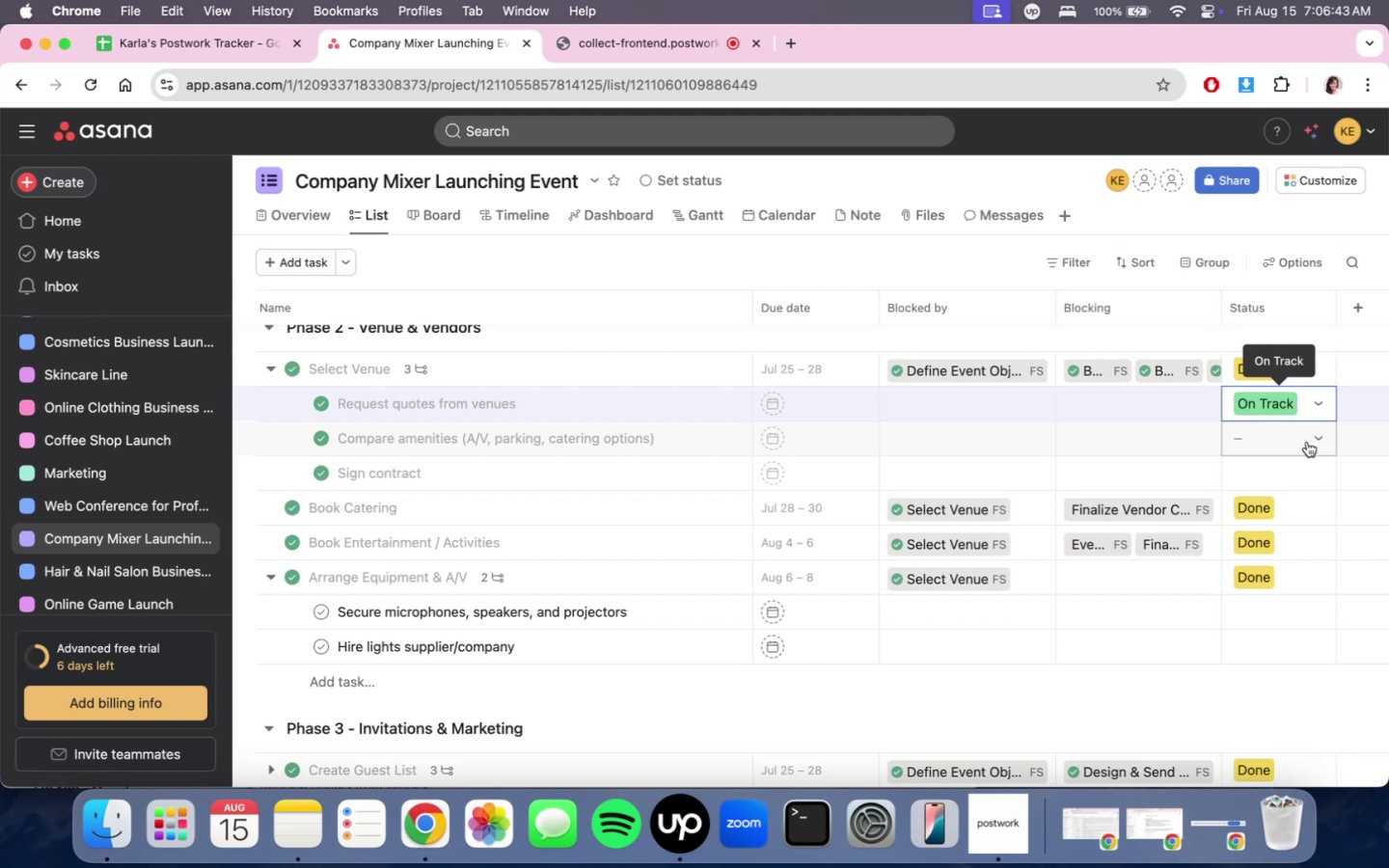 
left_click([1307, 442])
 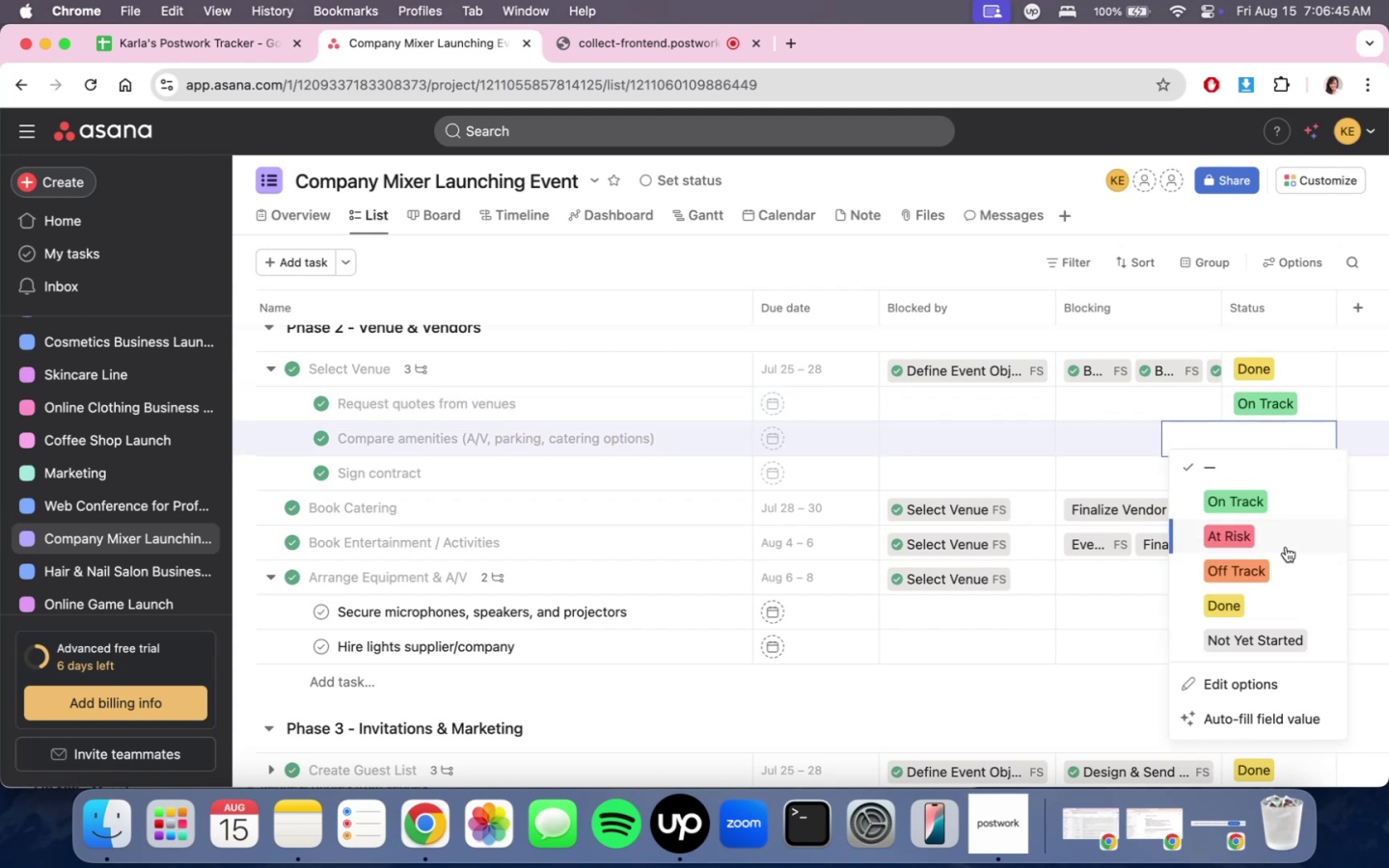 
left_click([1288, 562])
 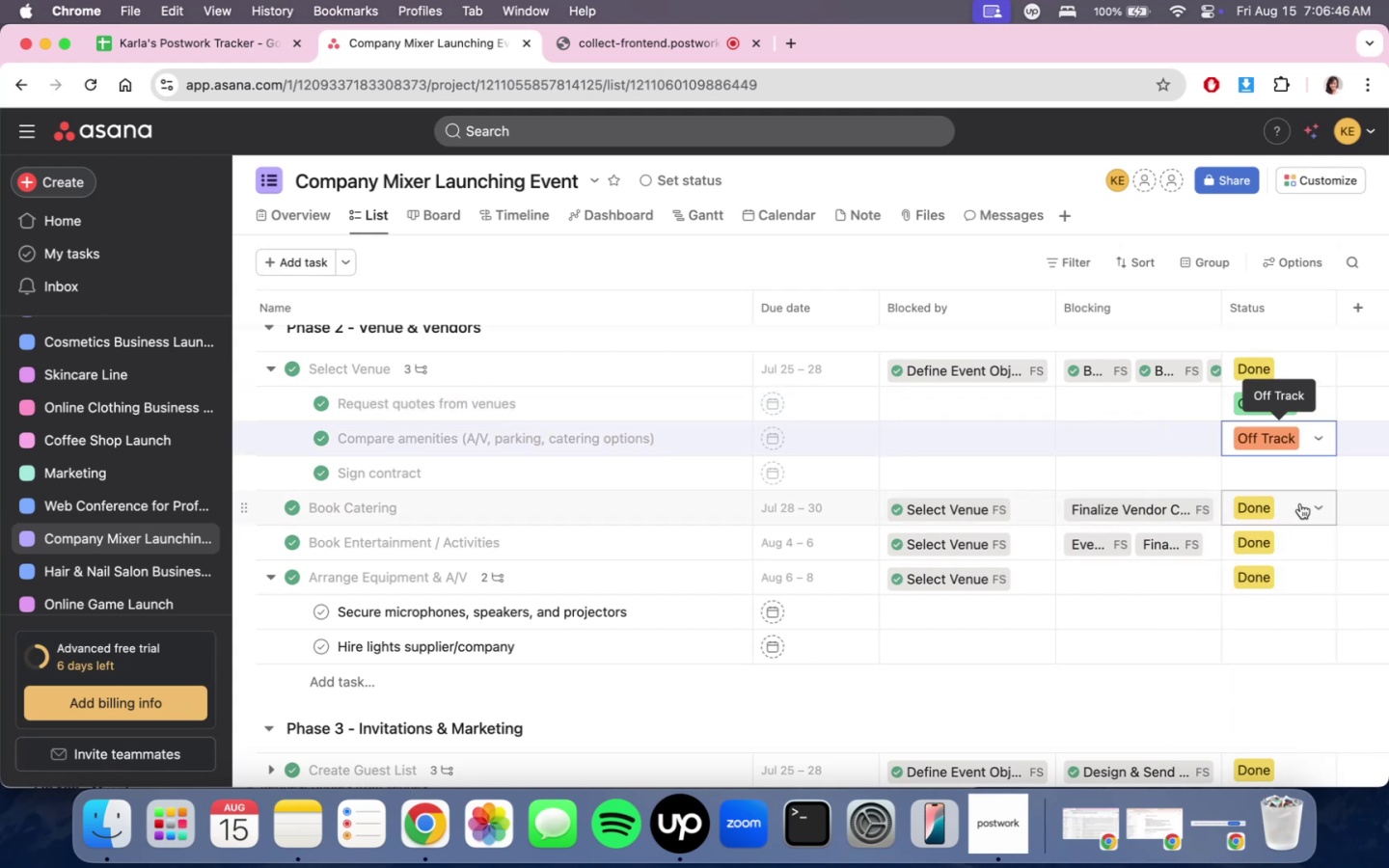 
double_click([1301, 496])
 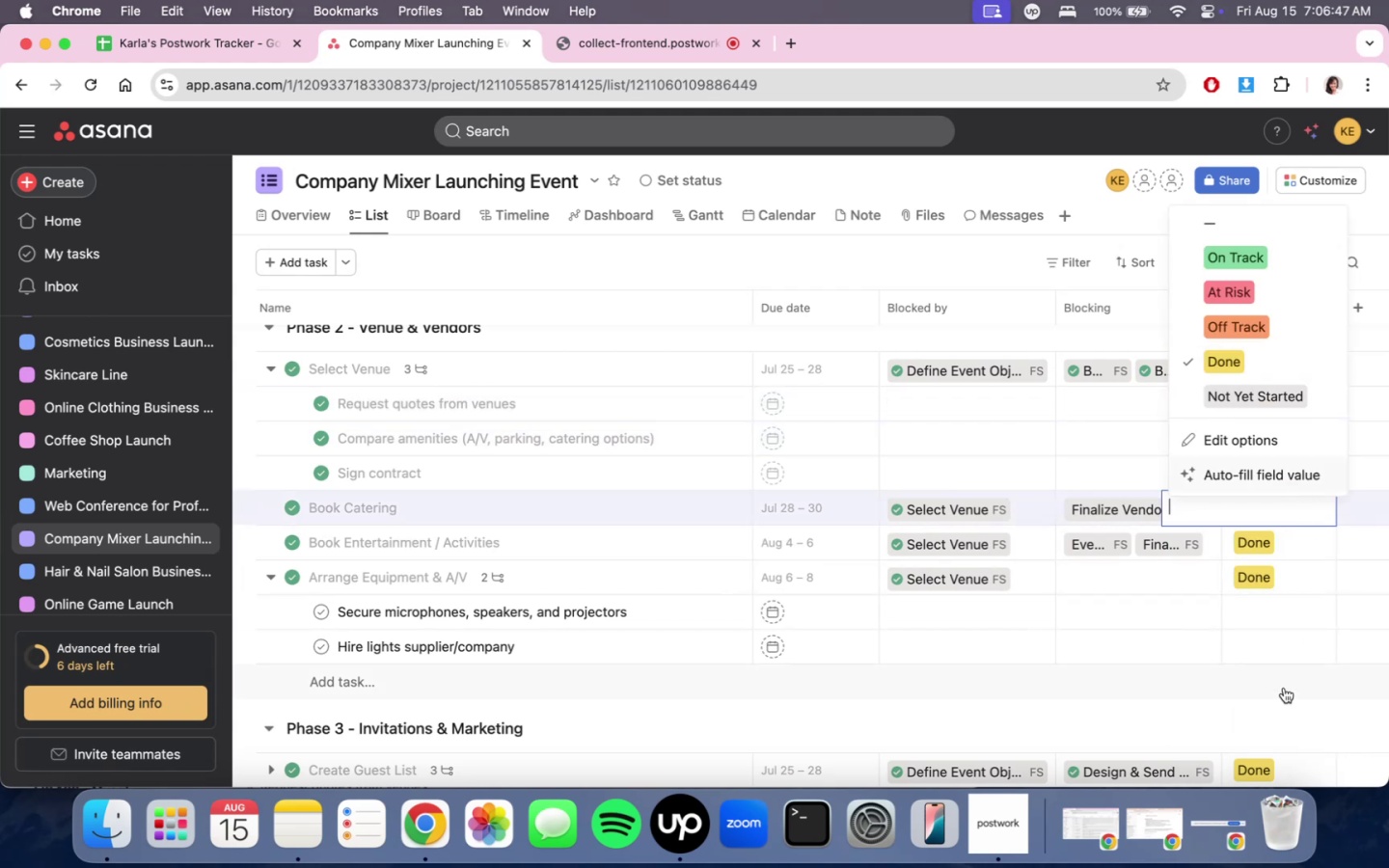 
left_click([1280, 709])
 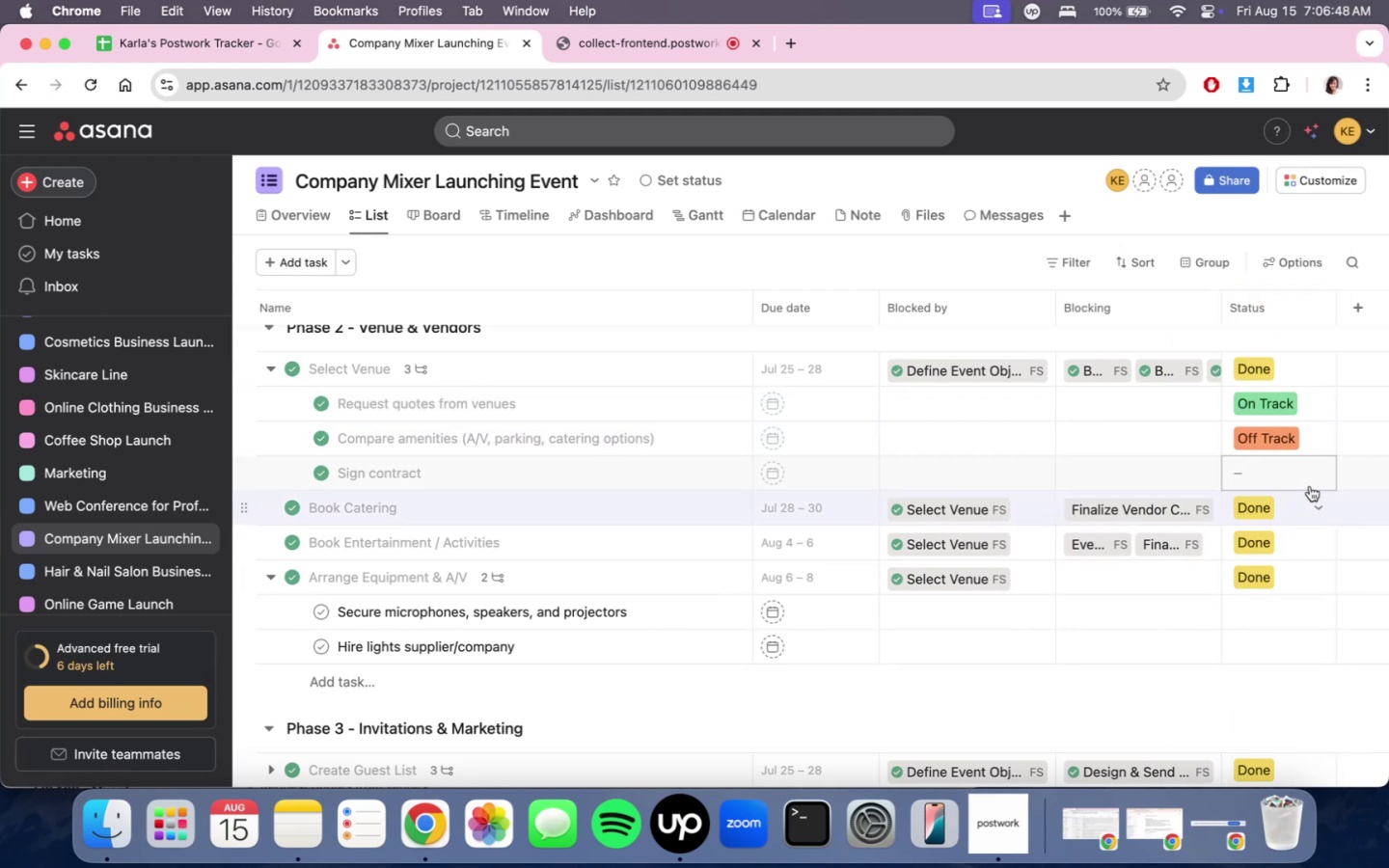 
left_click([1308, 476])
 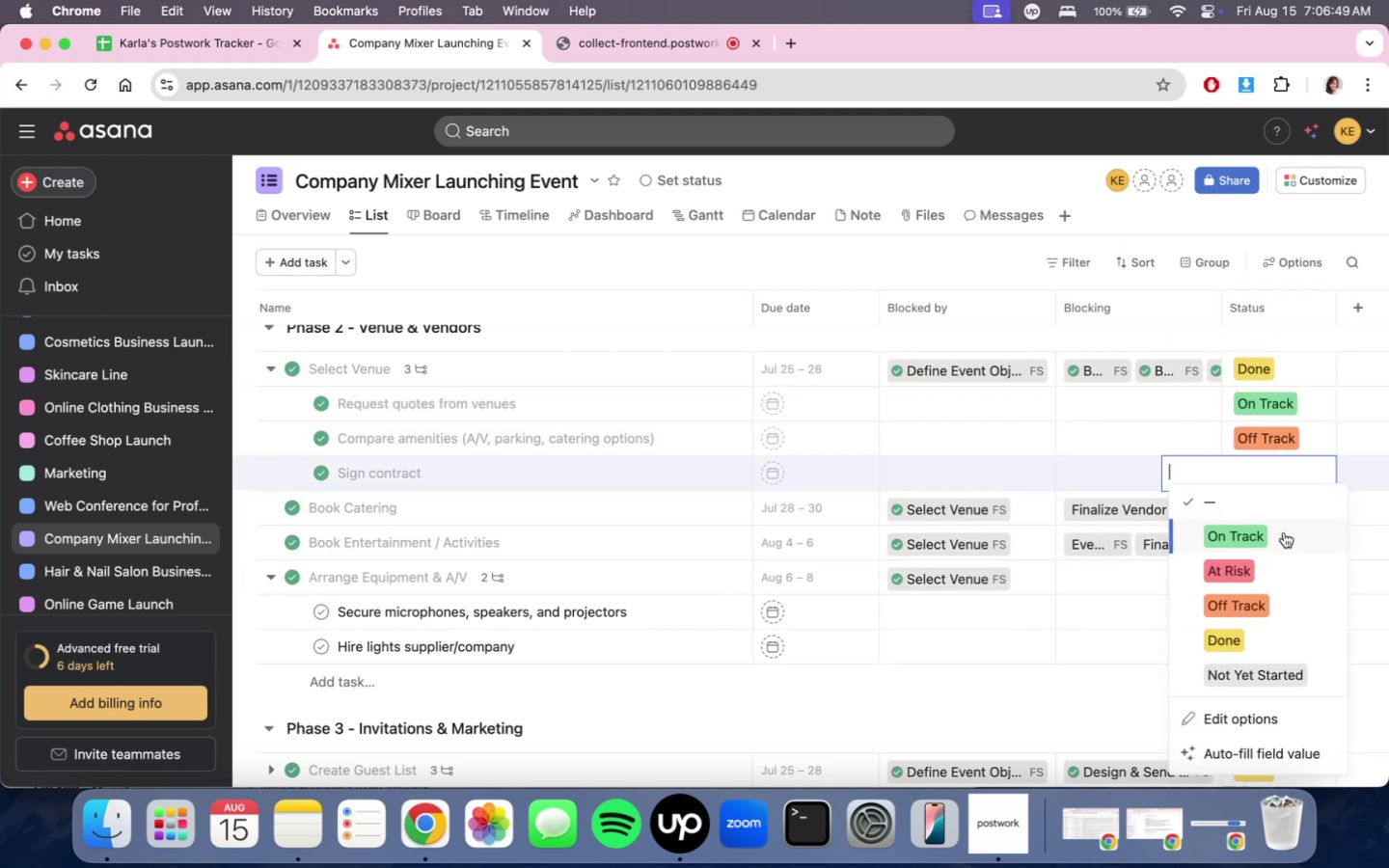 
double_click([1283, 532])
 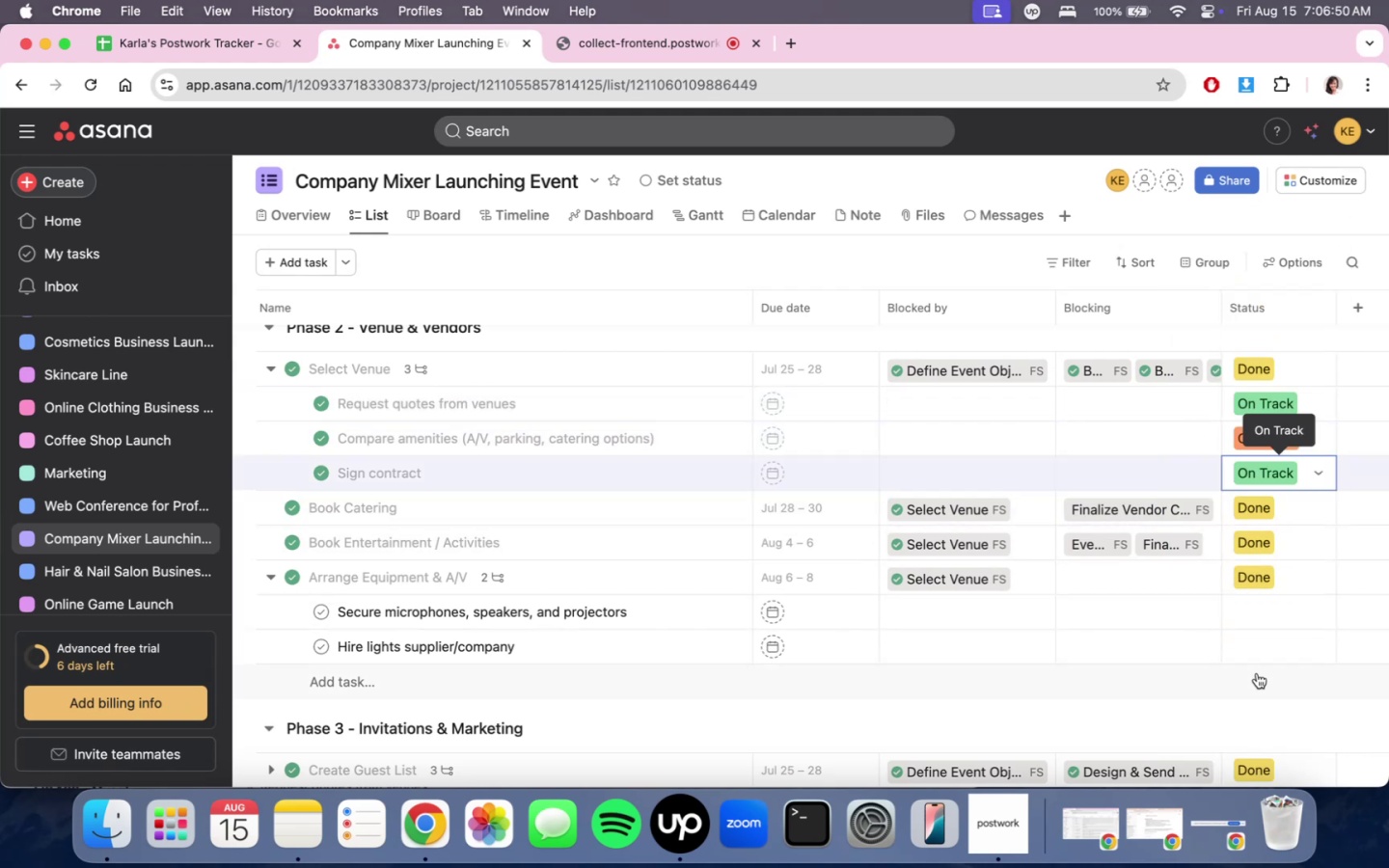 
triple_click([1257, 673])
 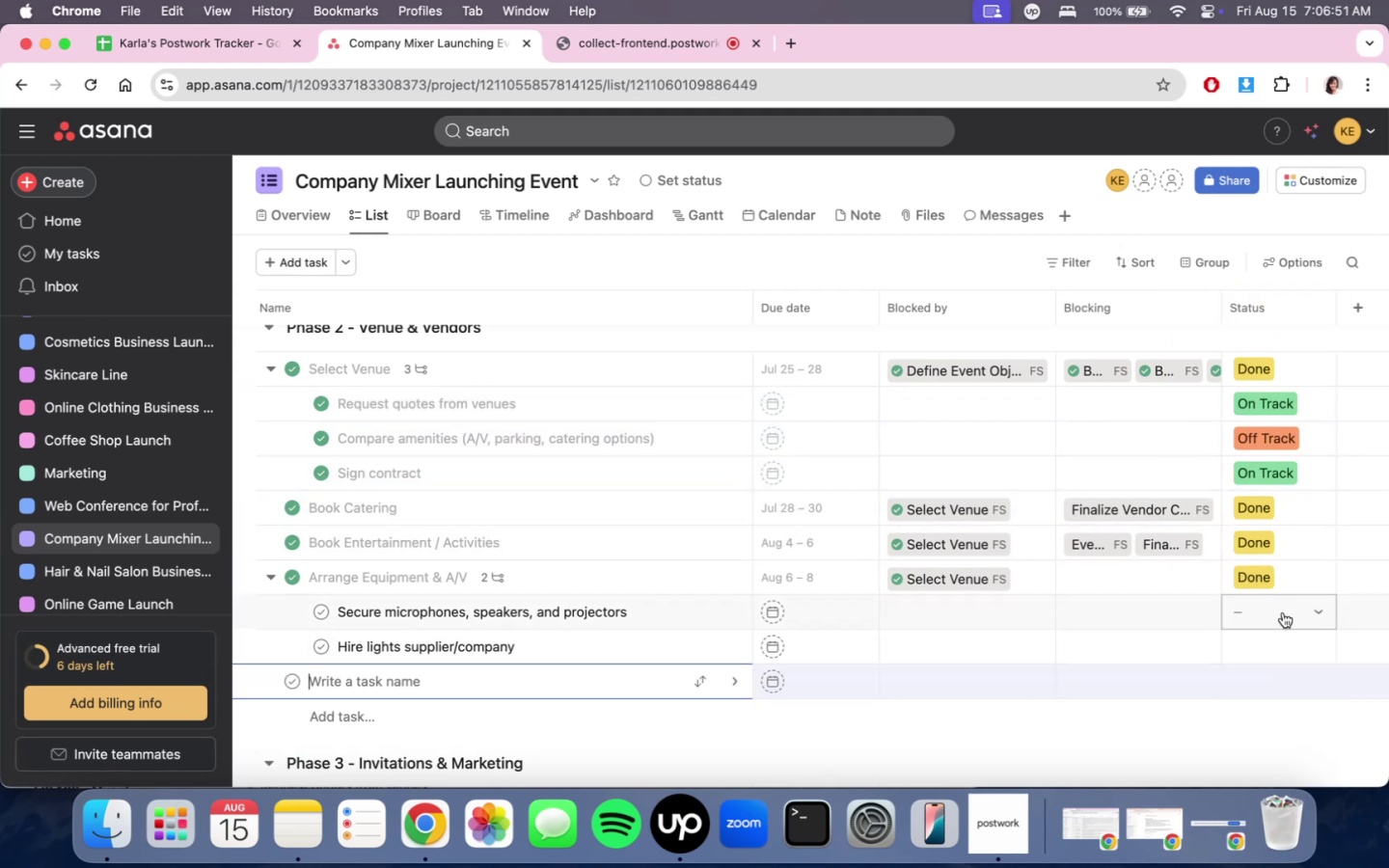 
left_click([1286, 606])
 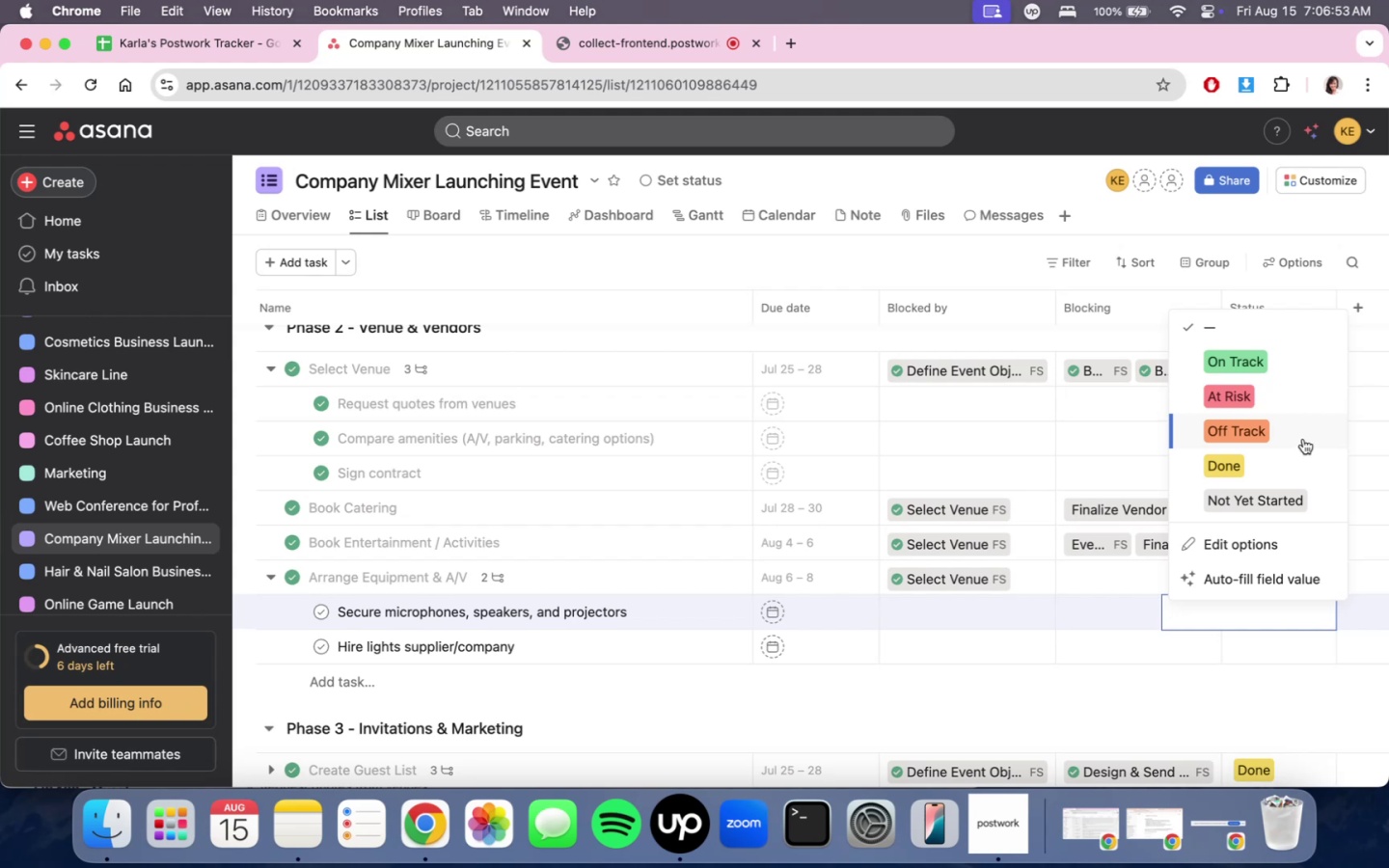 
left_click([1306, 462])
 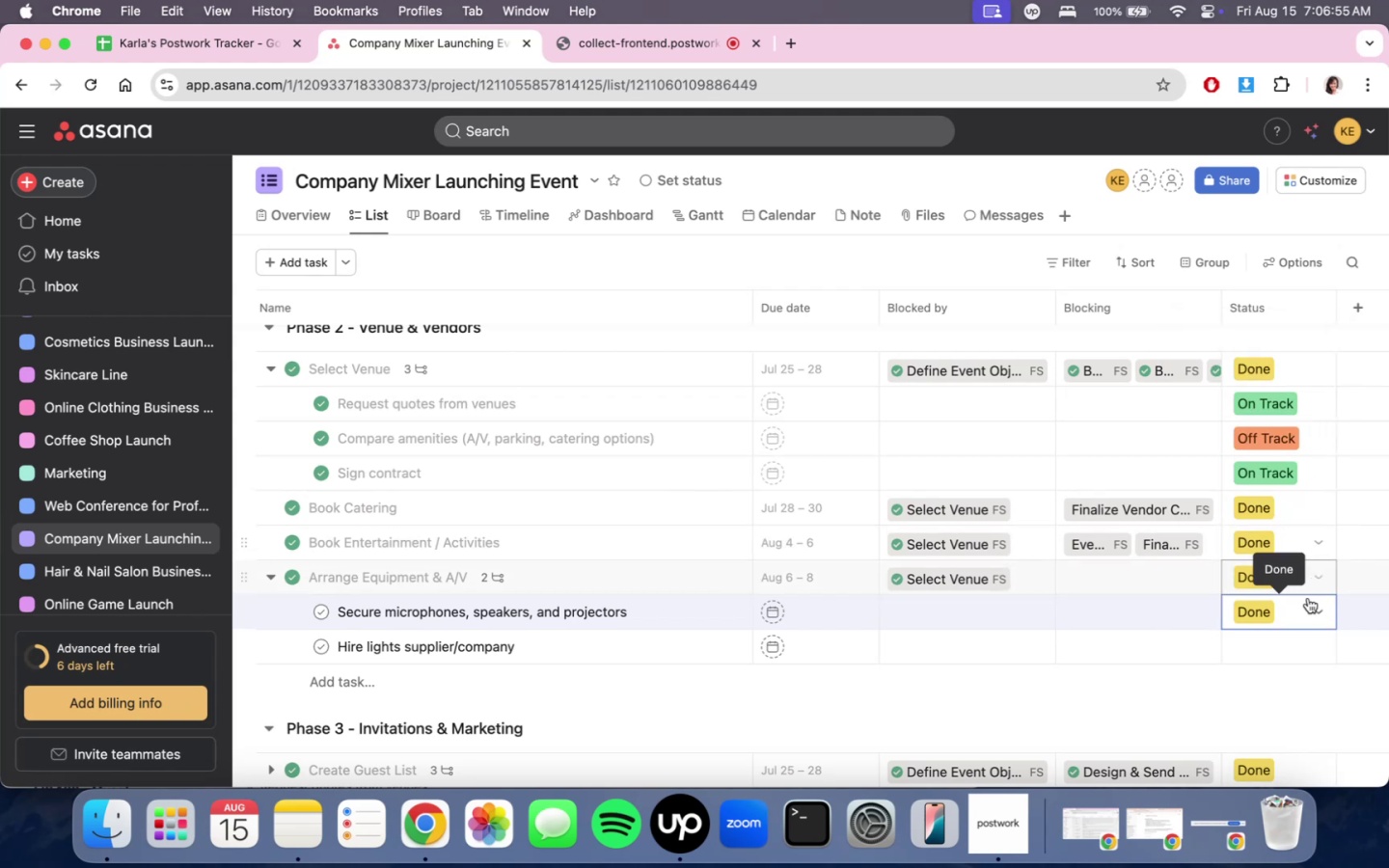 
left_click([1306, 618])
 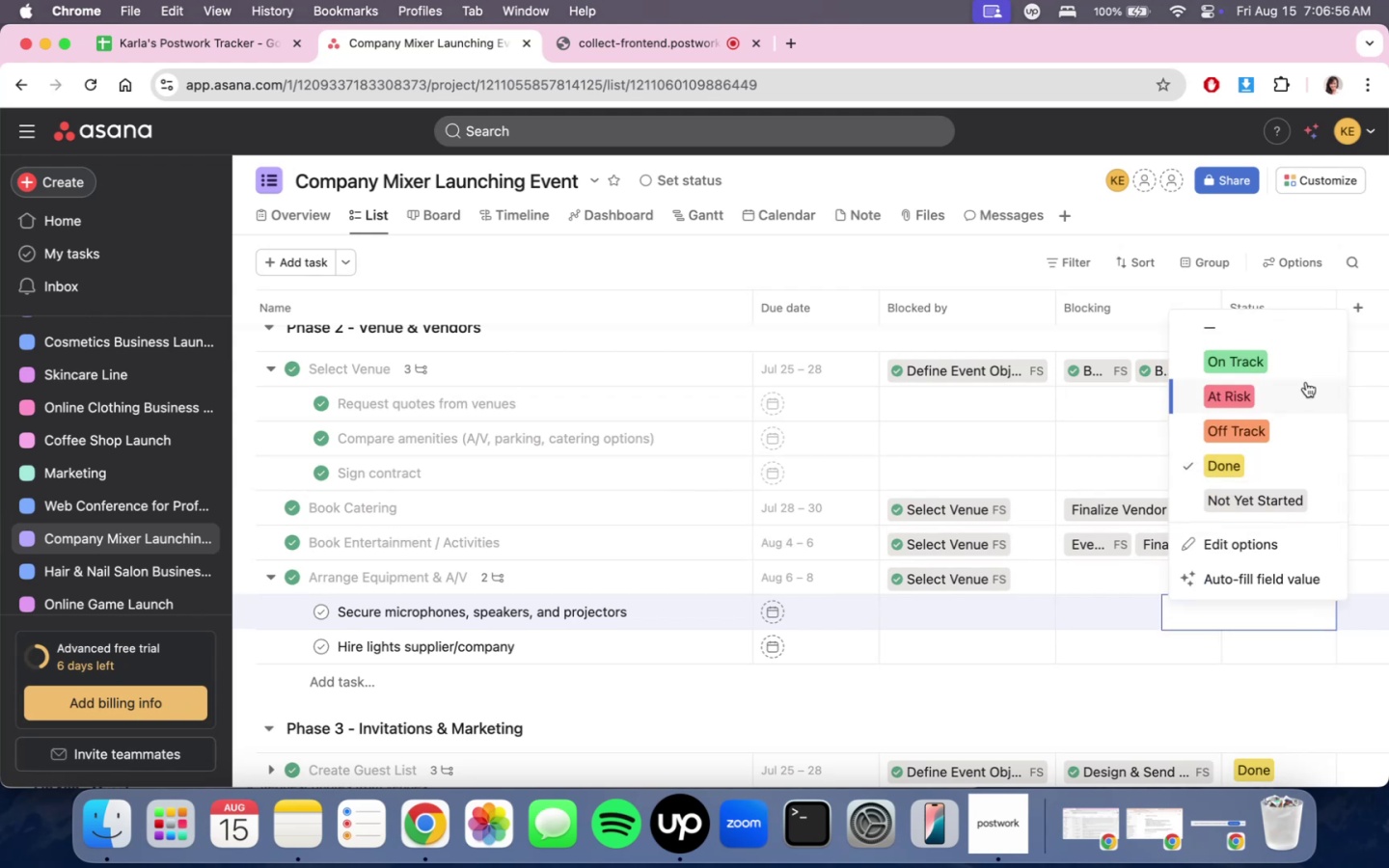 
left_click([1306, 370])
 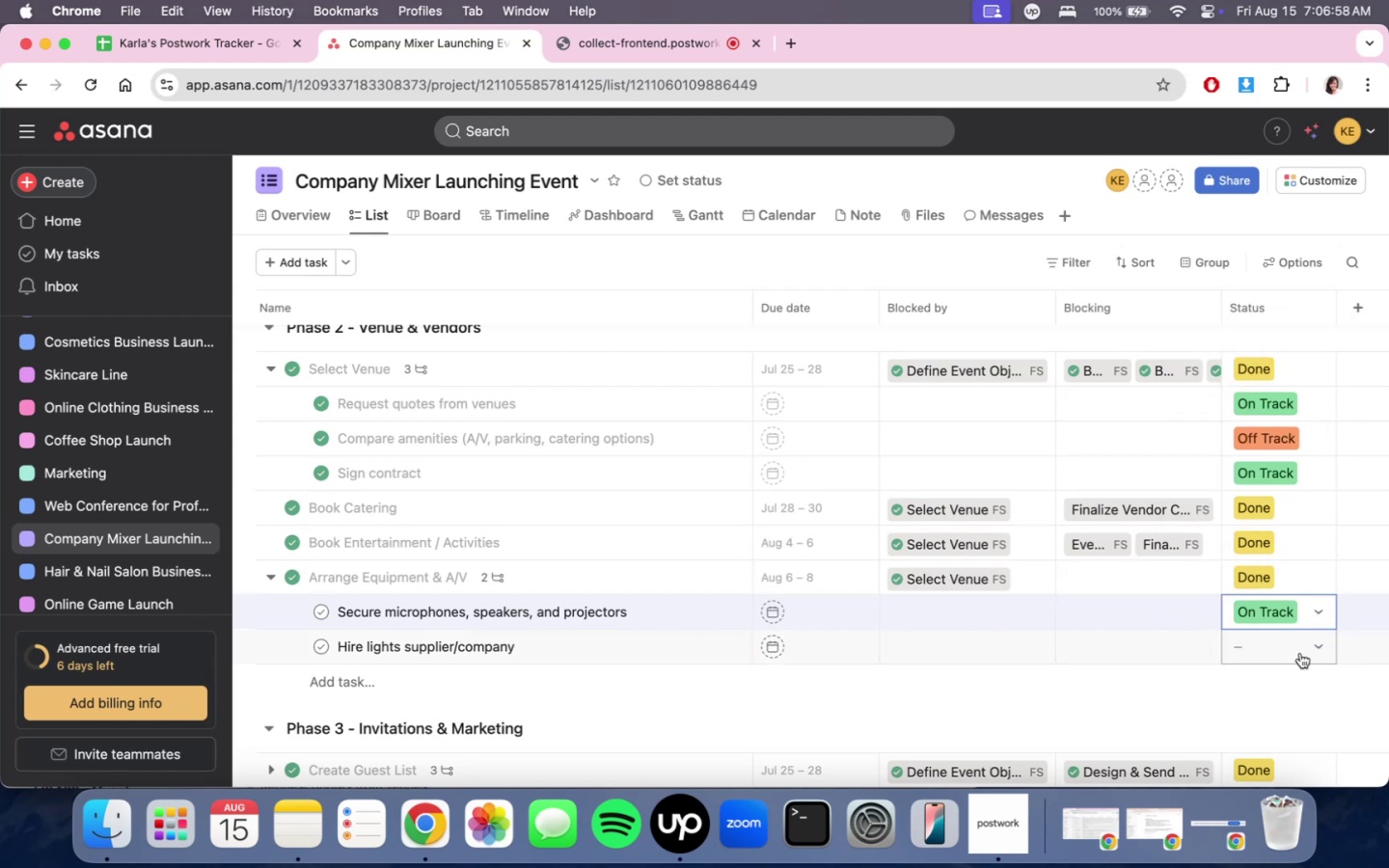 
left_click([1300, 653])
 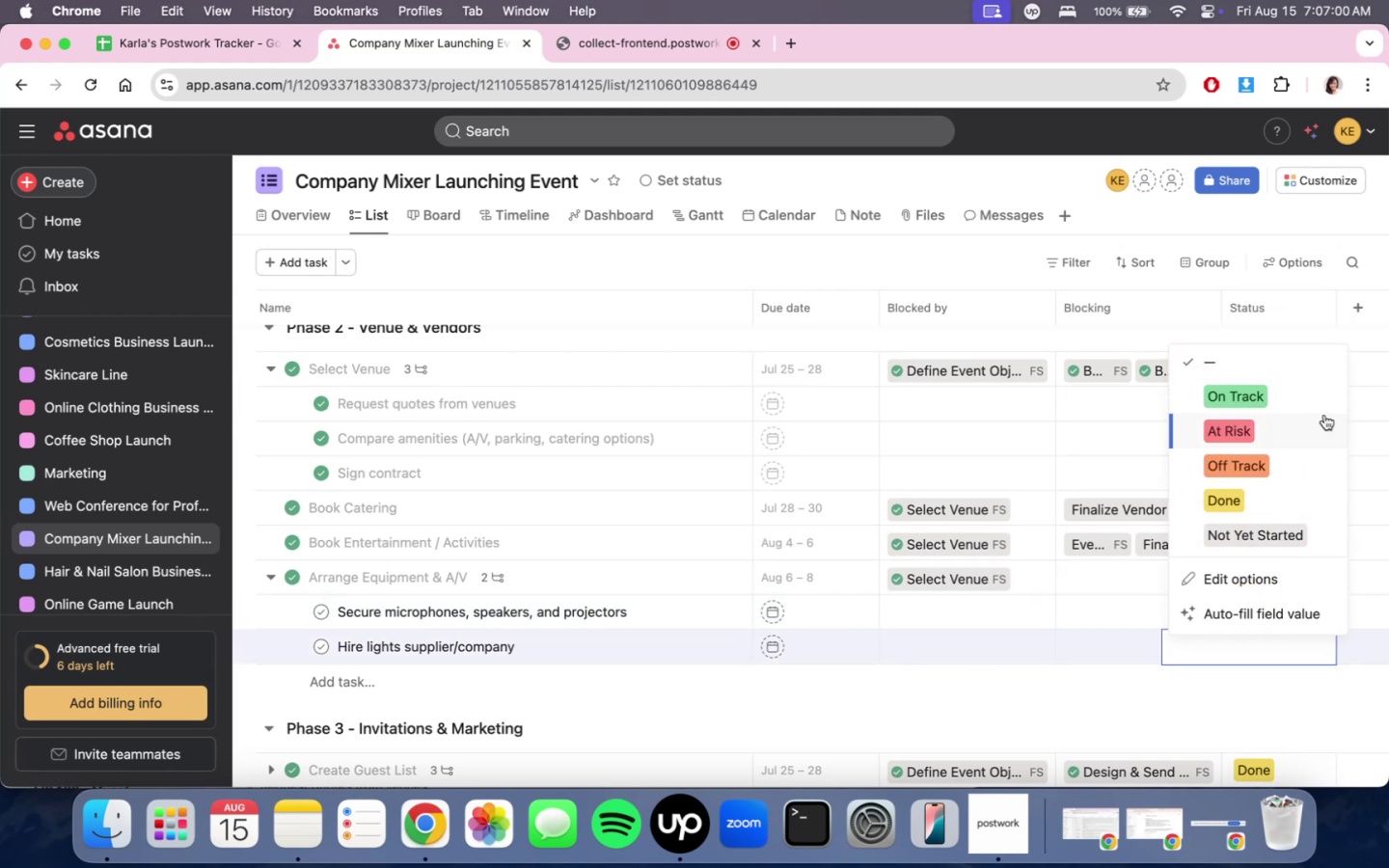 
left_click([1321, 405])
 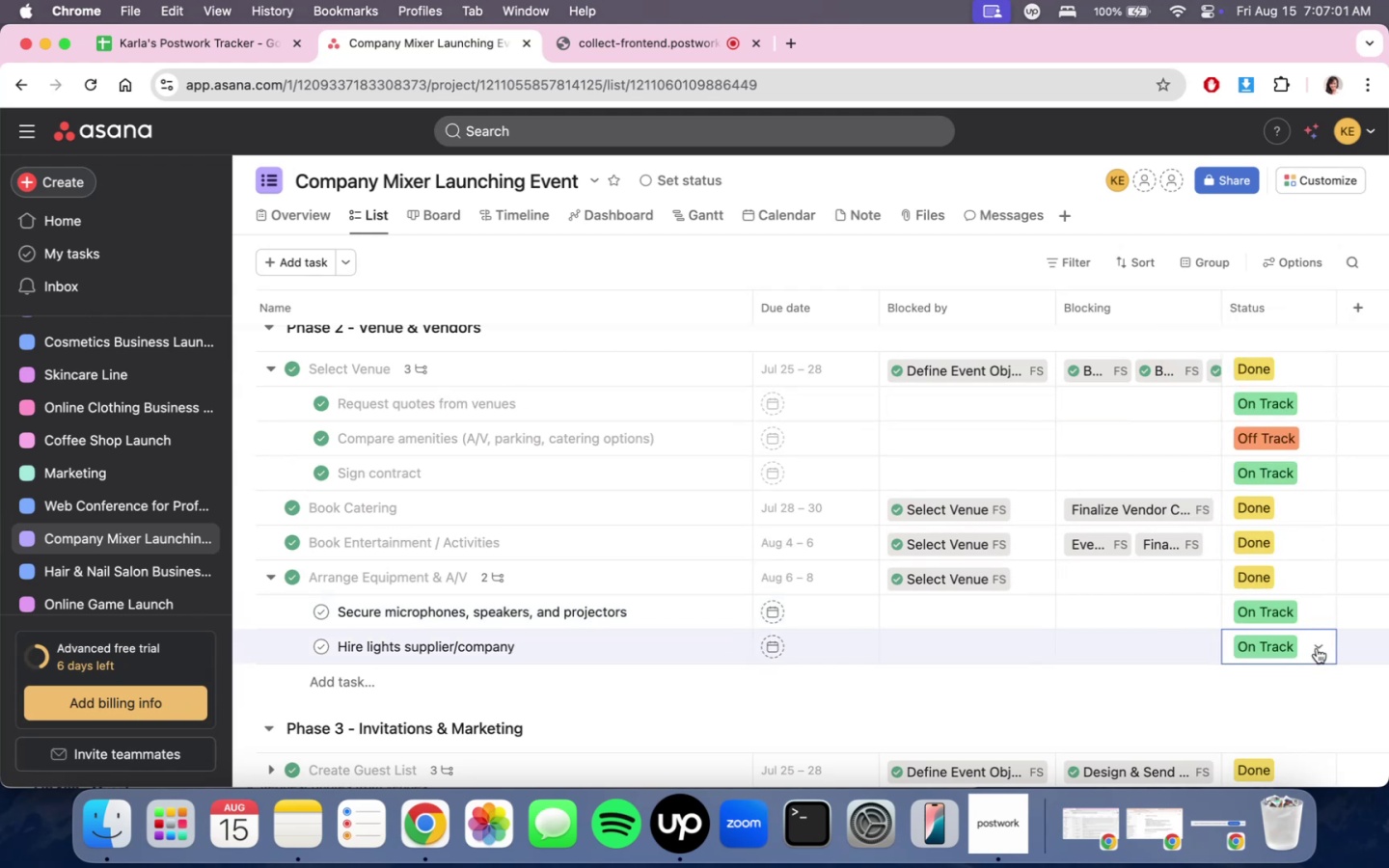 
left_click([1317, 646])
 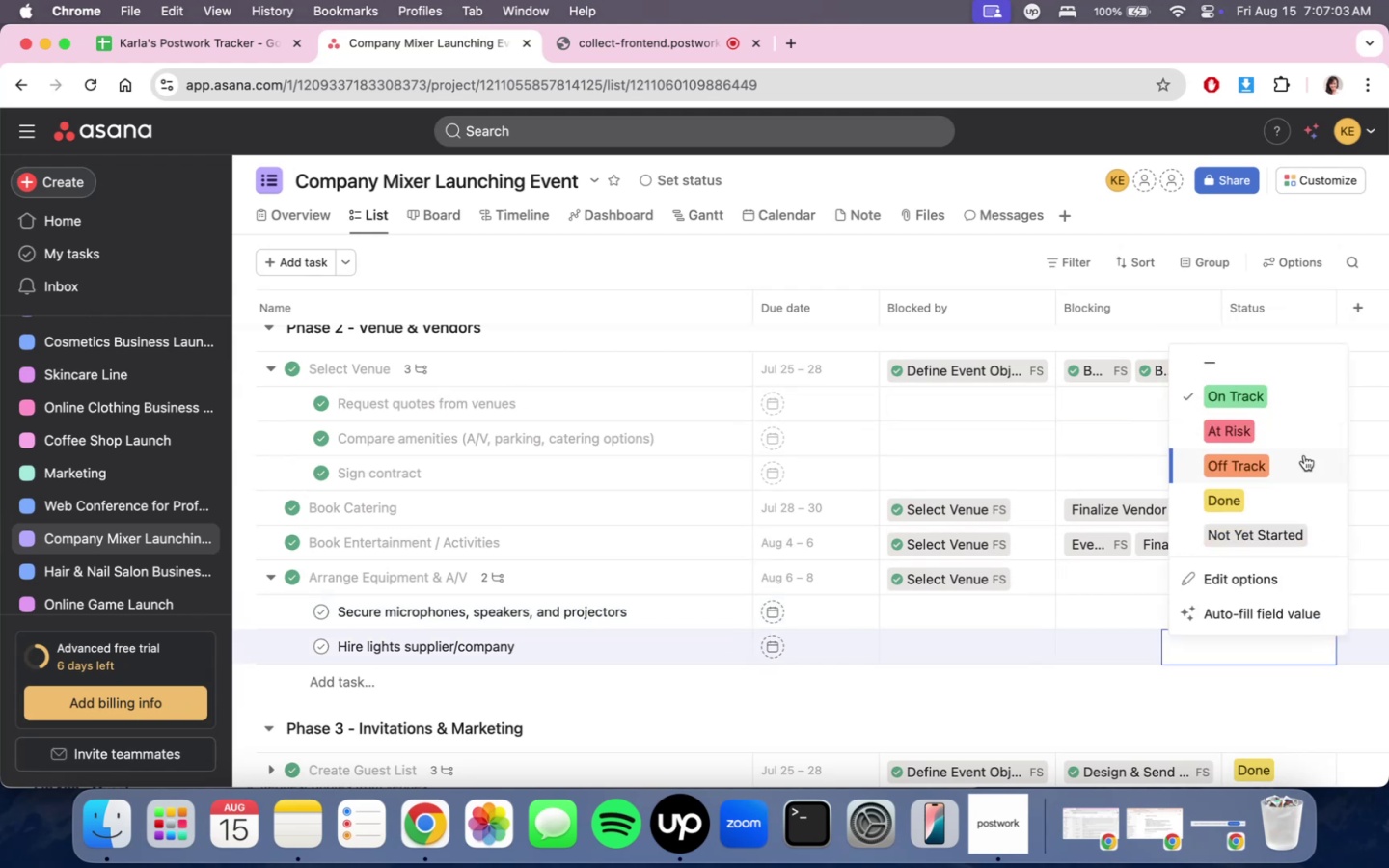 
left_click([1298, 435])
 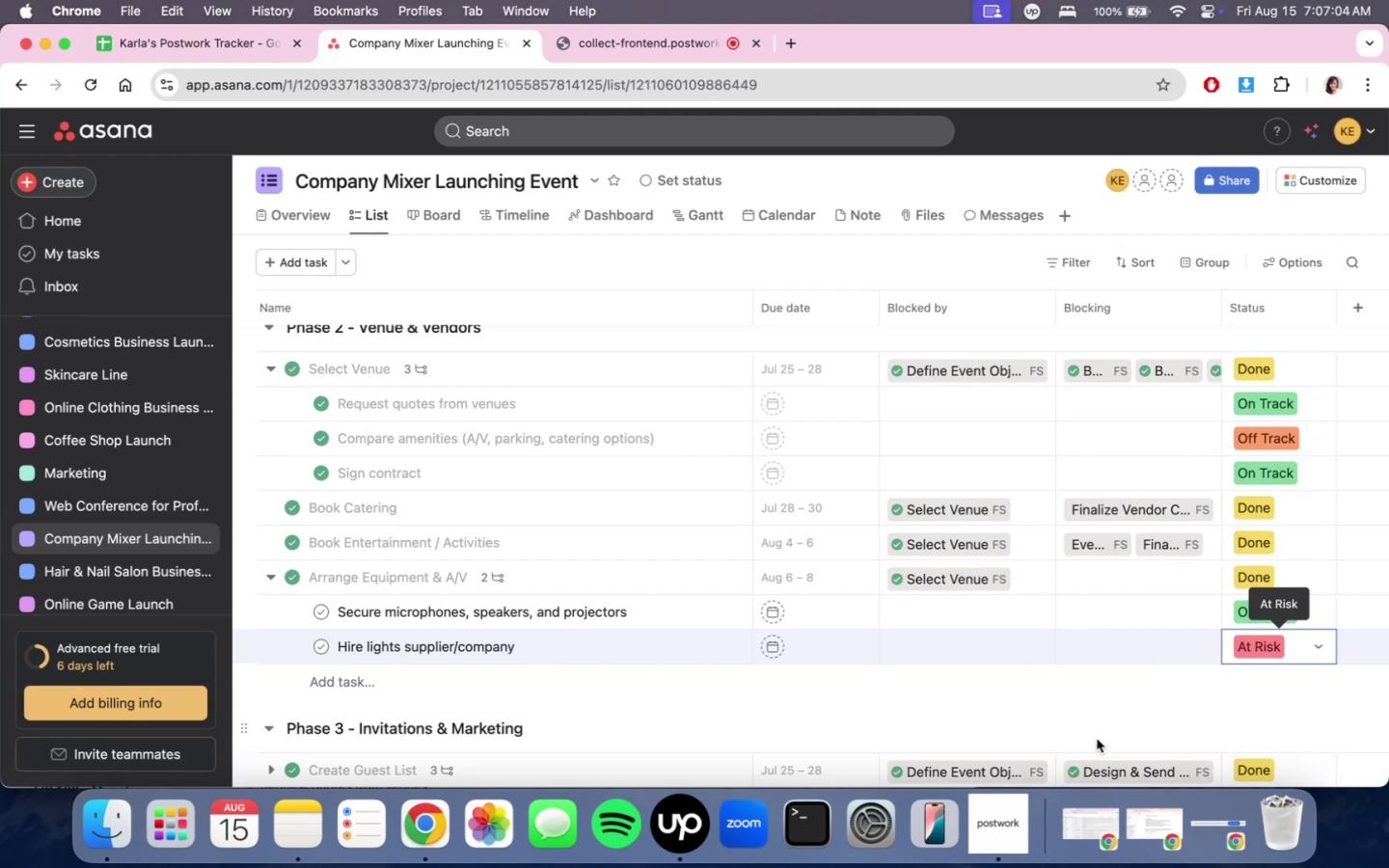 
double_click([1097, 739])
 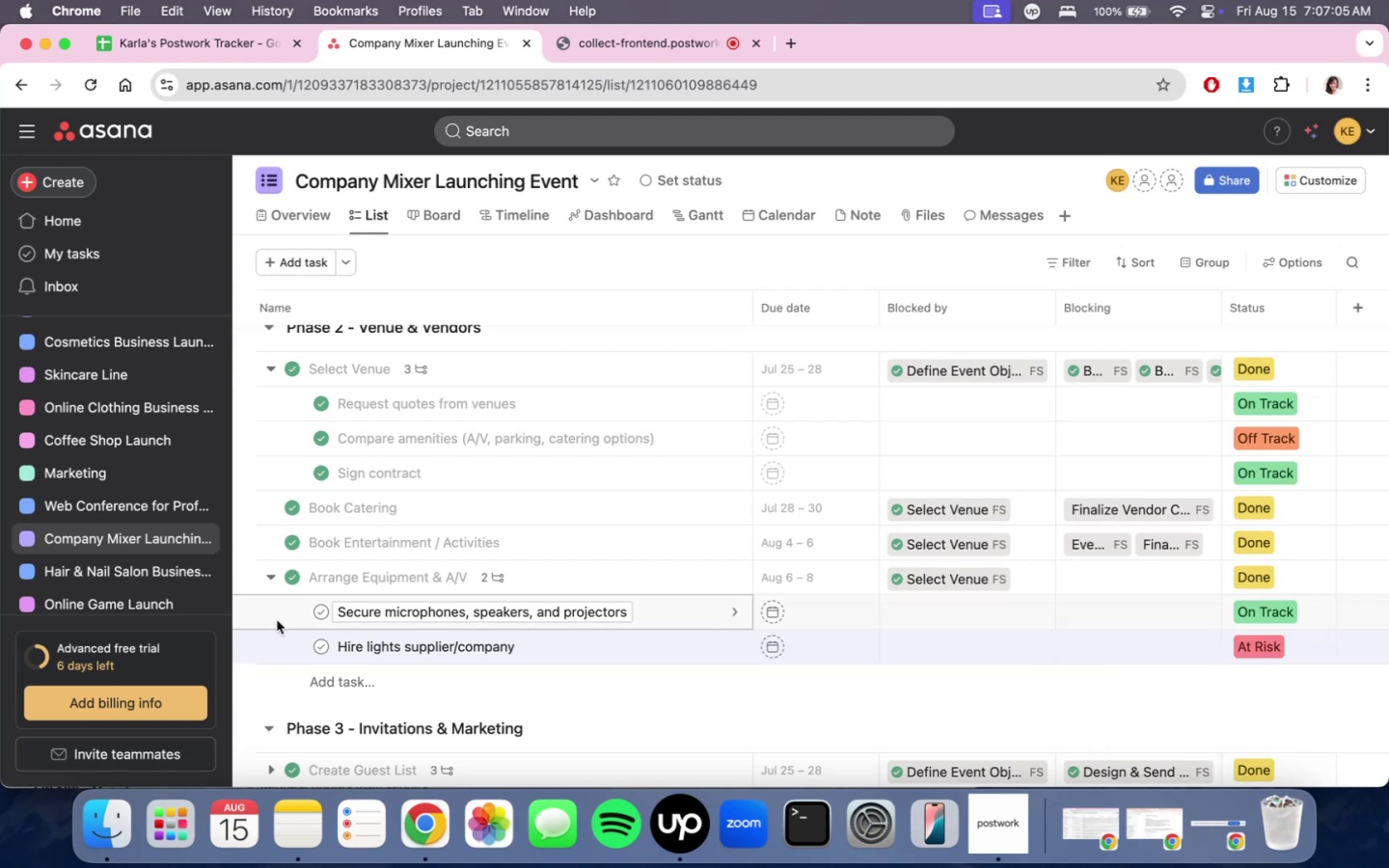 
left_click([315, 618])
 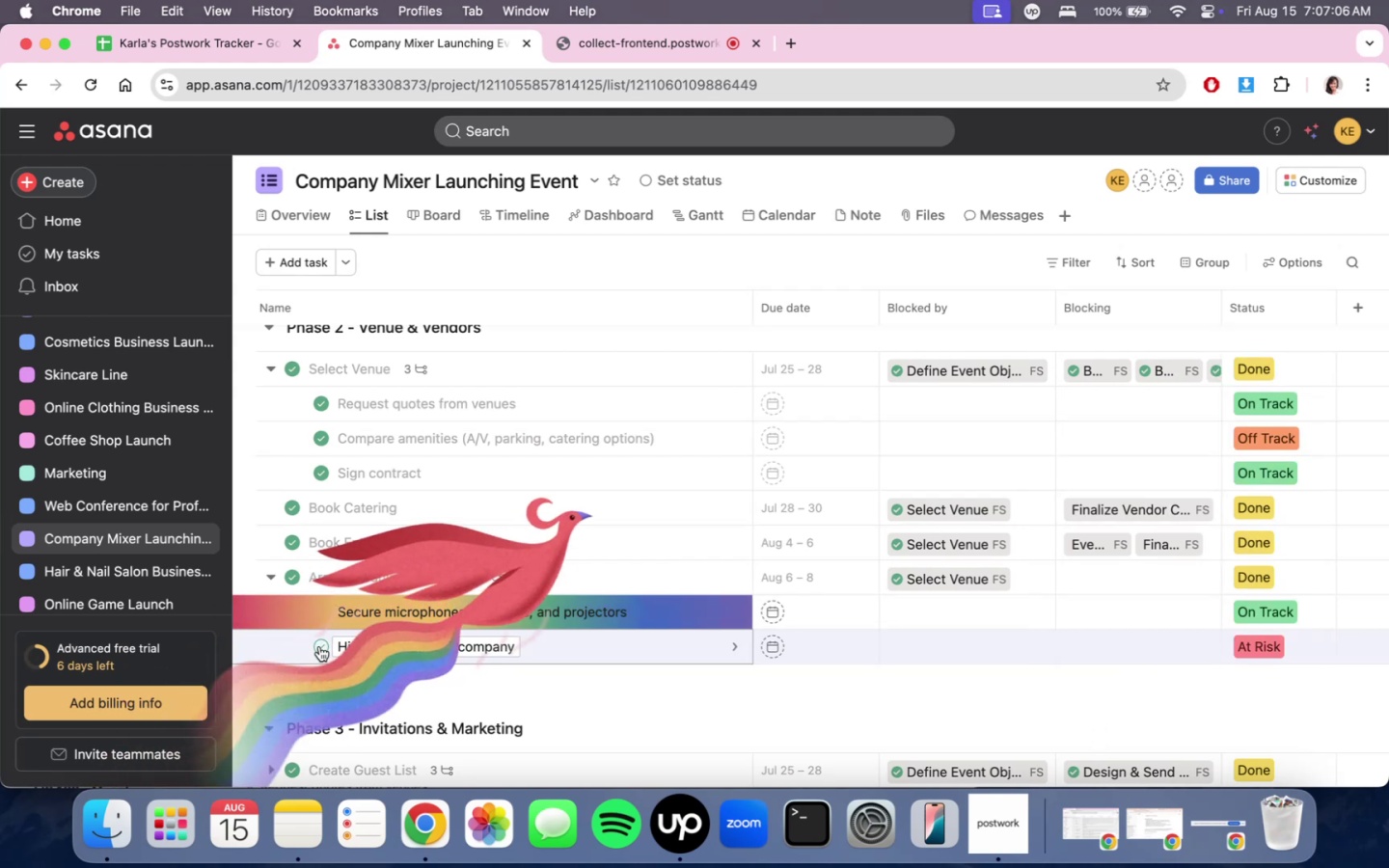 
double_click([319, 647])
 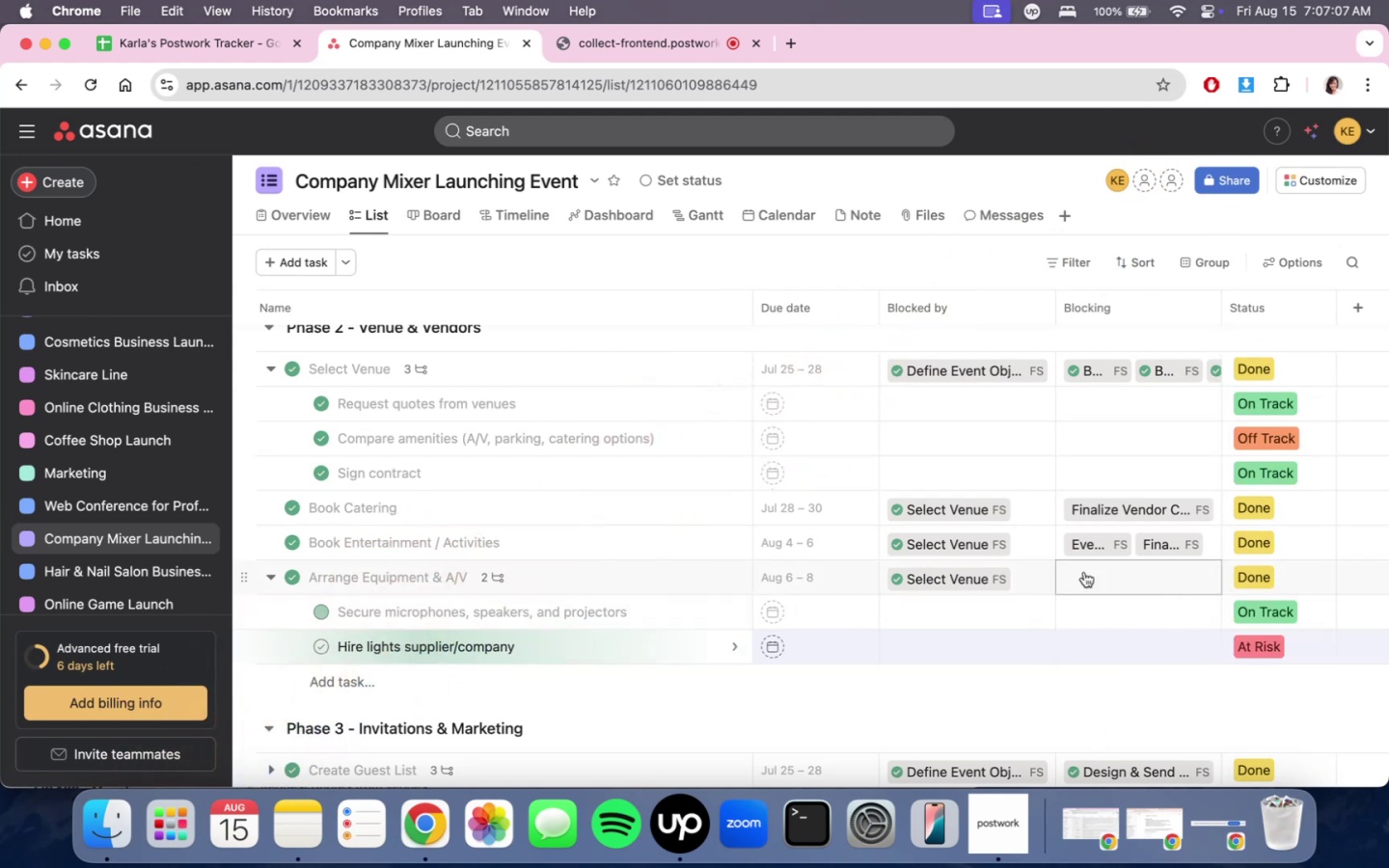 
scroll: coordinate [936, 659], scroll_direction: down, amount: 9.0
 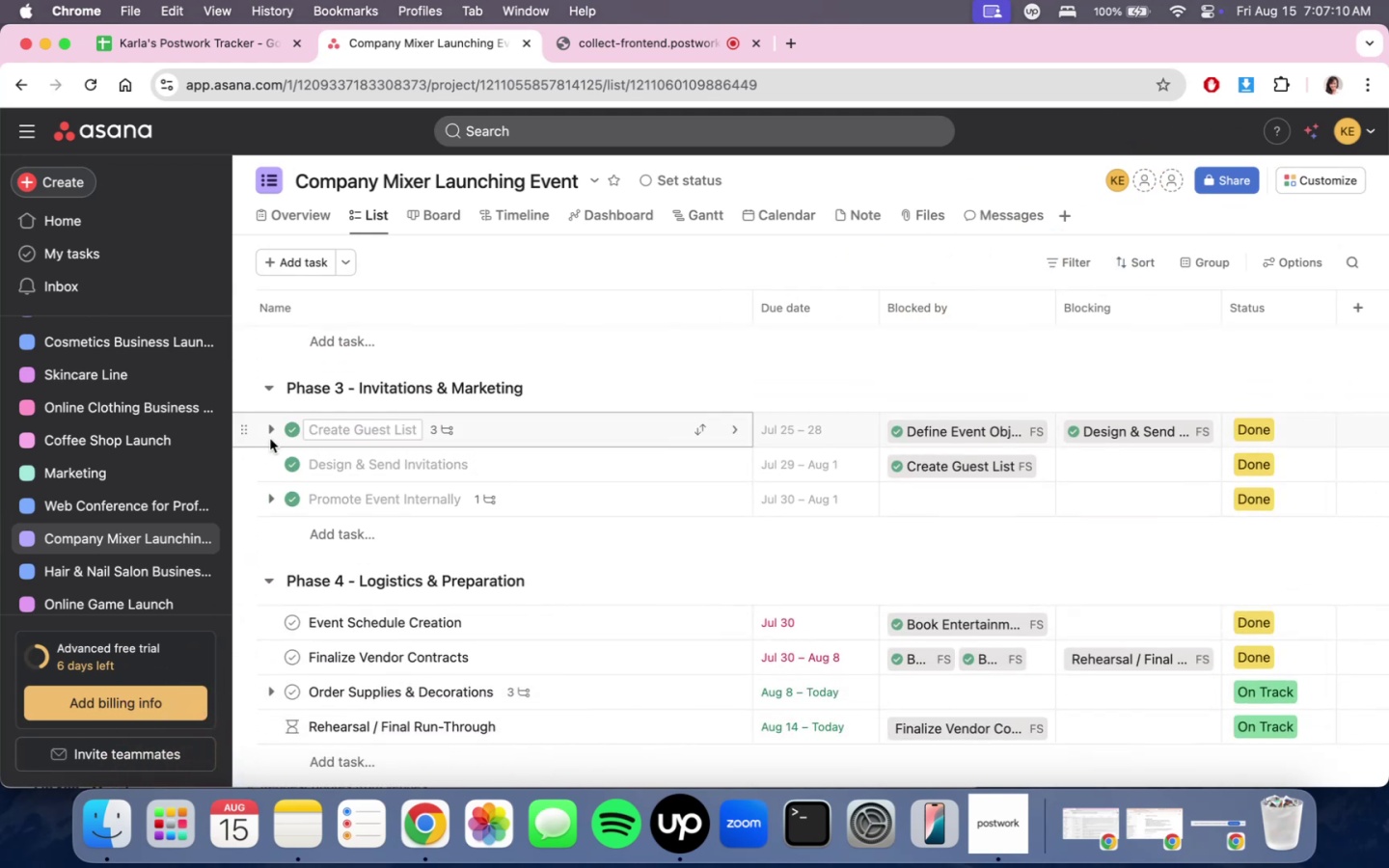 
double_click([270, 438])
 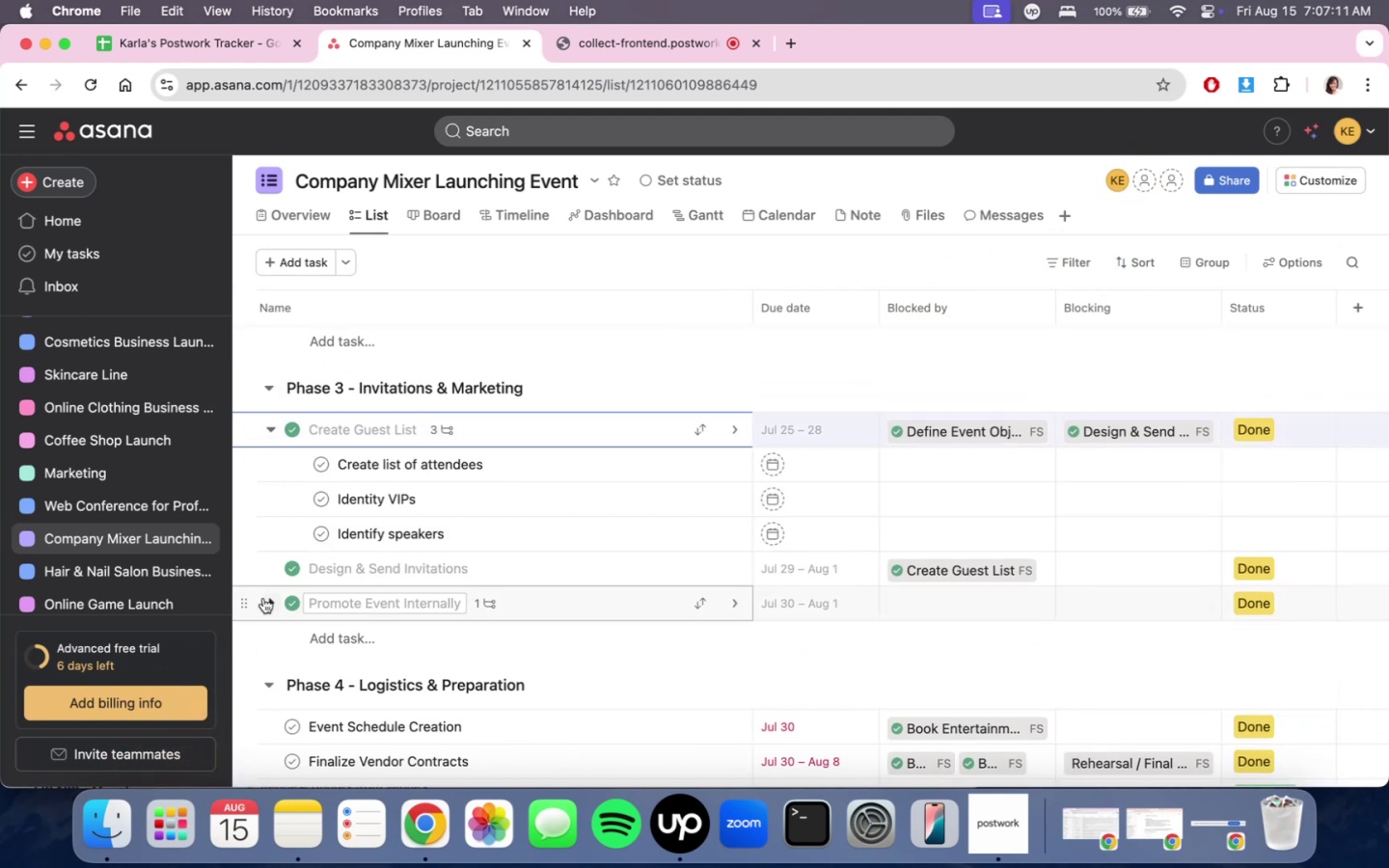 
left_click([265, 602])
 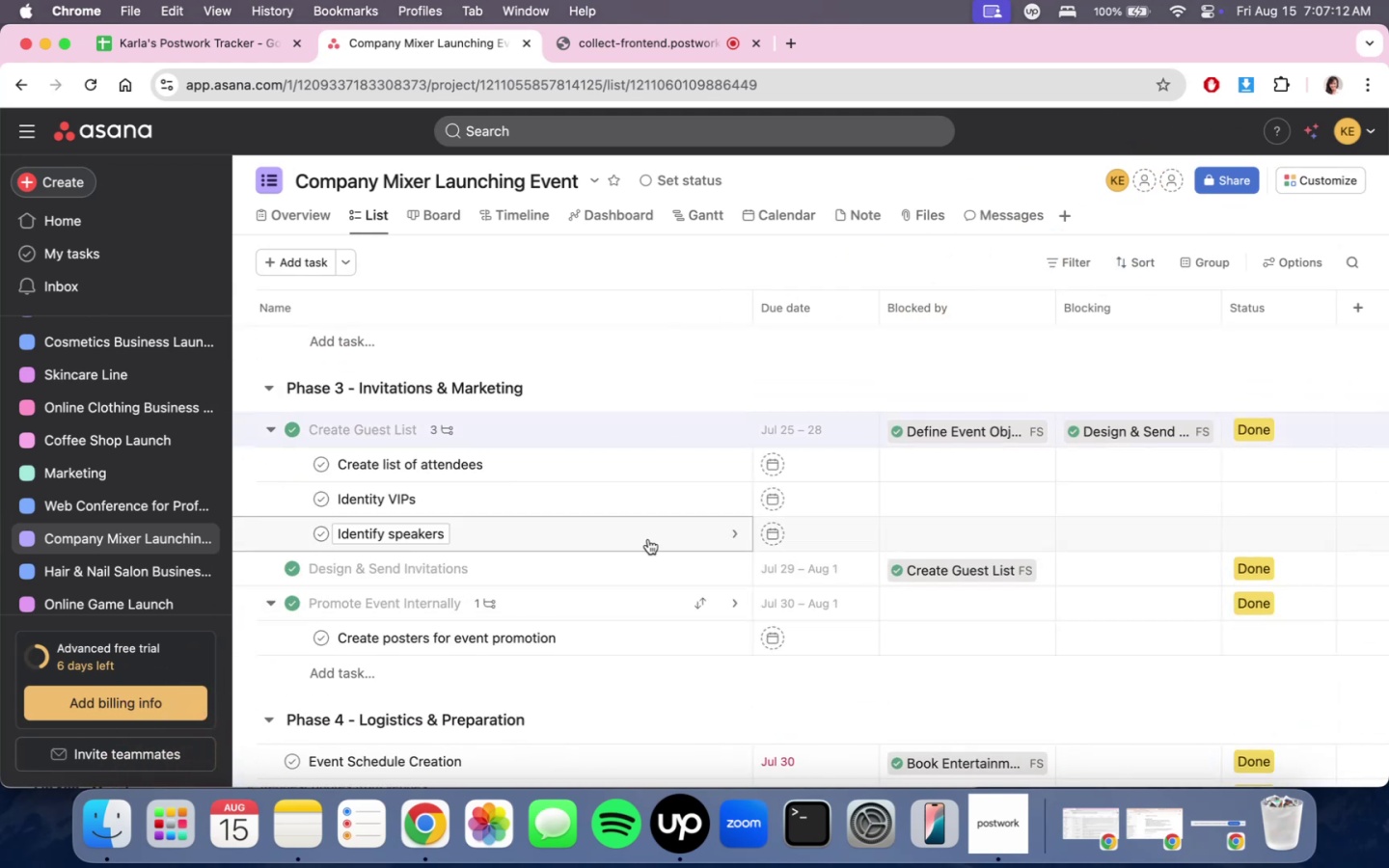 
scroll: coordinate [633, 570], scroll_direction: down, amount: 1.0
 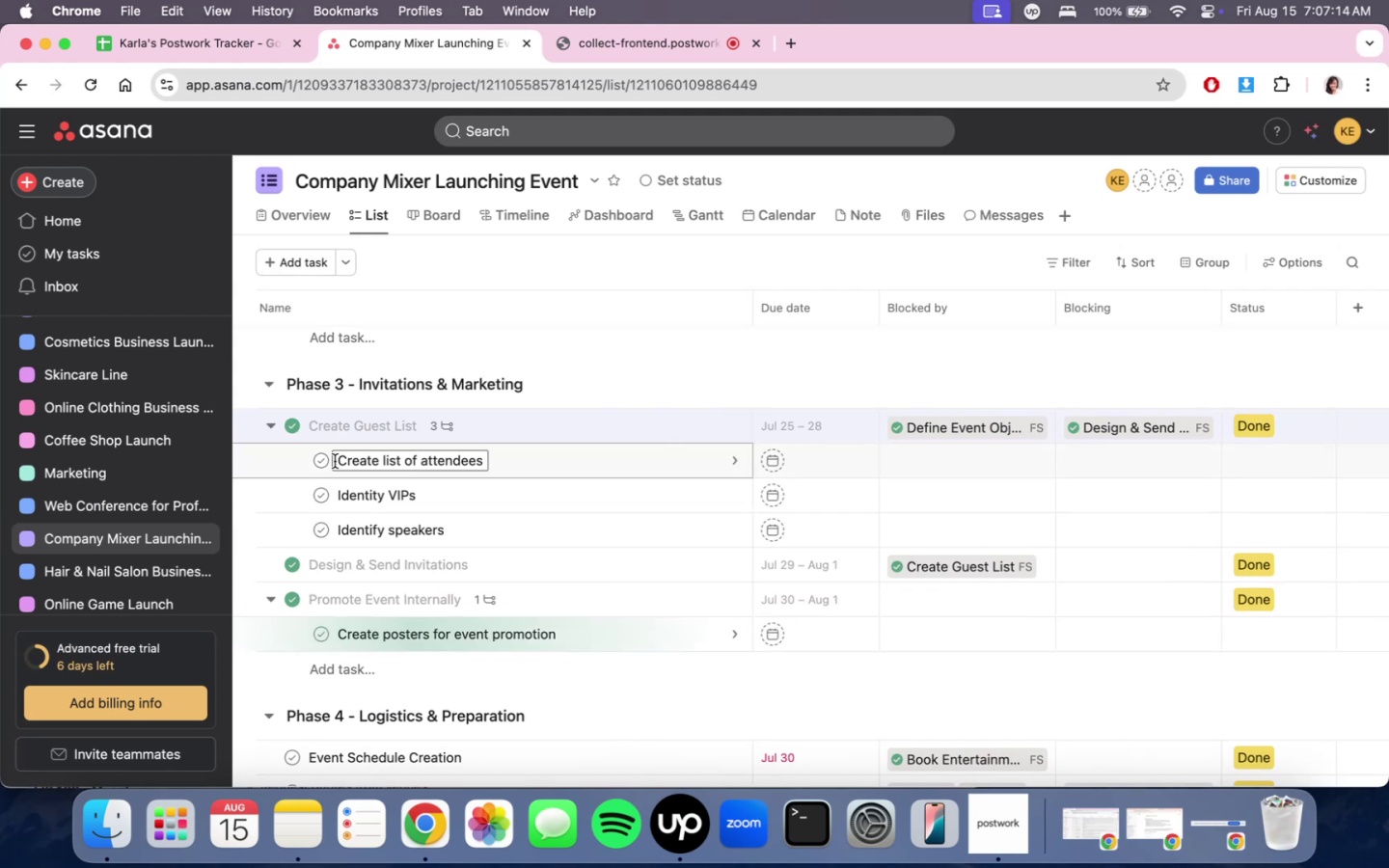 
left_click([326, 463])
 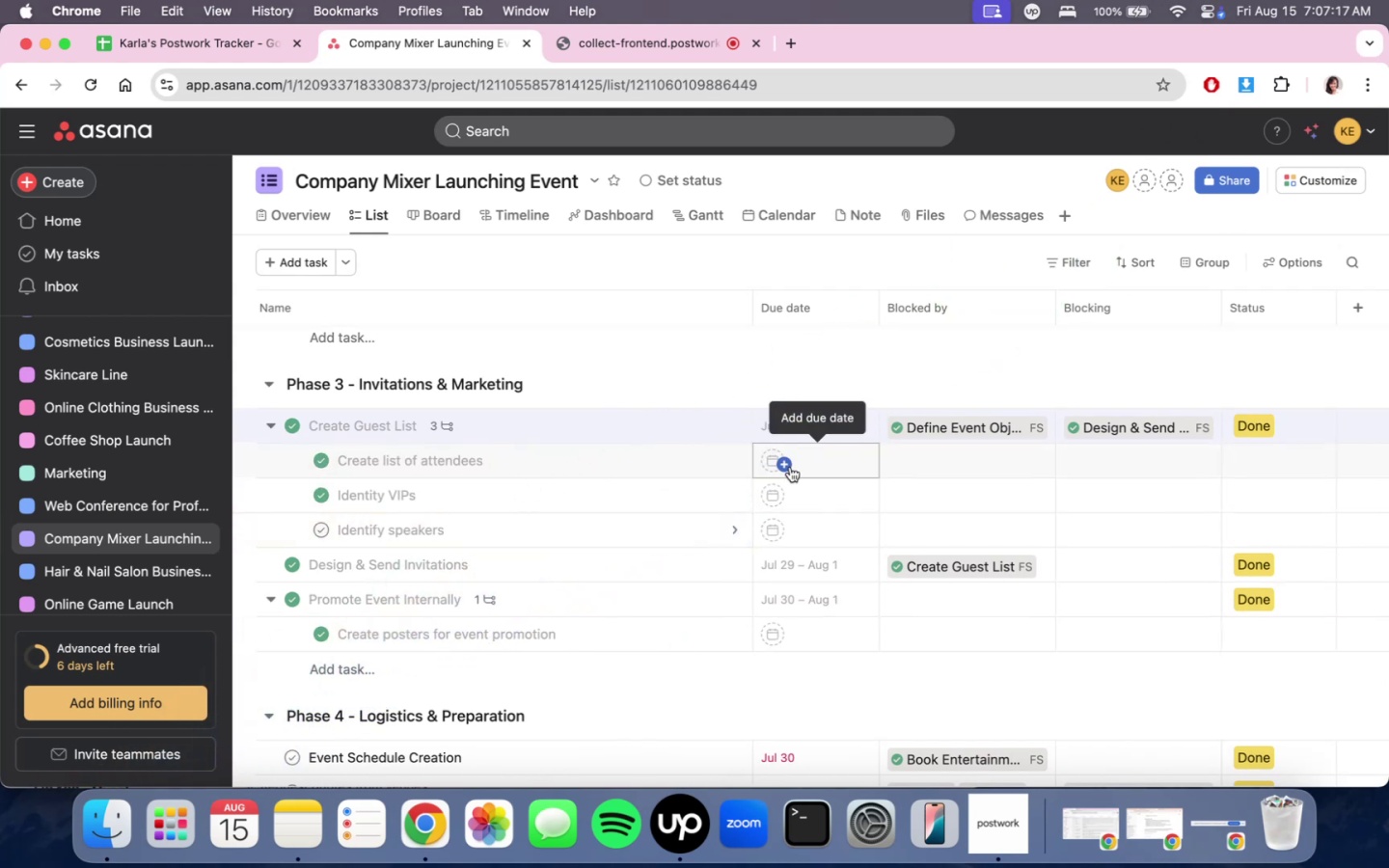 
scroll: coordinate [879, 540], scroll_direction: down, amount: 6.0
 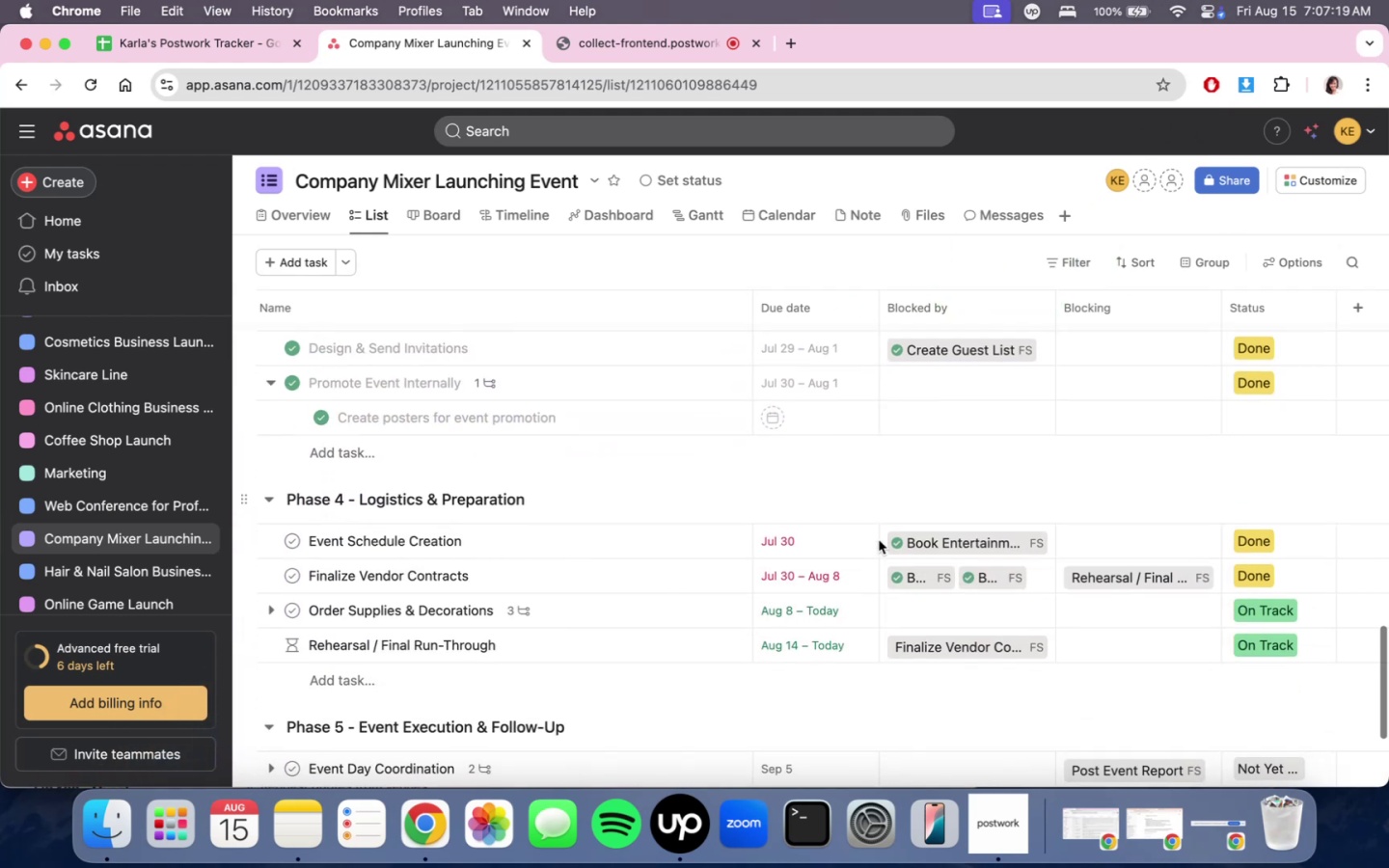 
mouse_move([860, 529])
 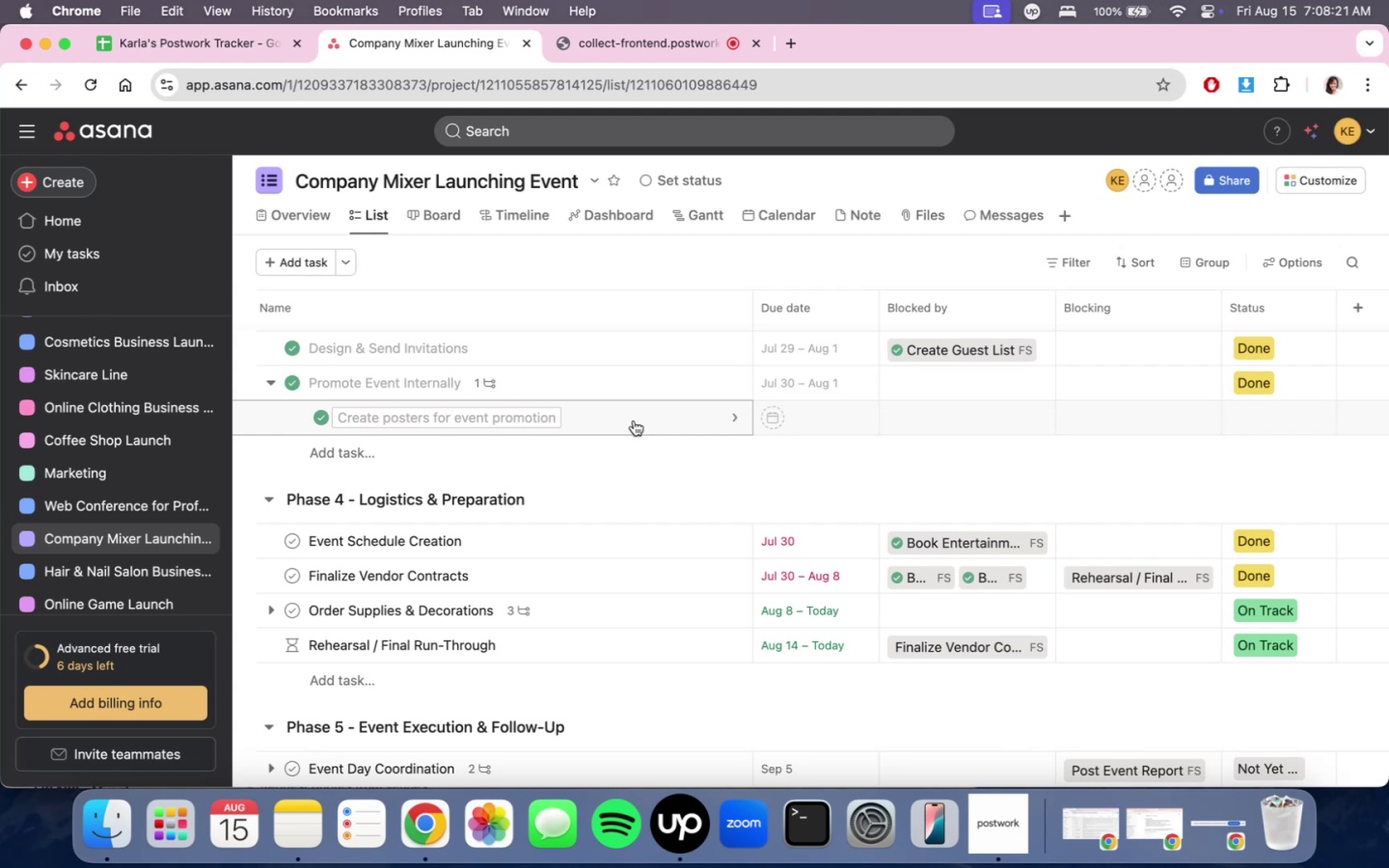 
wait(60.8)
 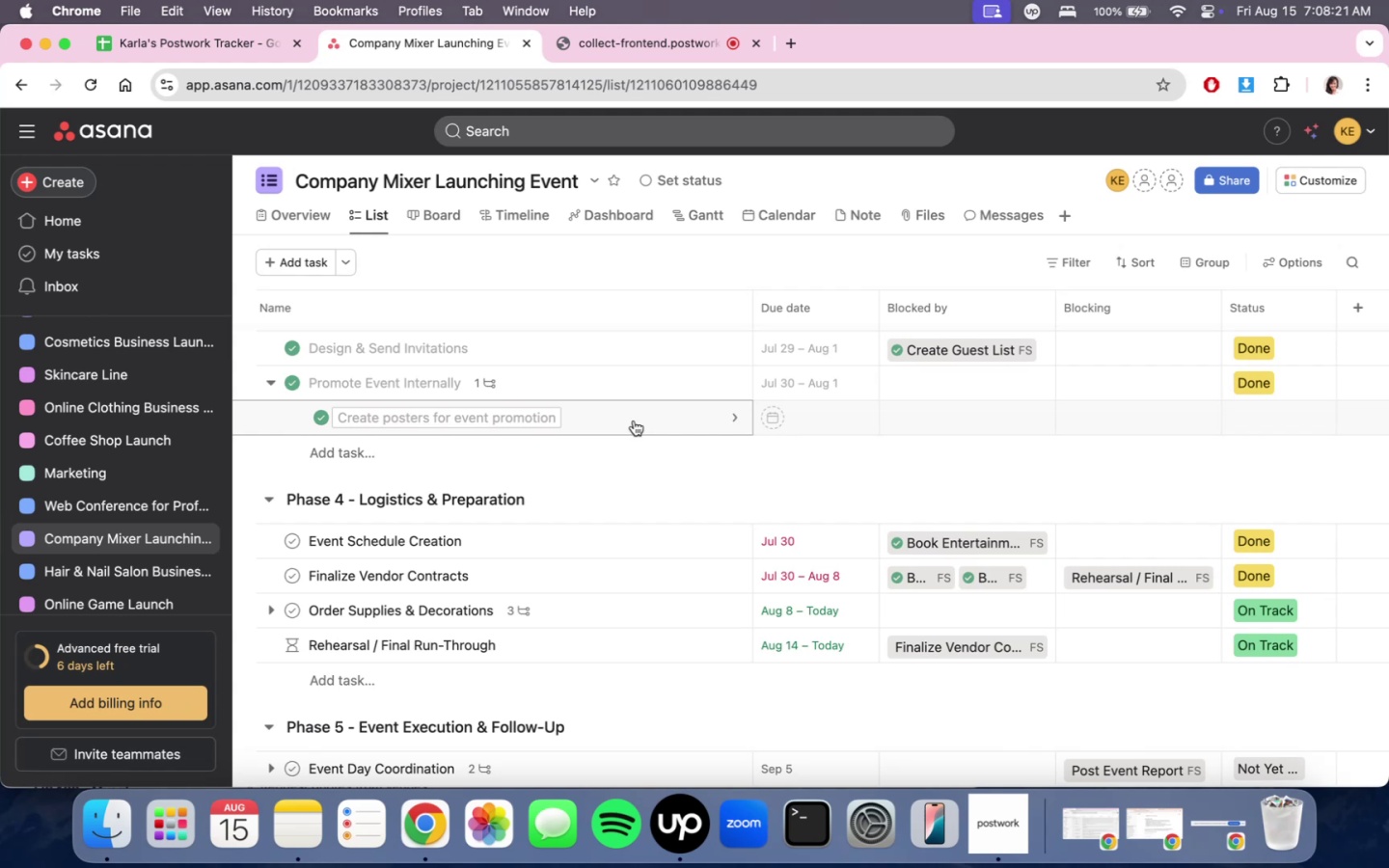 
left_click([406, 46])
 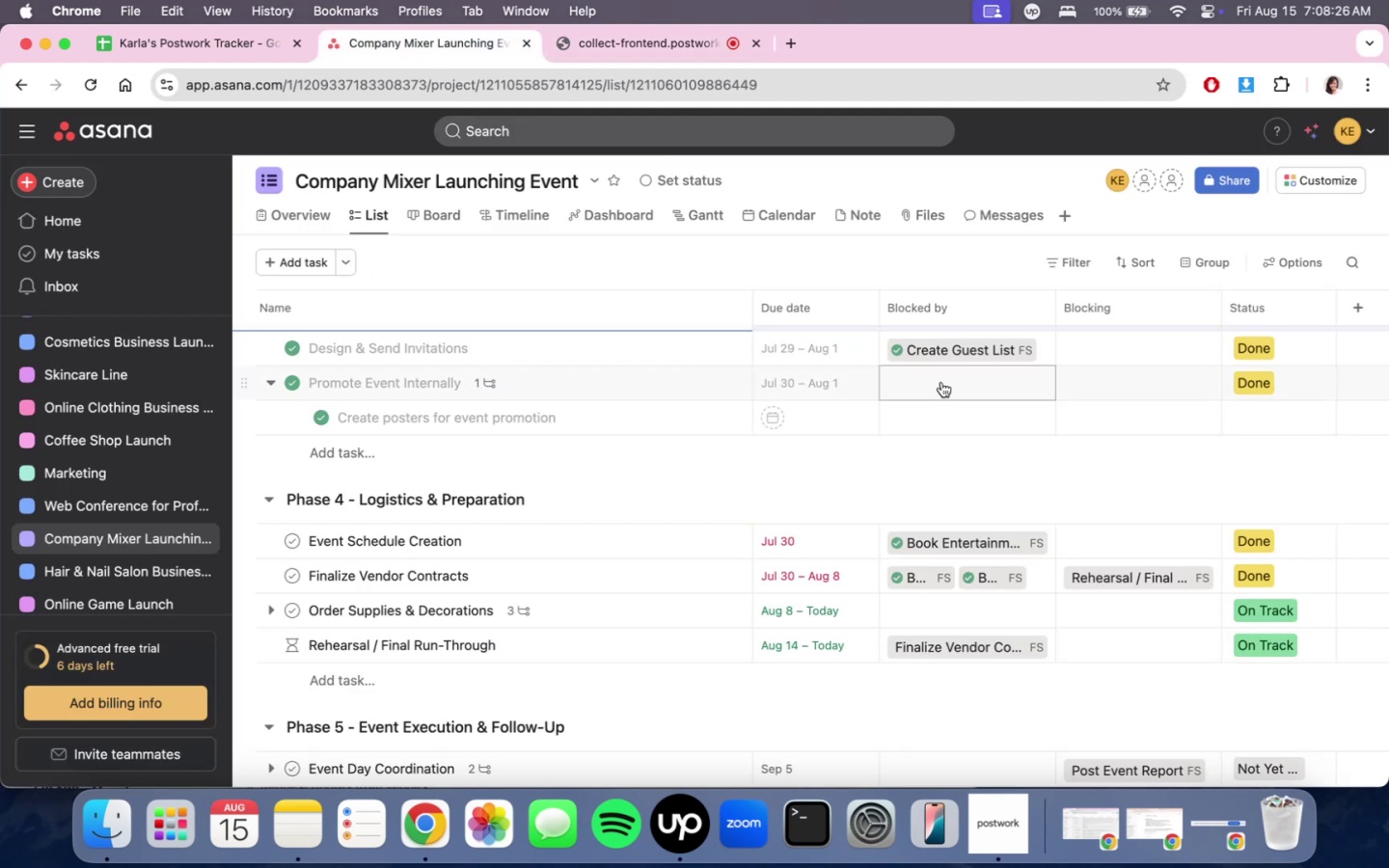 
scroll: coordinate [909, 583], scroll_direction: down, amount: 10.0
 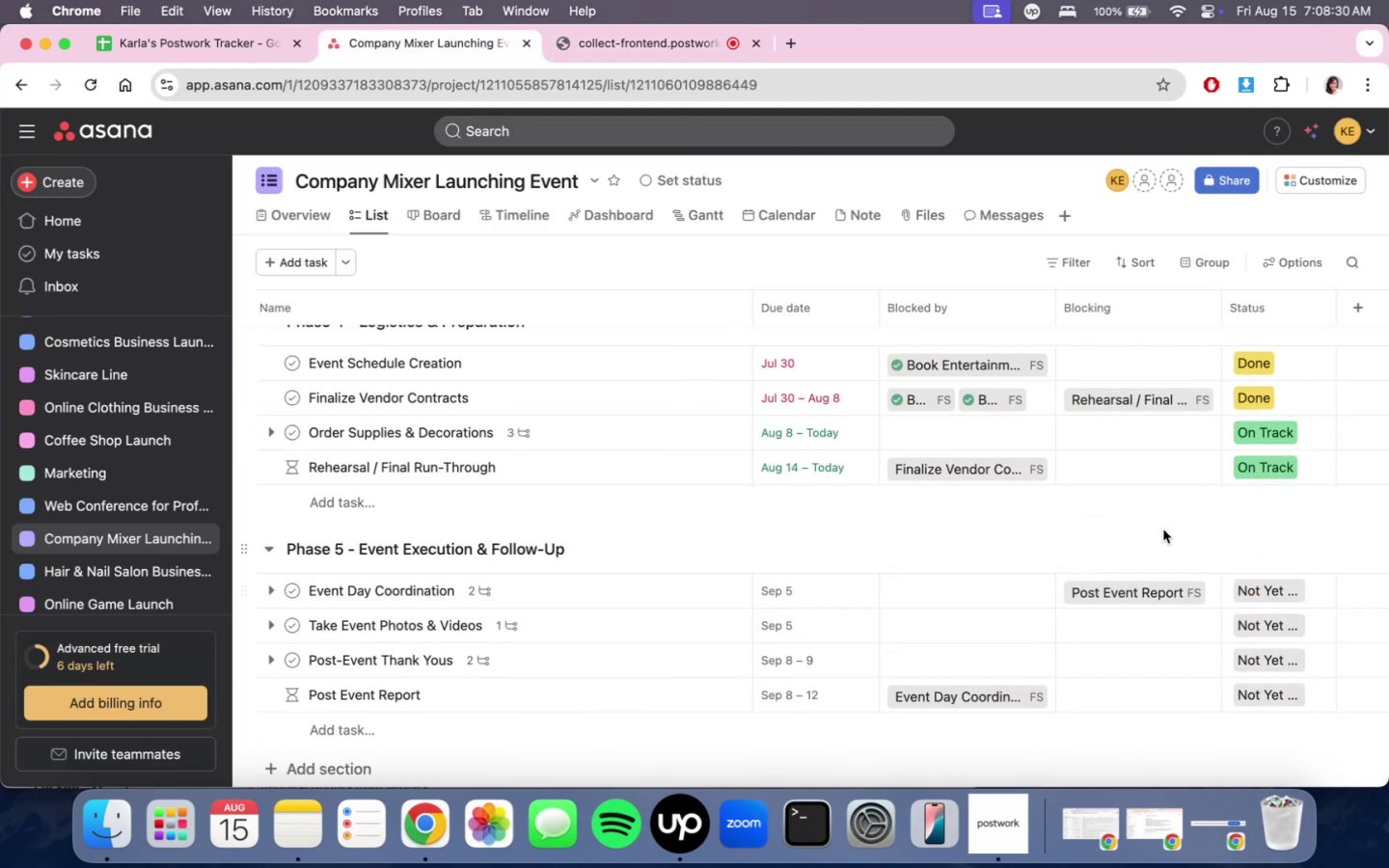 
scroll: coordinate [1070, 518], scroll_direction: none, amount: 0.0
 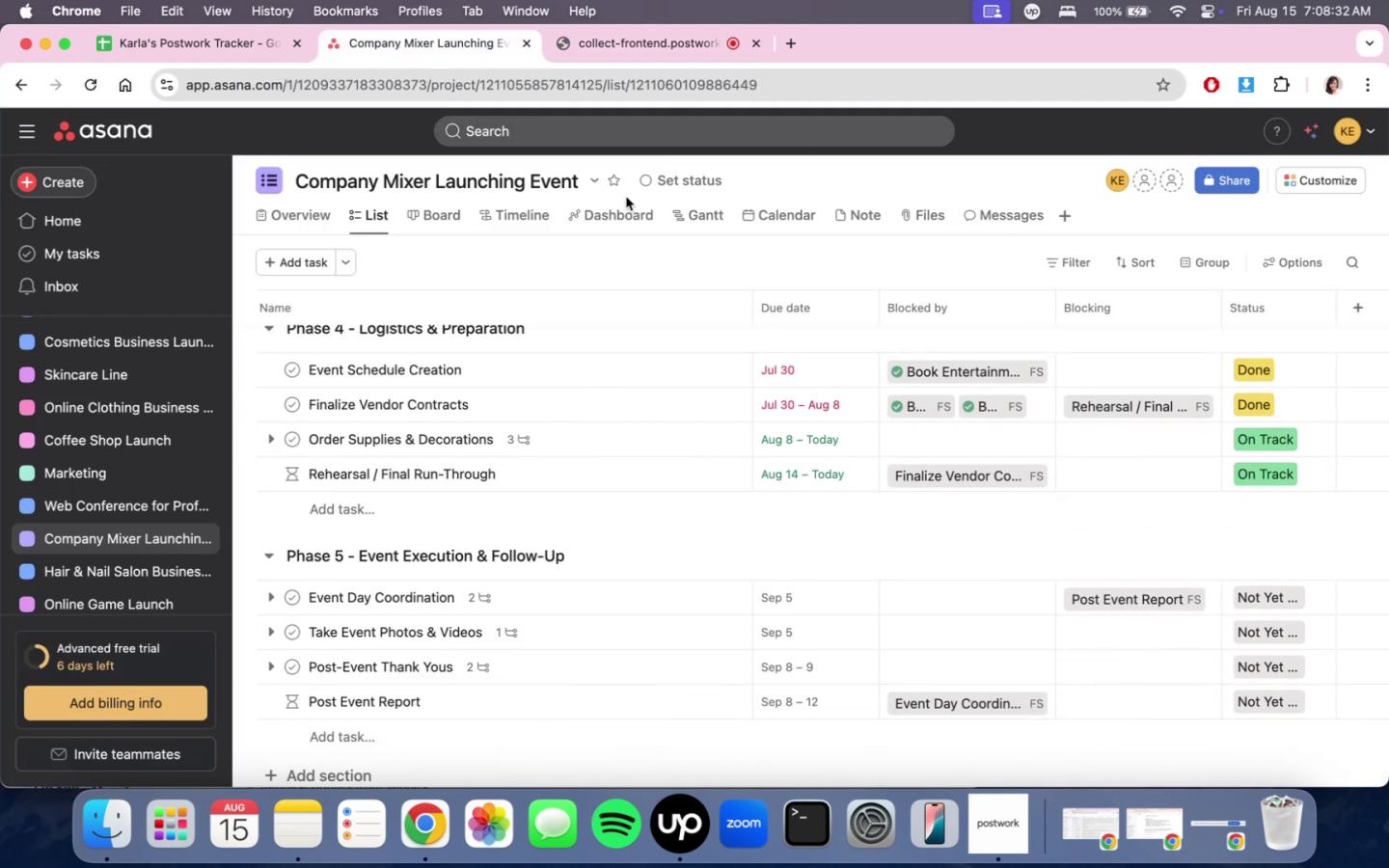 
left_click([537, 207])
 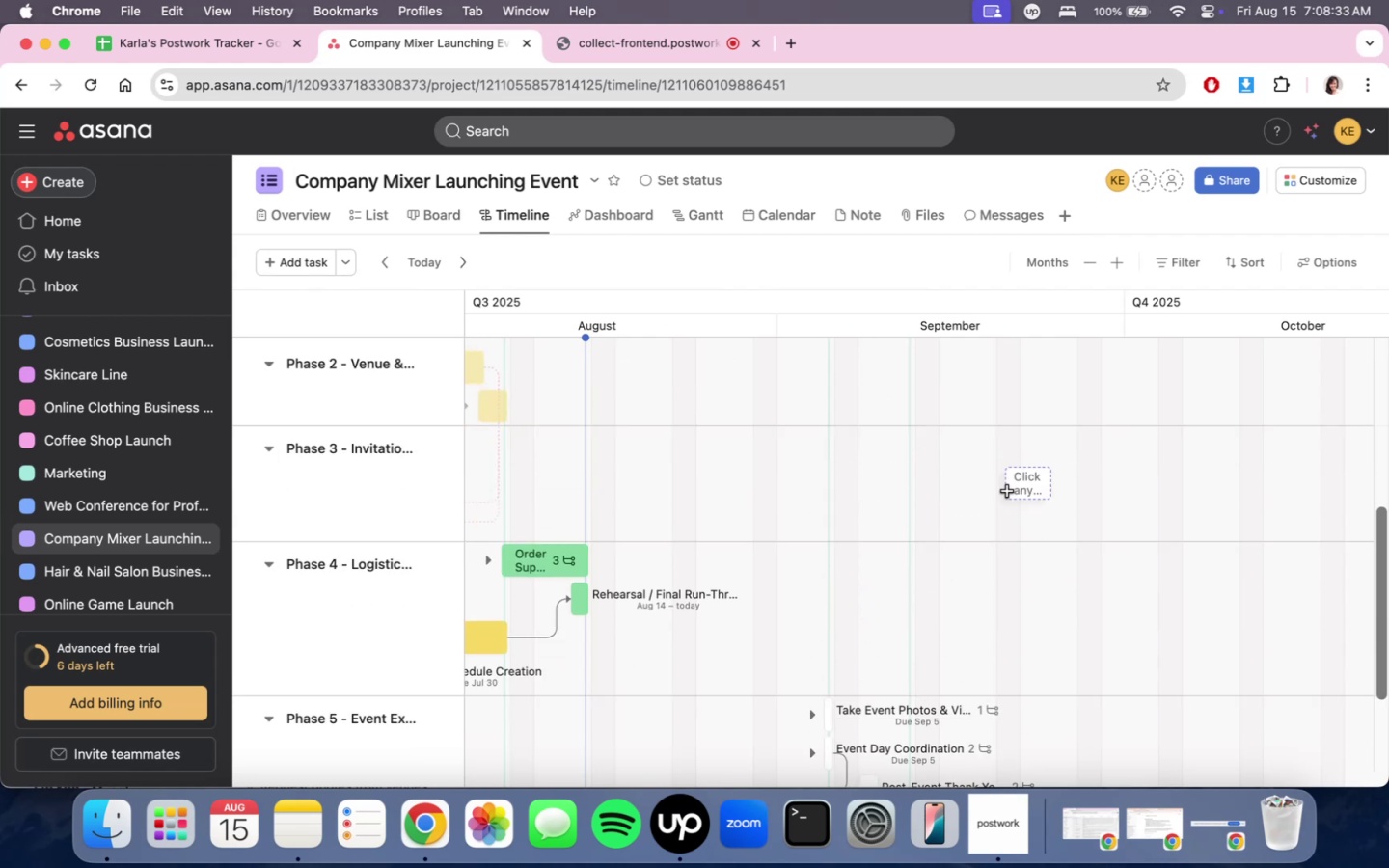 
scroll: coordinate [1007, 492], scroll_direction: down, amount: 23.0
 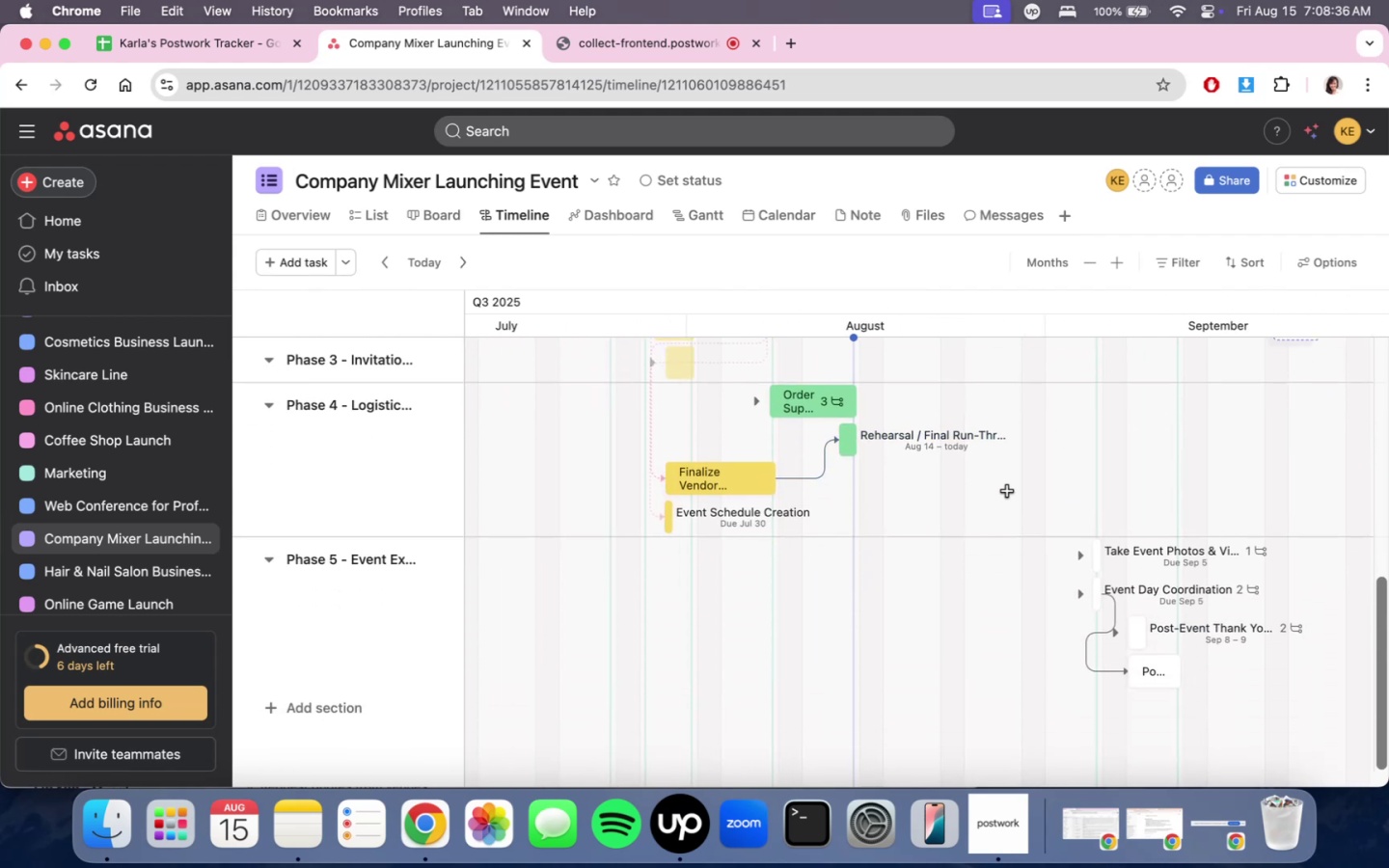 
scroll: coordinate [1199, 524], scroll_direction: up, amount: 17.0
 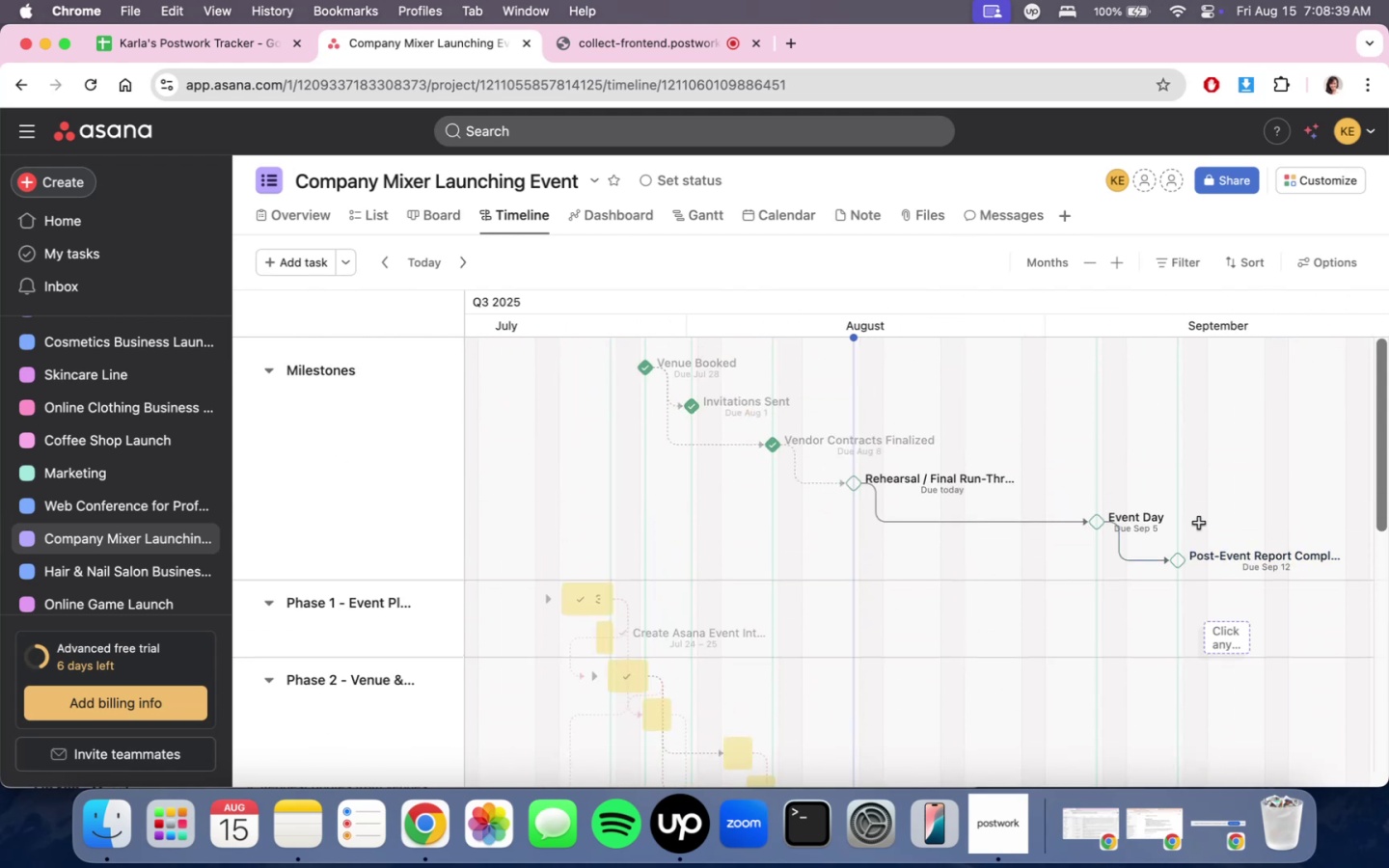 
scroll: coordinate [1193, 500], scroll_direction: down, amount: 15.0
 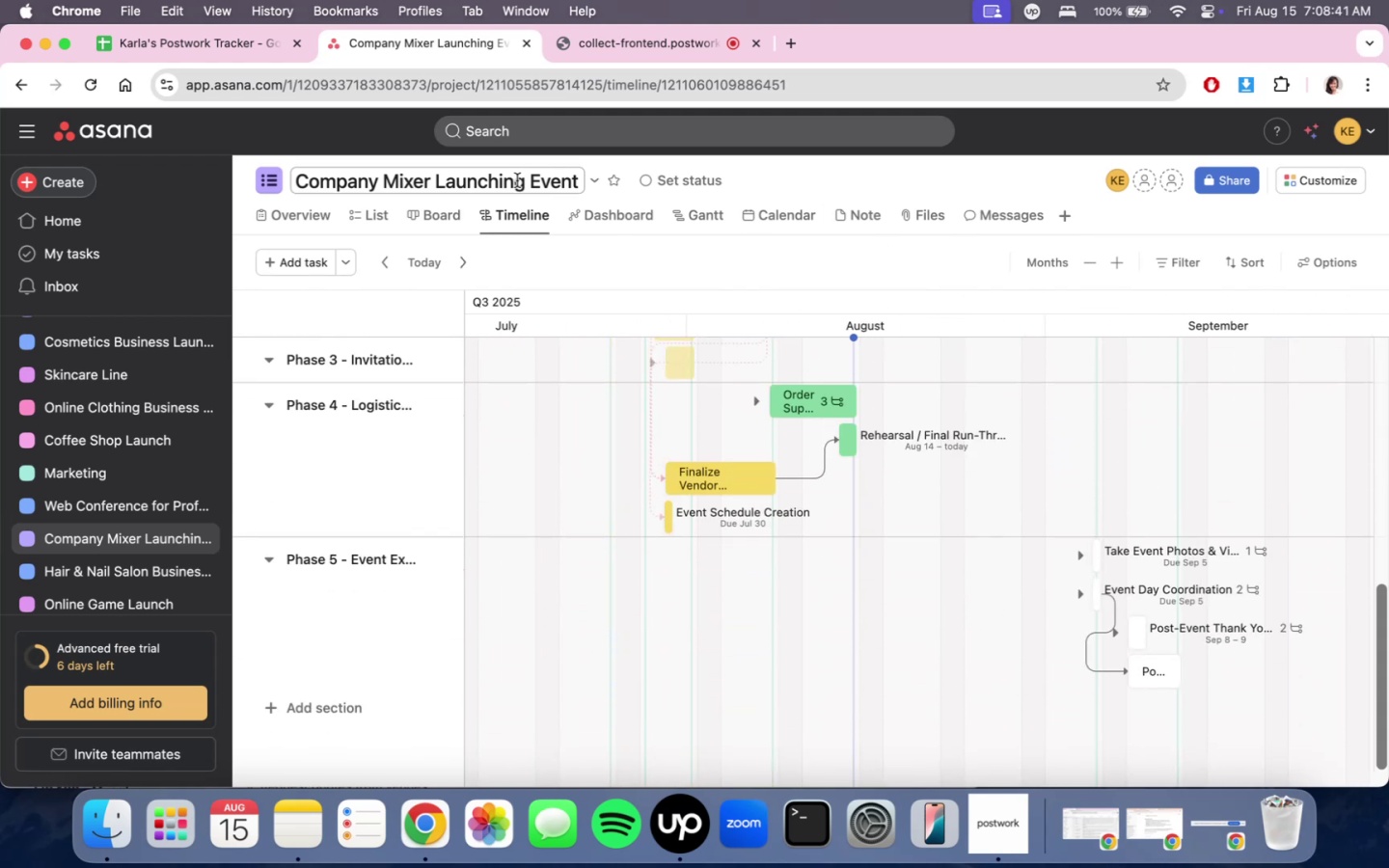 
left_click([431, 219])
 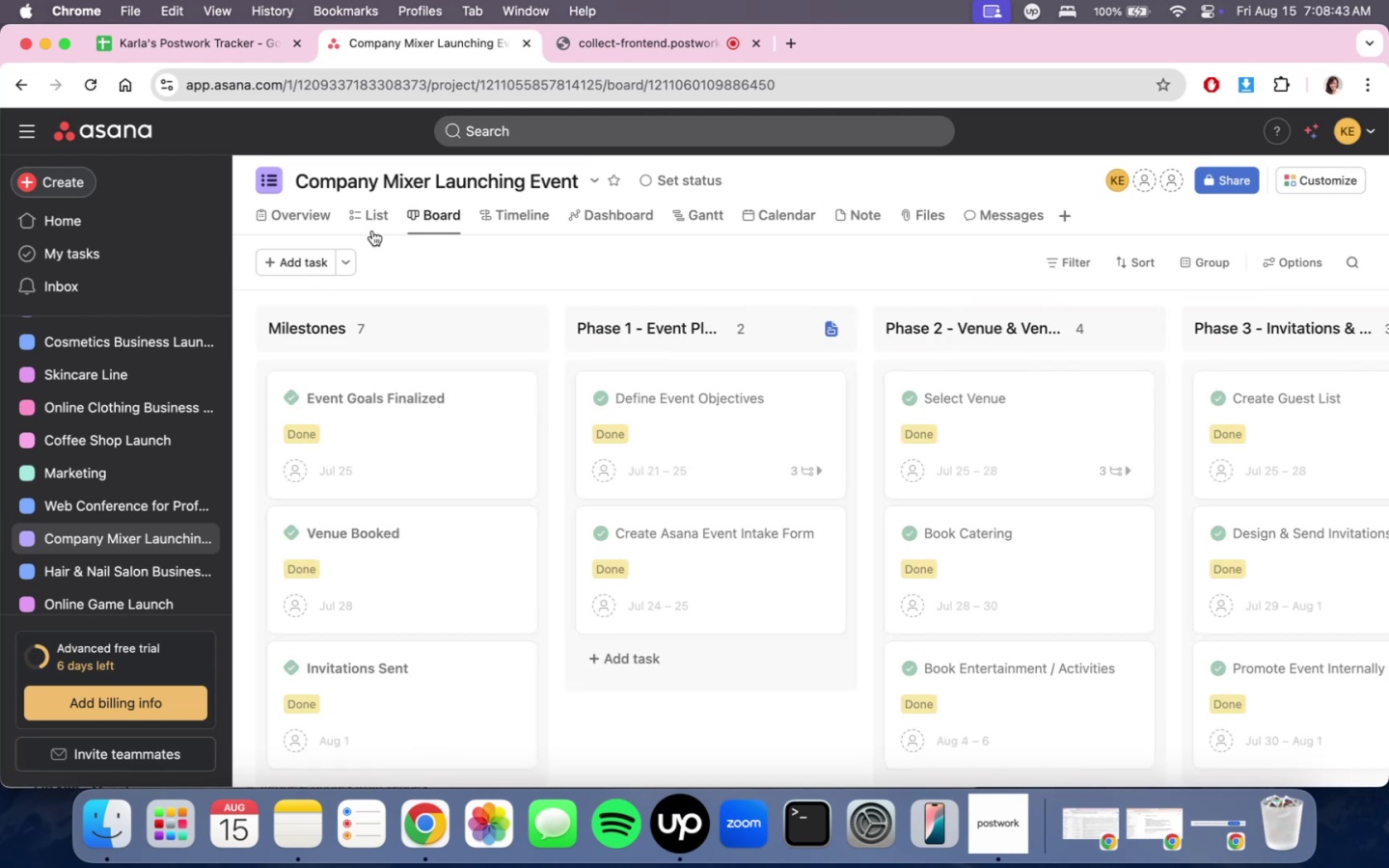 
left_click([382, 225])
 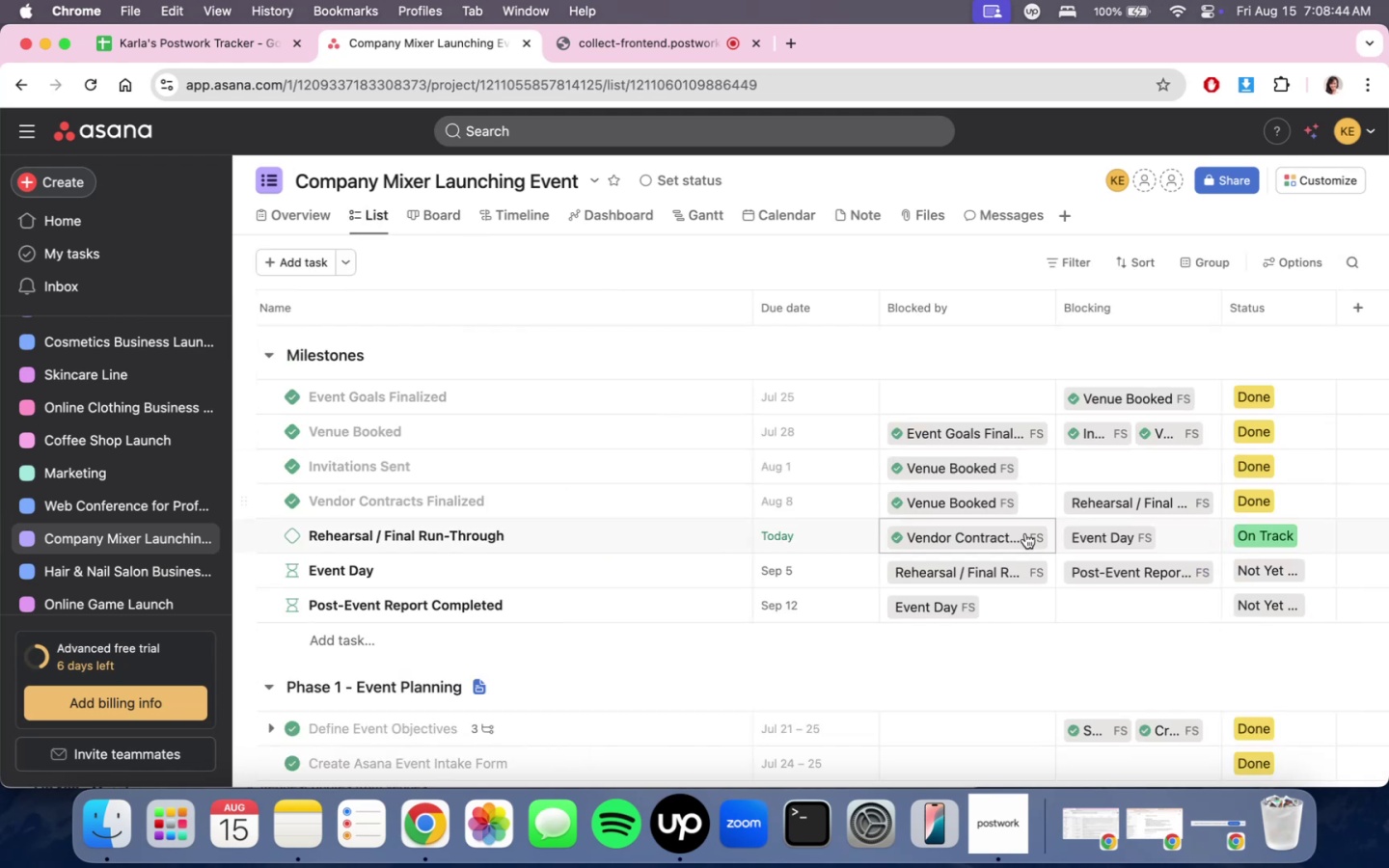 
scroll: coordinate [1026, 534], scroll_direction: down, amount: 24.0
 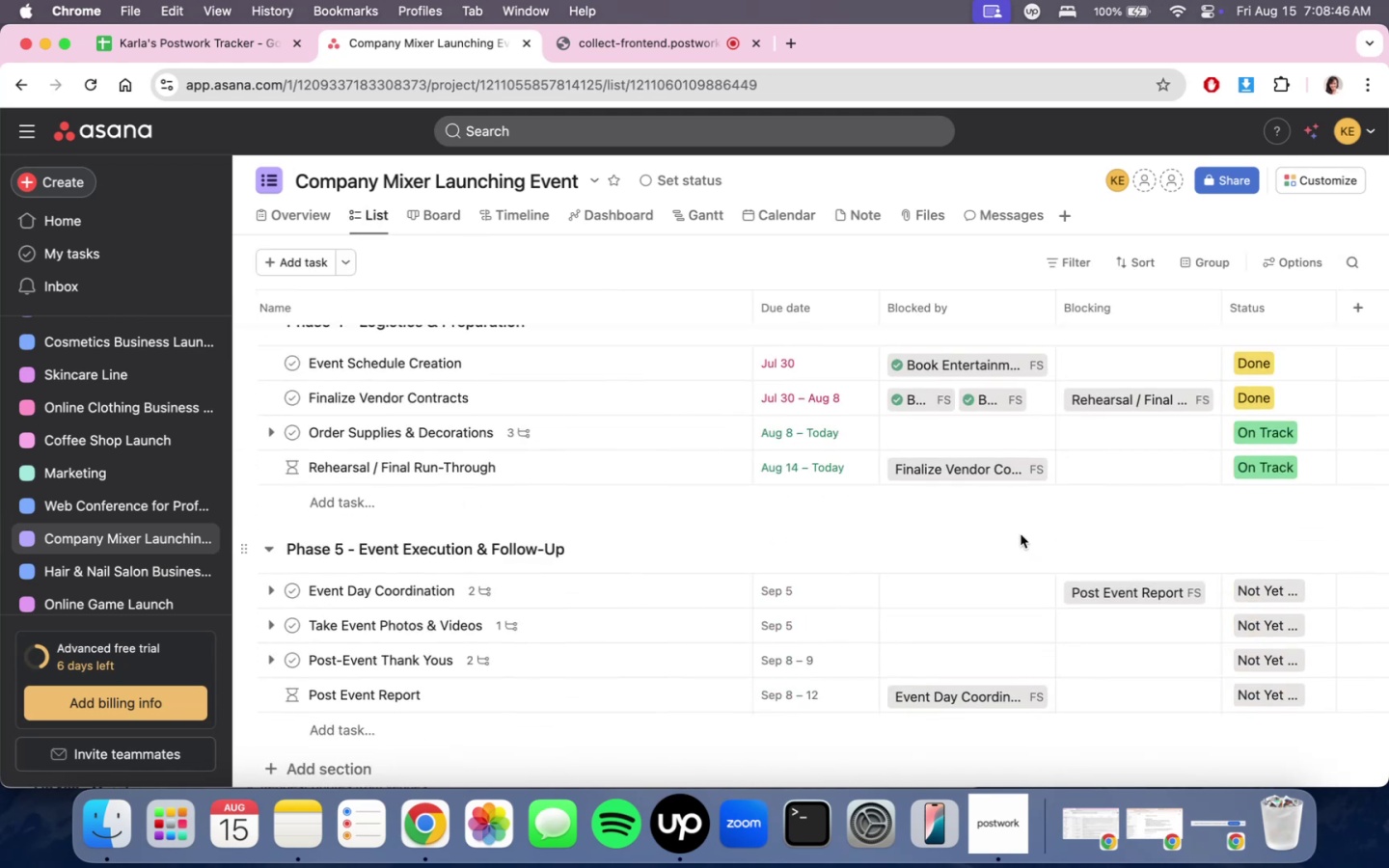 
scroll: coordinate [998, 506], scroll_direction: up, amount: 23.0
 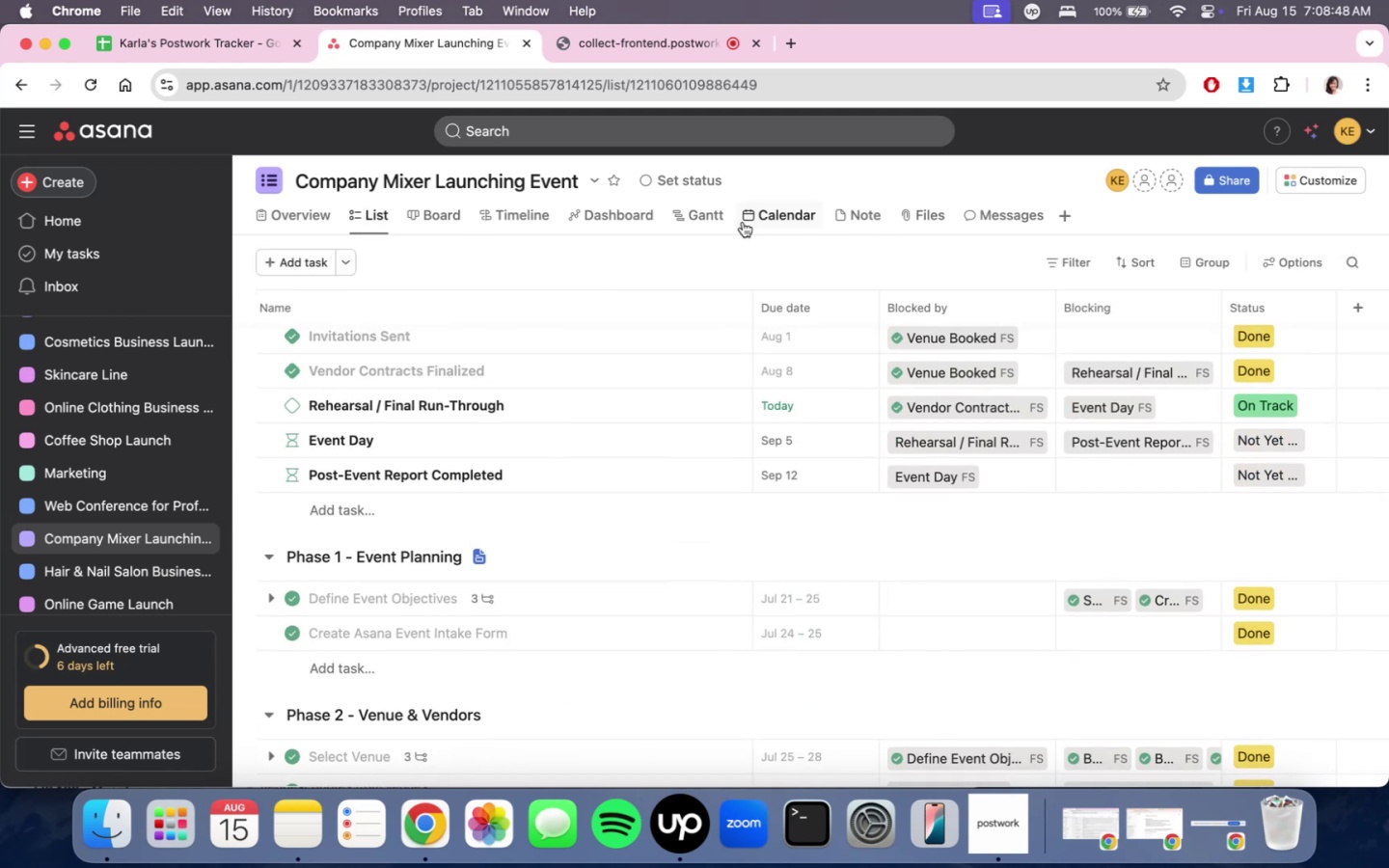 
left_click([752, 221])
 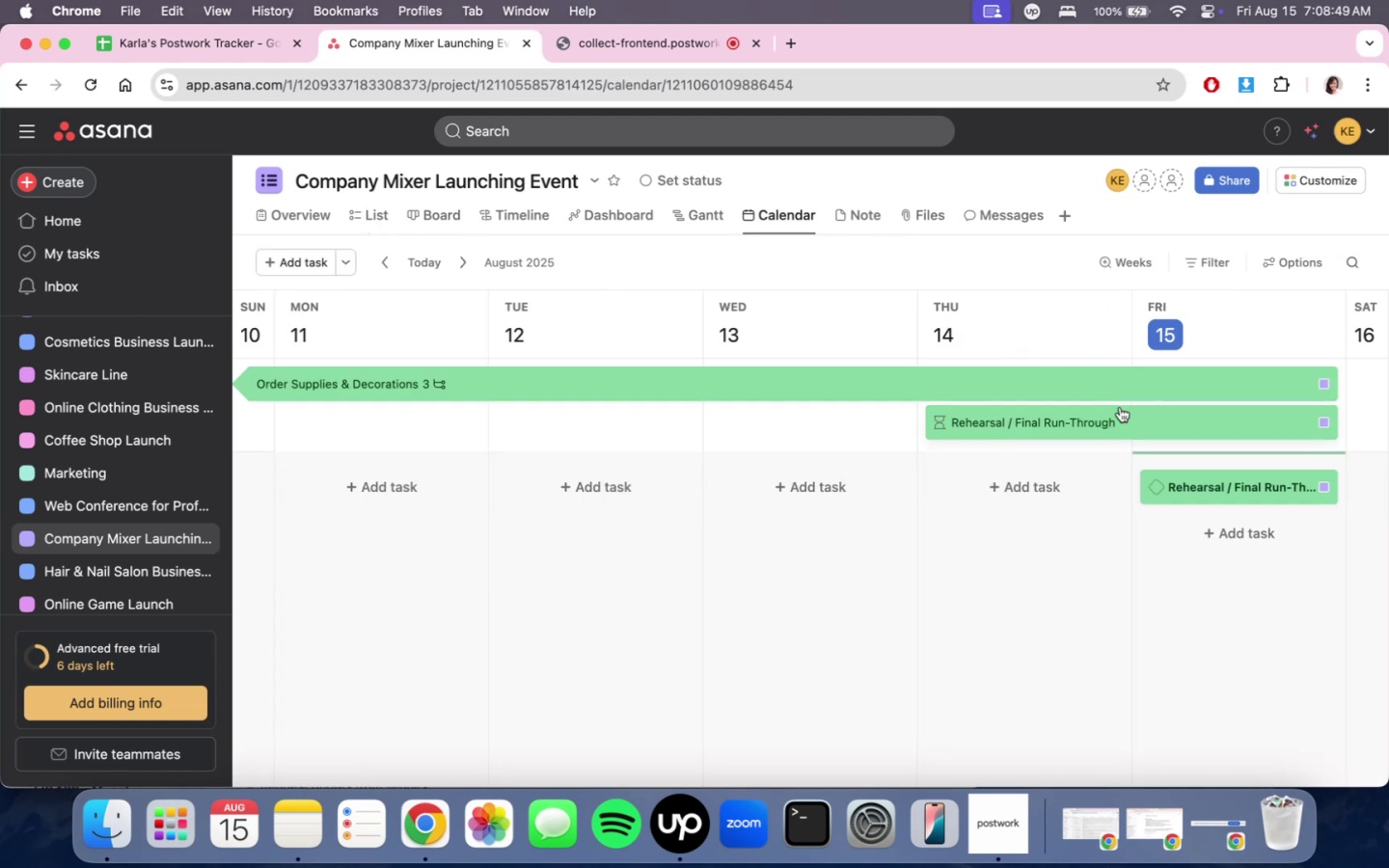 
scroll: coordinate [1020, 546], scroll_direction: up, amount: 10.0
 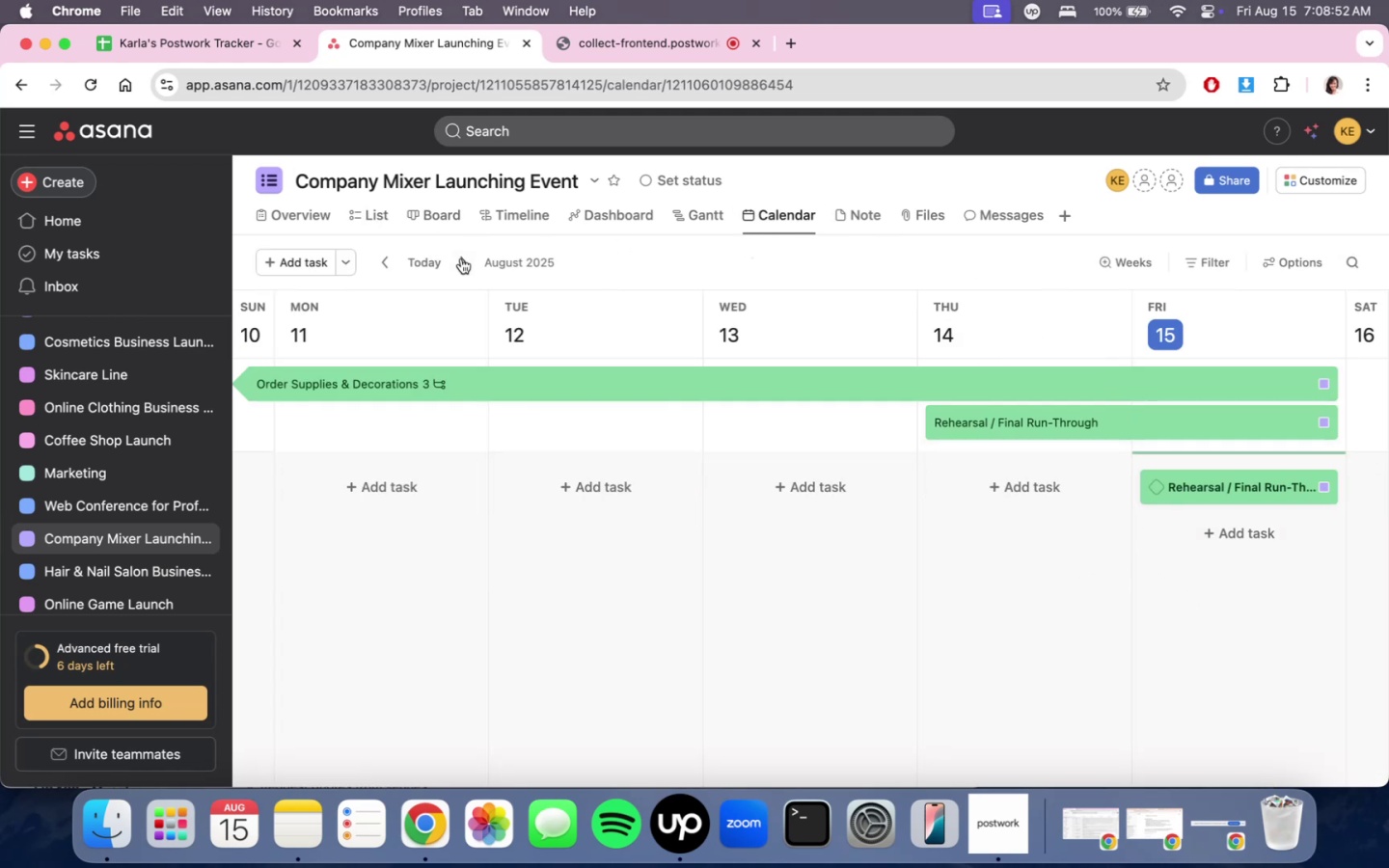 
left_click([456, 263])
 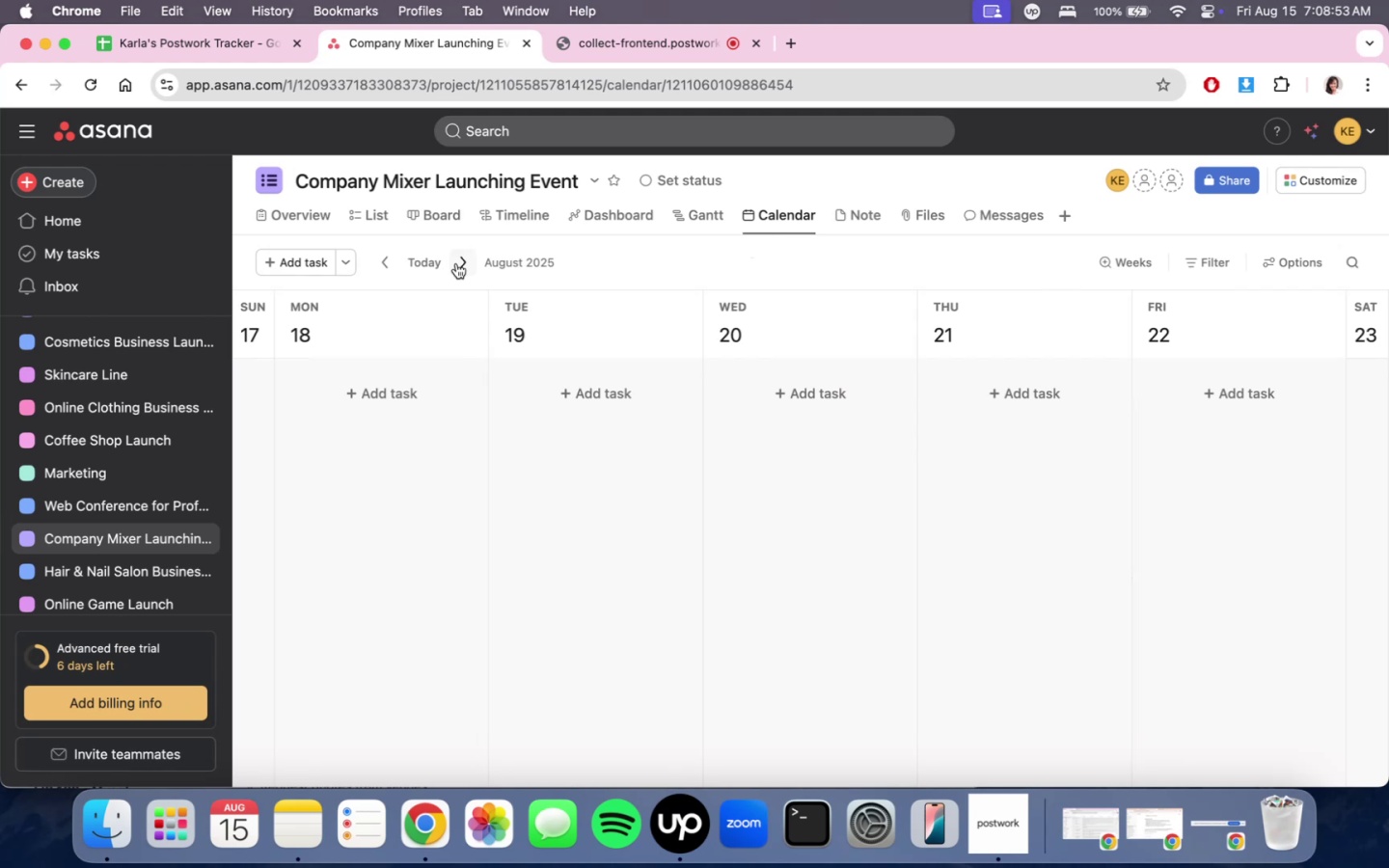 
scroll: coordinate [998, 570], scroll_direction: down, amount: 10.0
 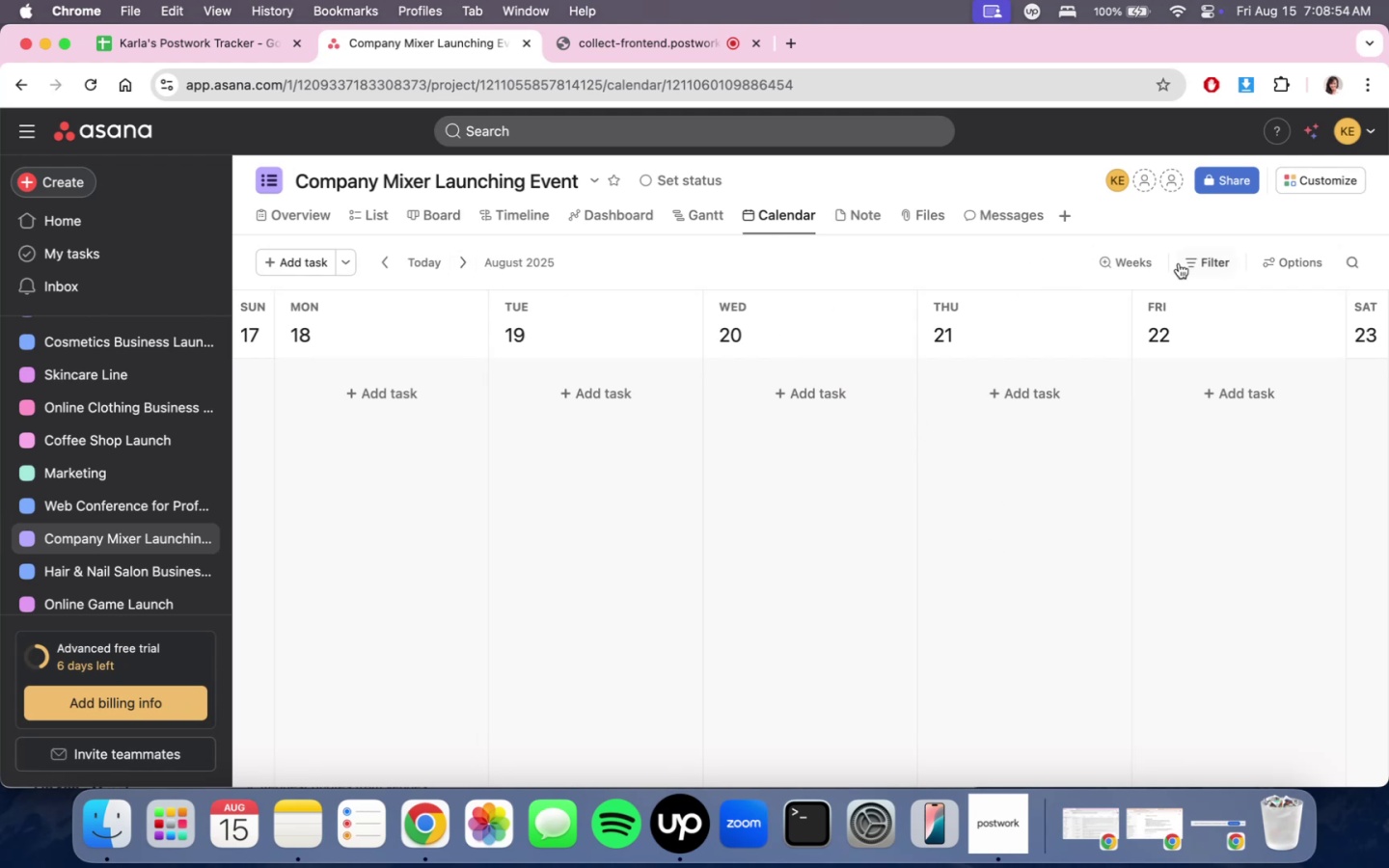 
left_click([1130, 266])
 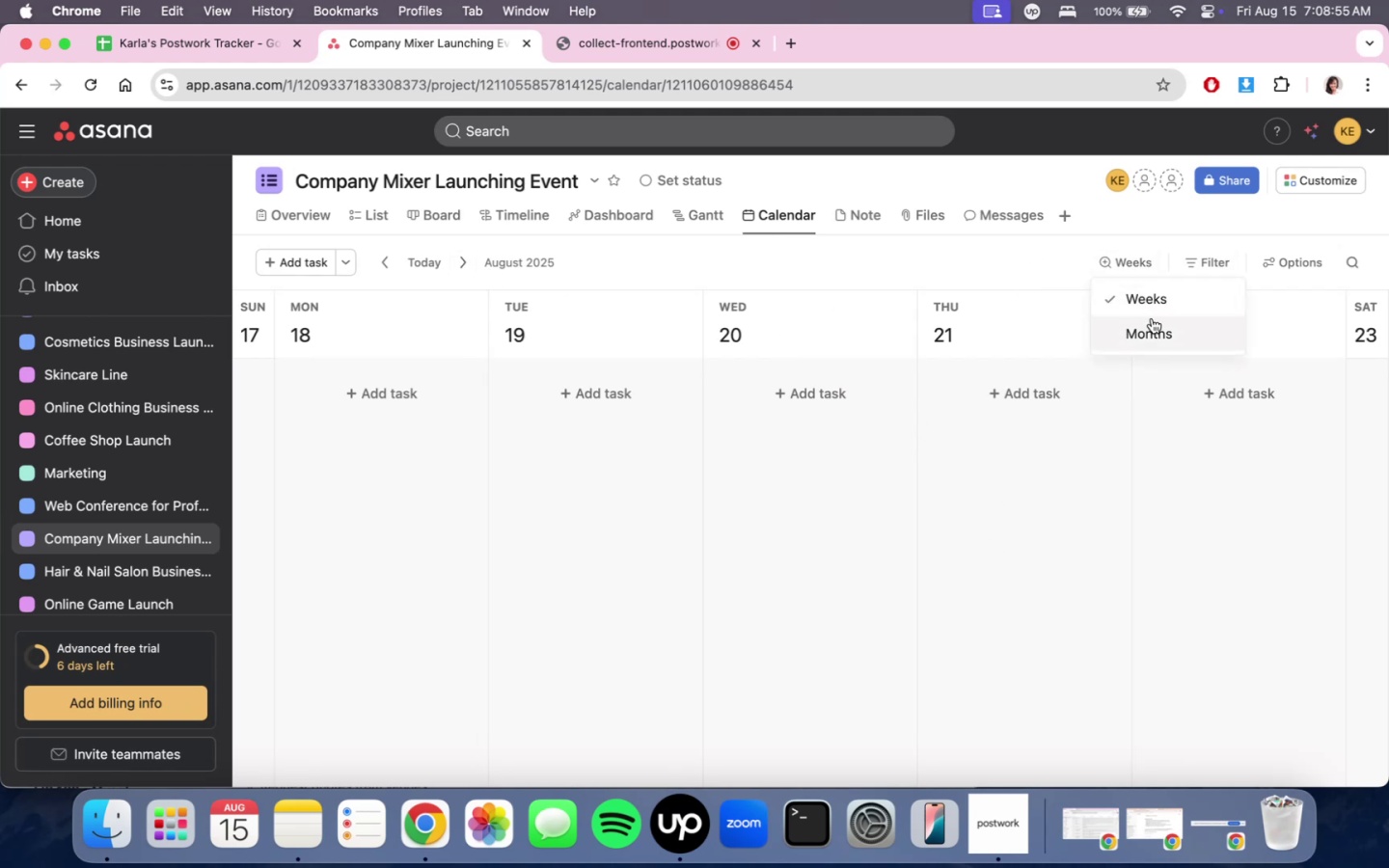 
double_click([1152, 336])
 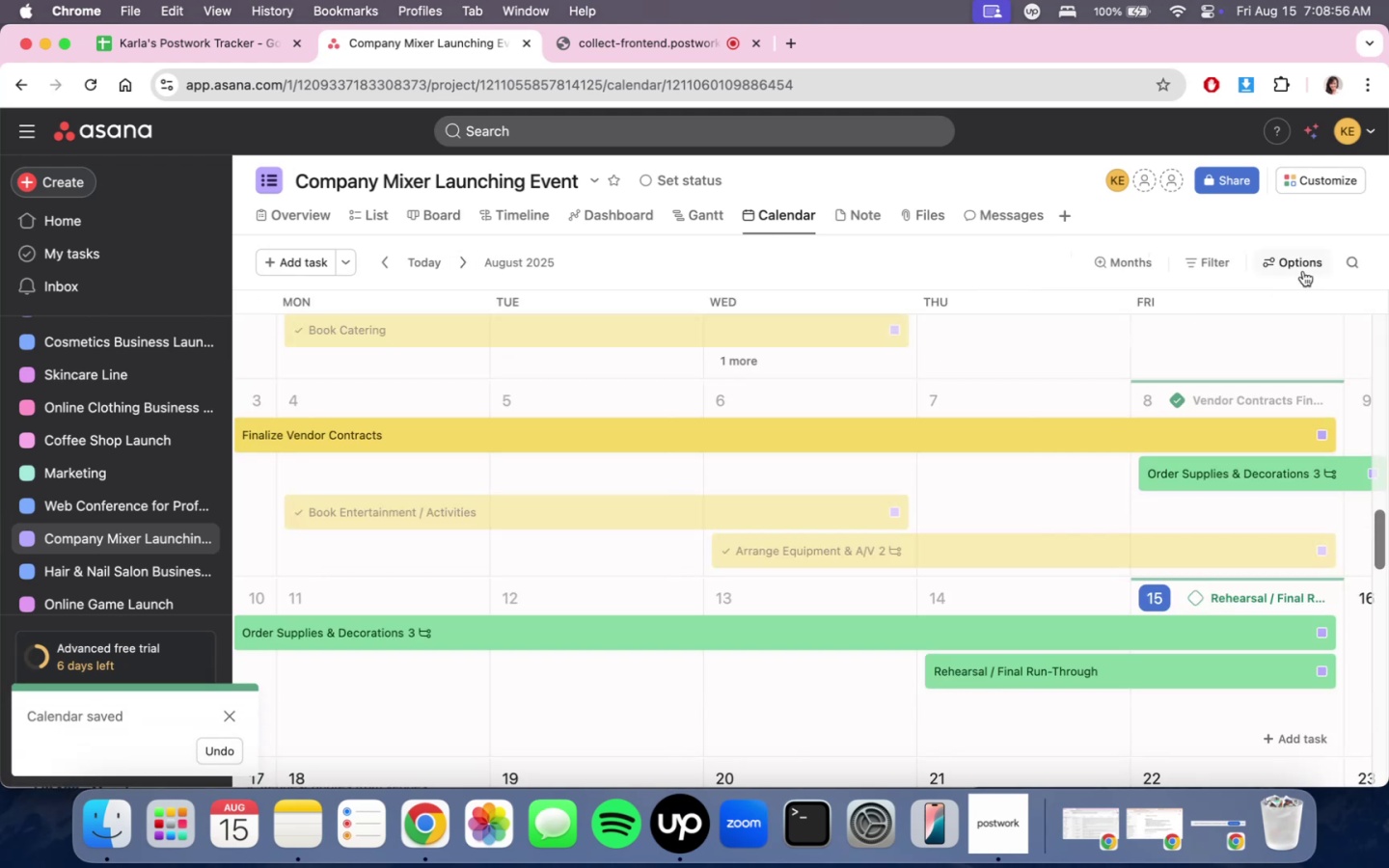 
scroll: coordinate [1196, 601], scroll_direction: up, amount: 8.0
 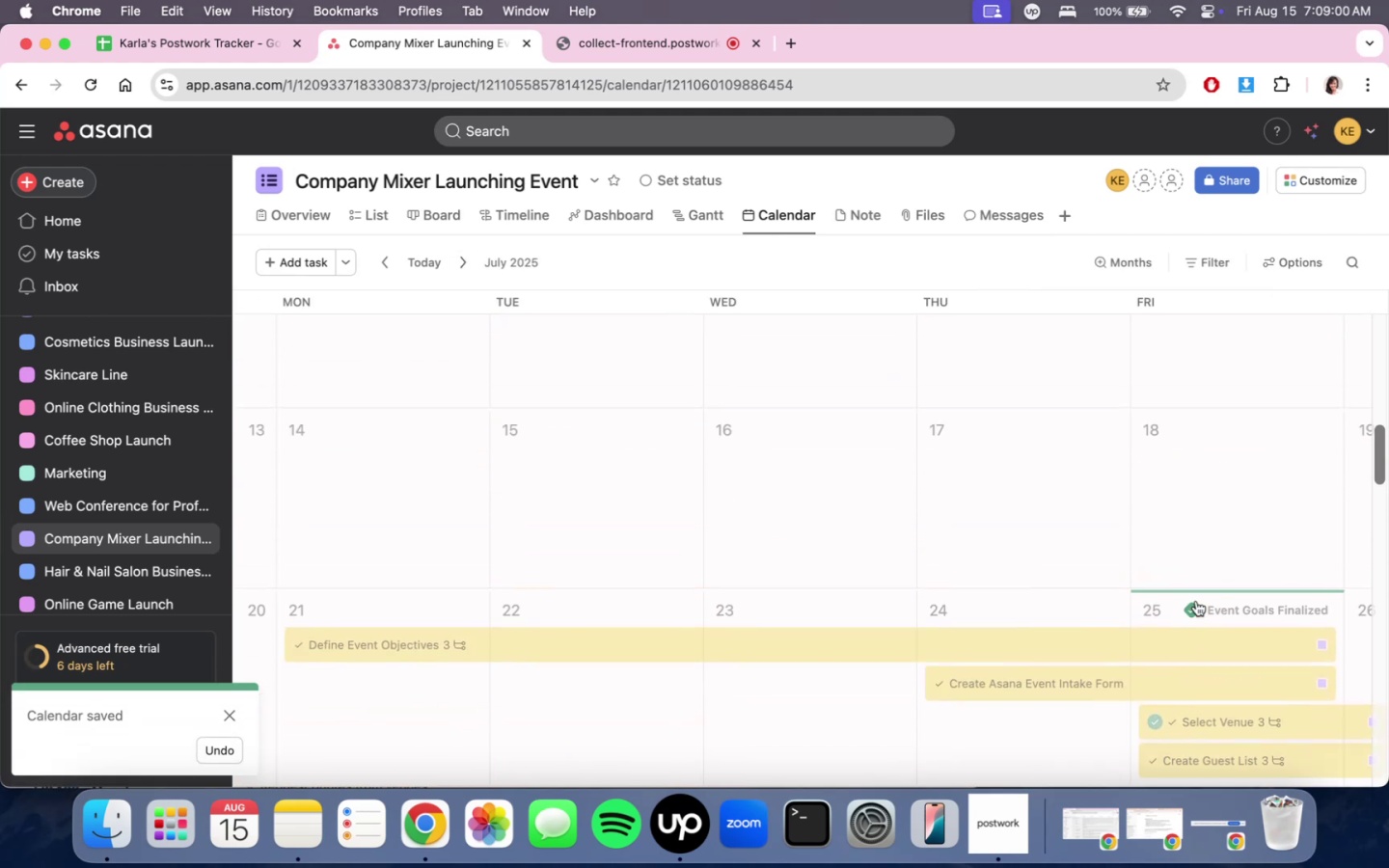 
scroll: coordinate [1196, 601], scroll_direction: down, amount: 10.0
 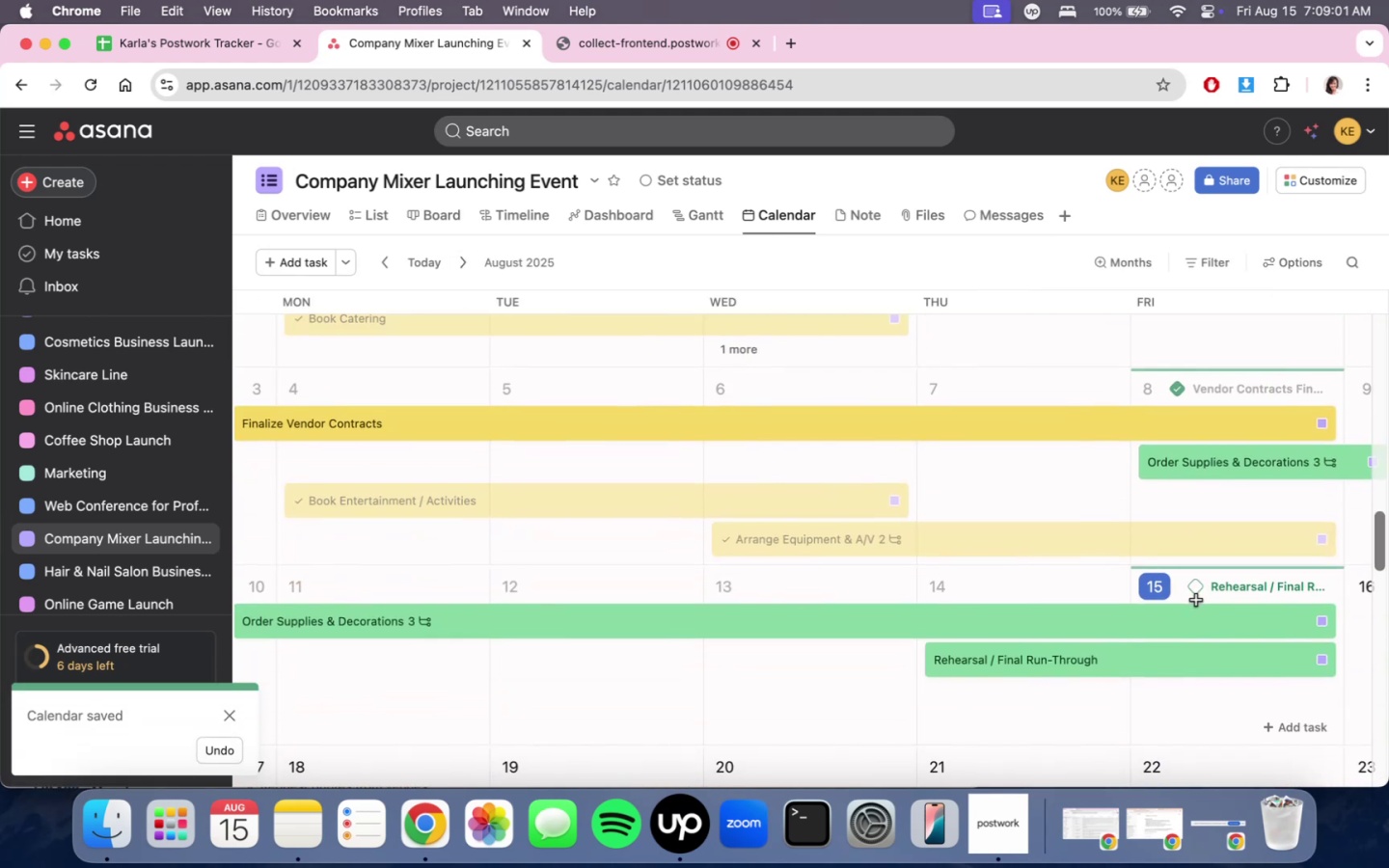 
scroll: coordinate [1196, 601], scroll_direction: up, amount: 1.0
 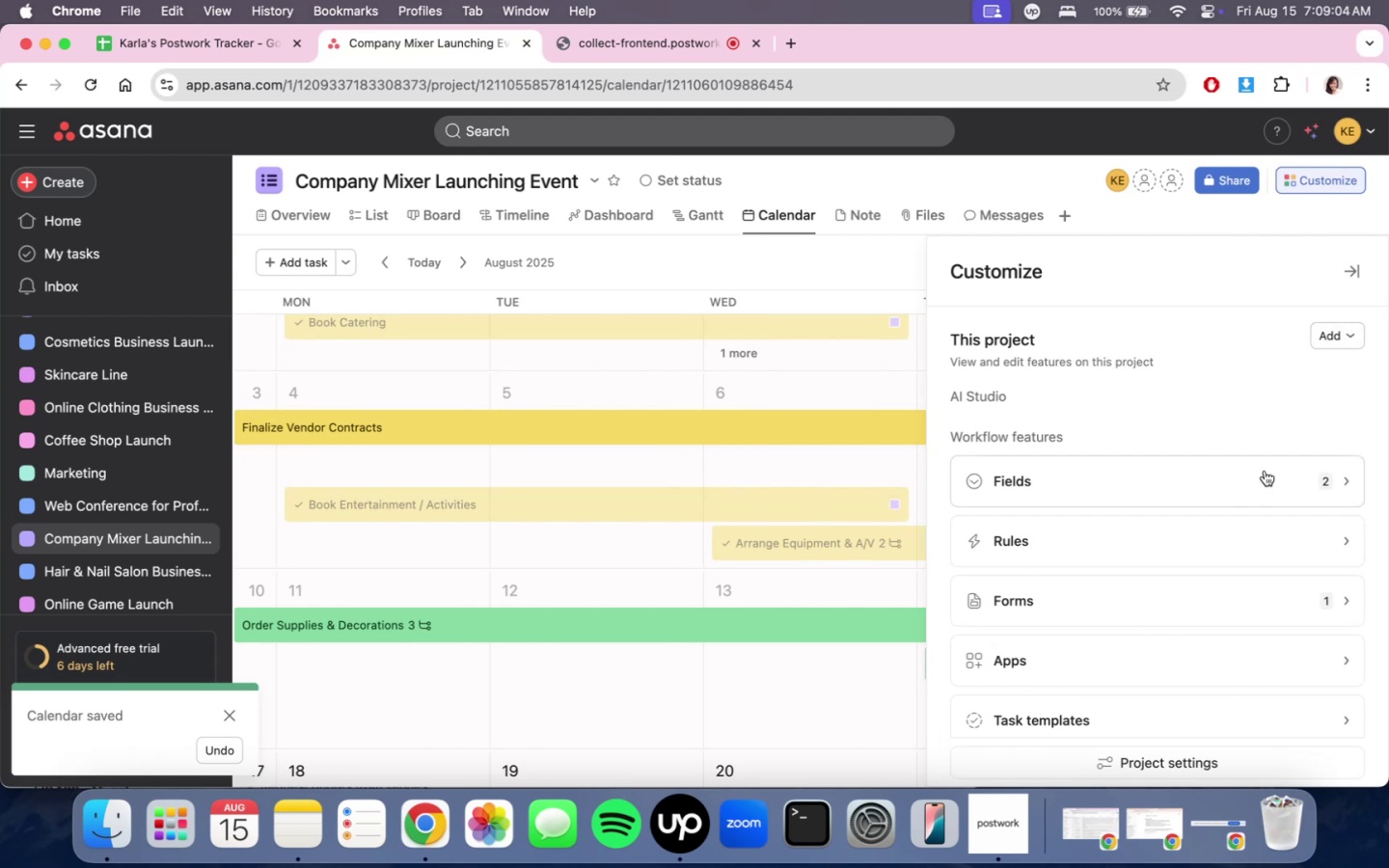 
scroll: coordinate [1253, 518], scroll_direction: down, amount: 2.0
 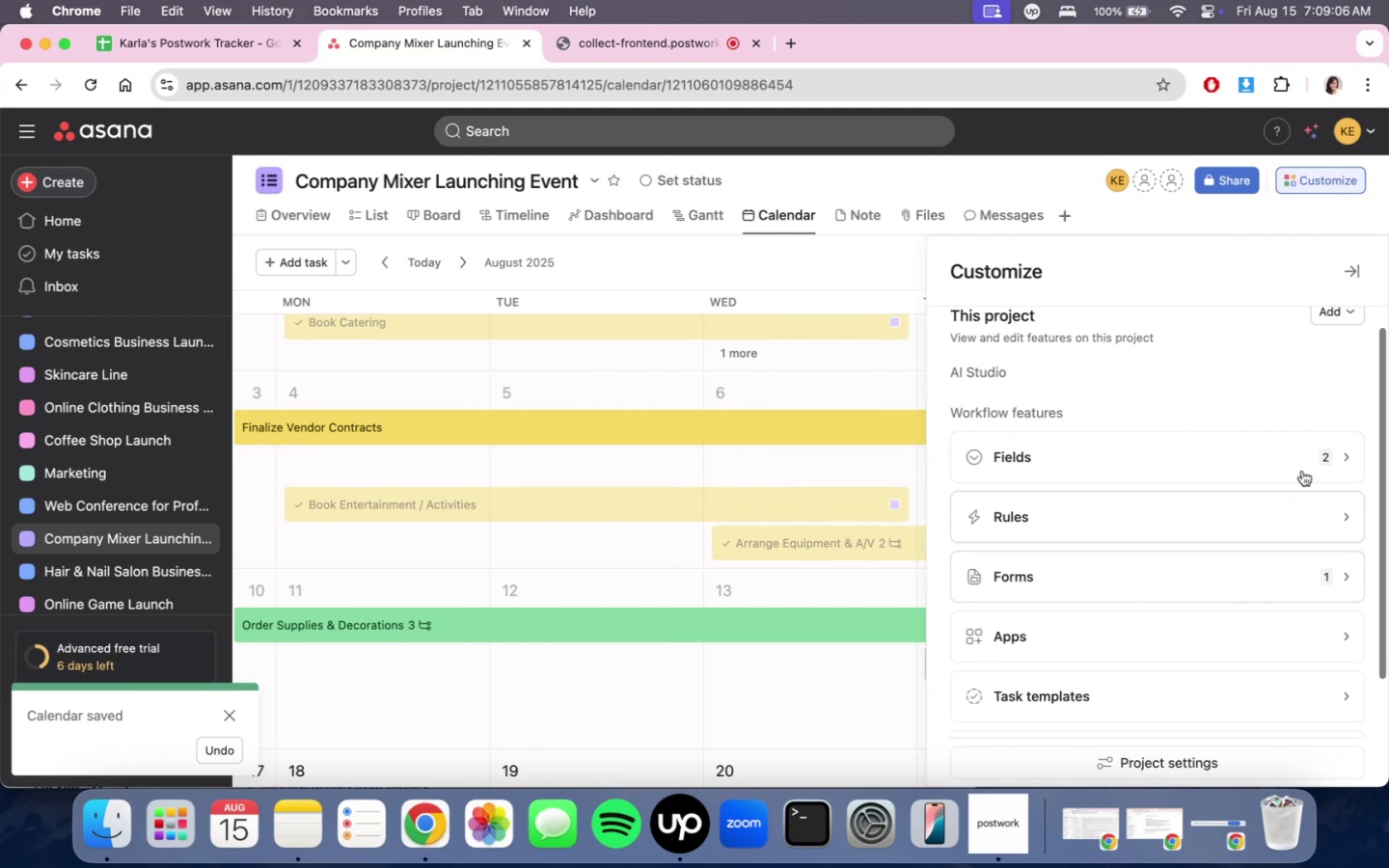 
left_click([1300, 452])
 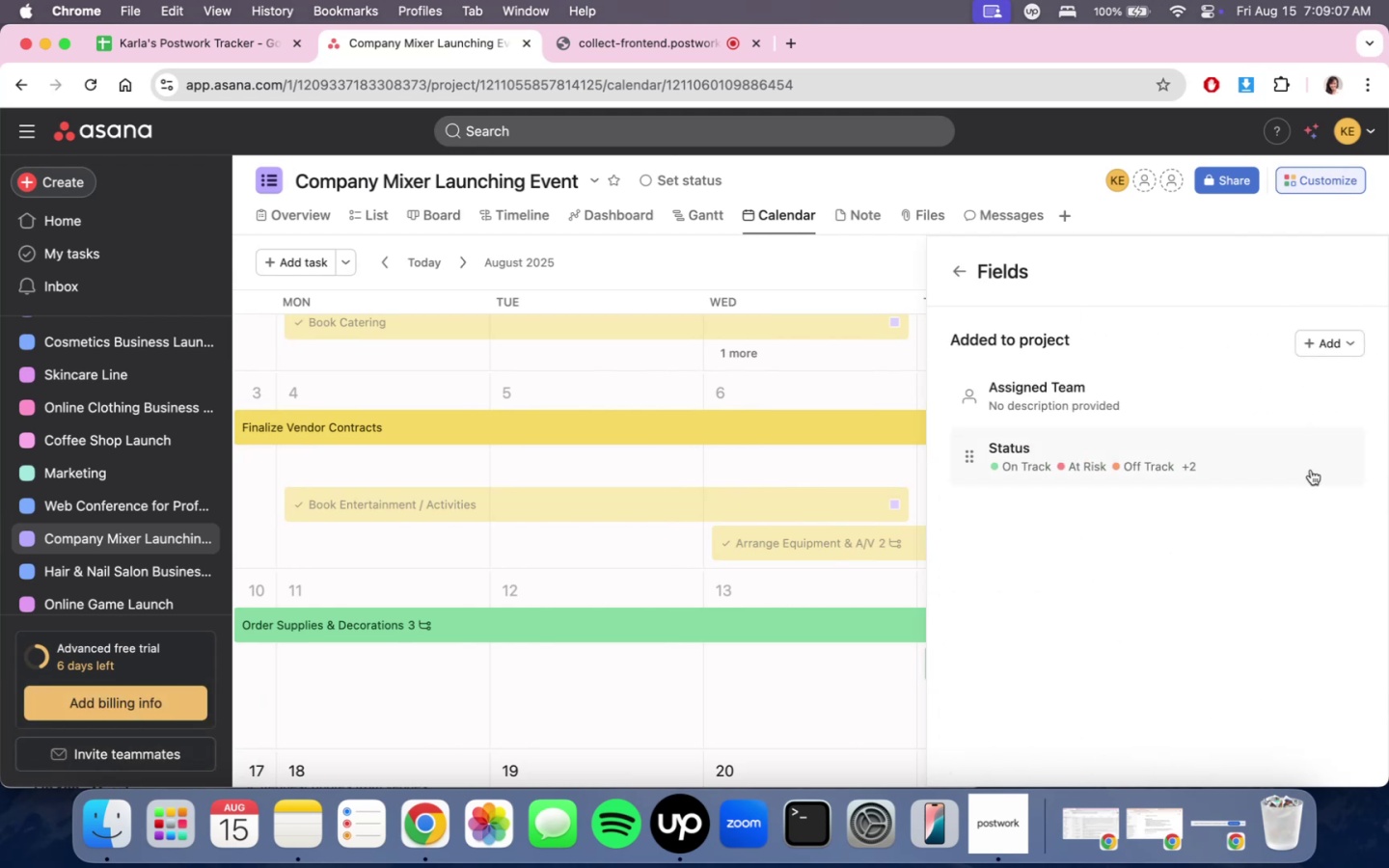 
left_click([1311, 470])
 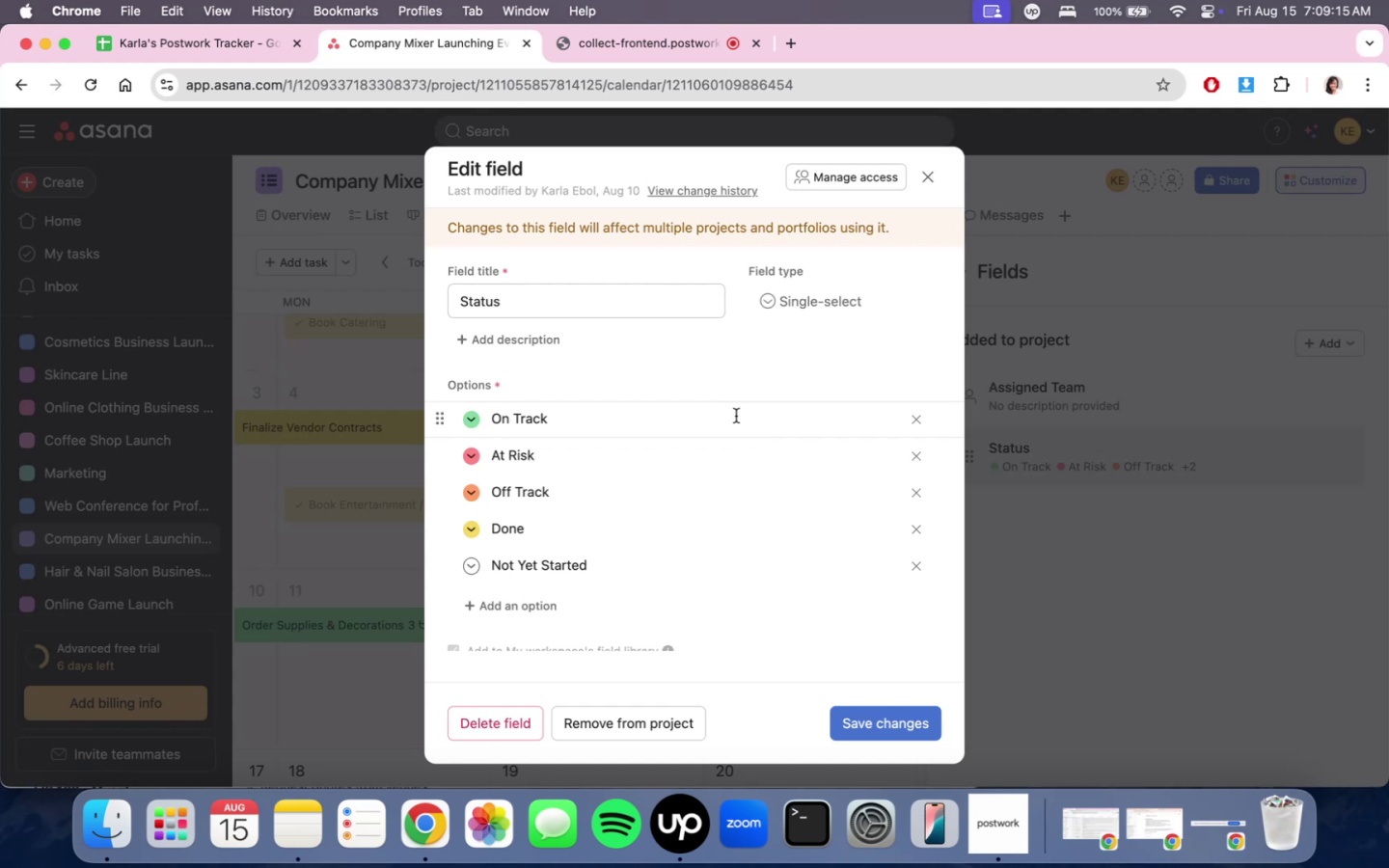 
wait(12.53)
 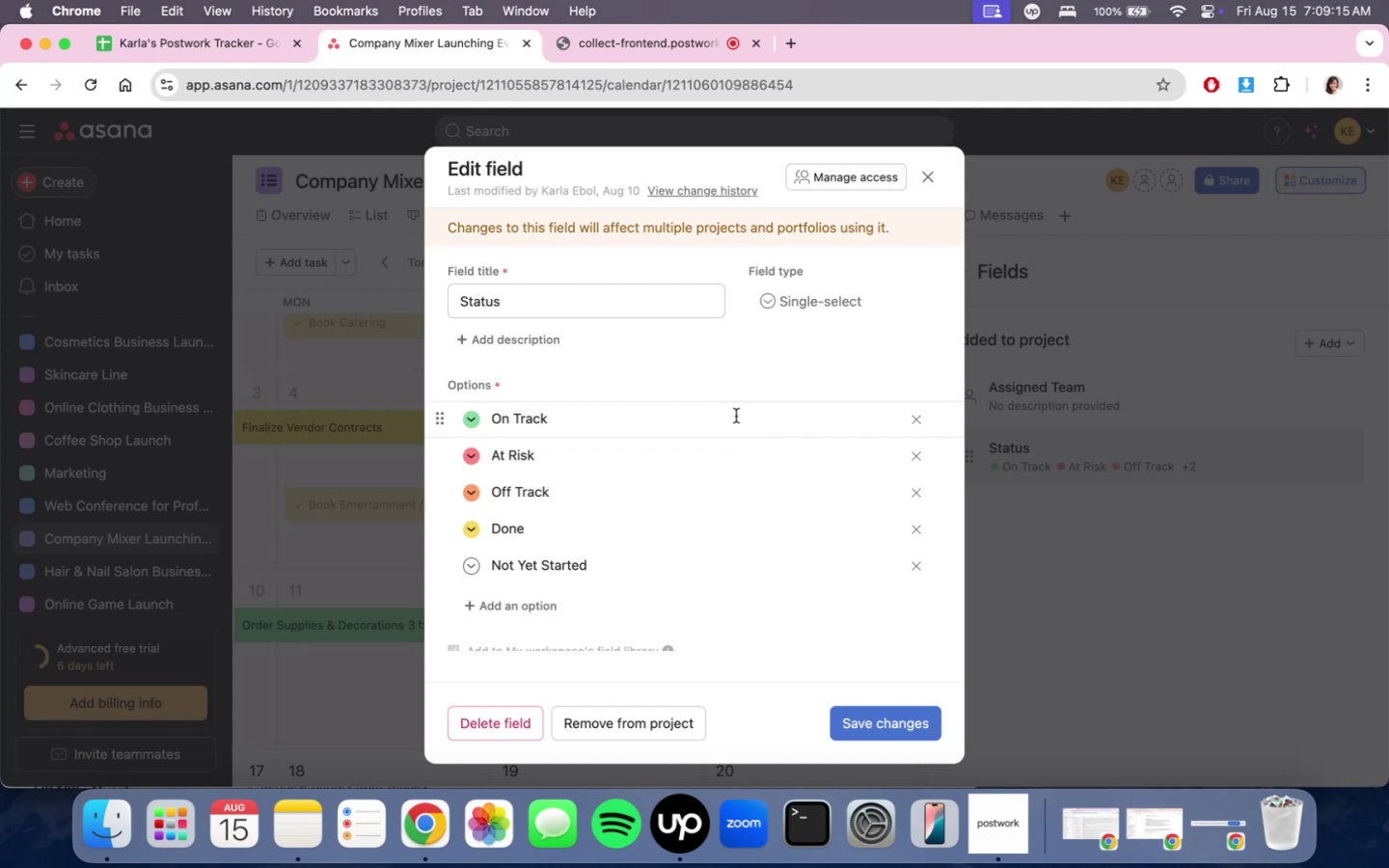 
left_click([935, 175])
 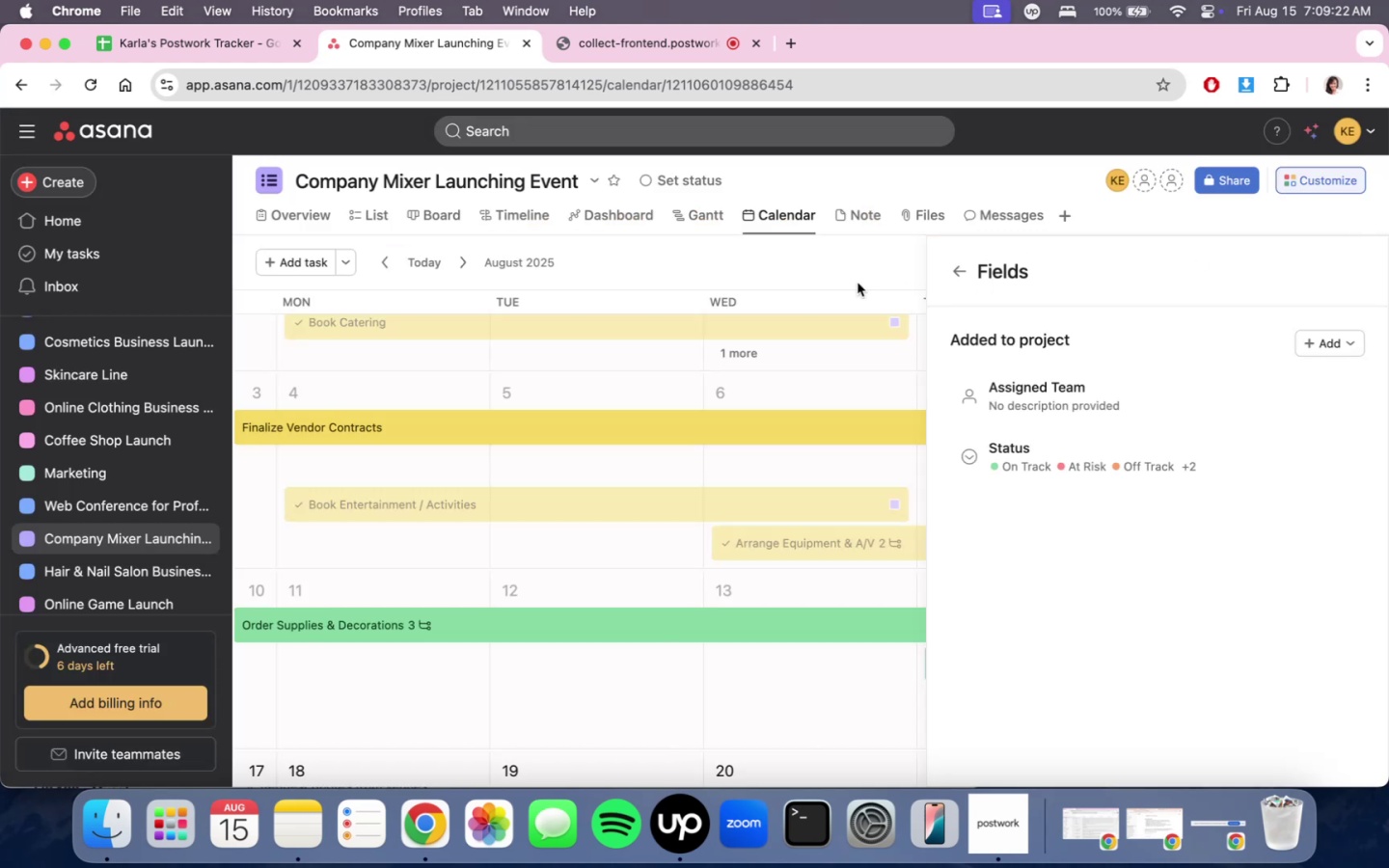 
scroll: coordinate [1089, 573], scroll_direction: up, amount: 1.0
 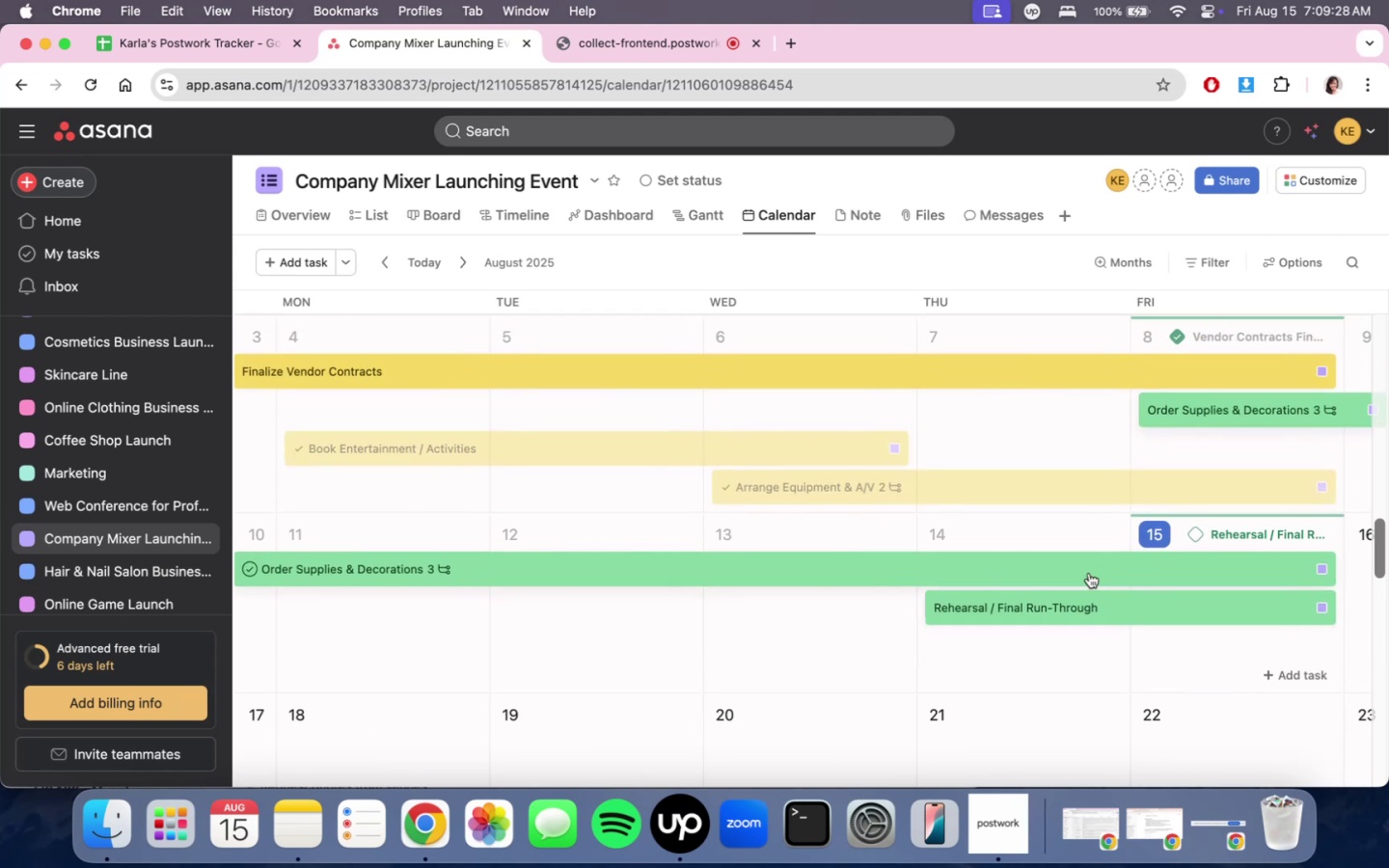 
wait(5.73)
 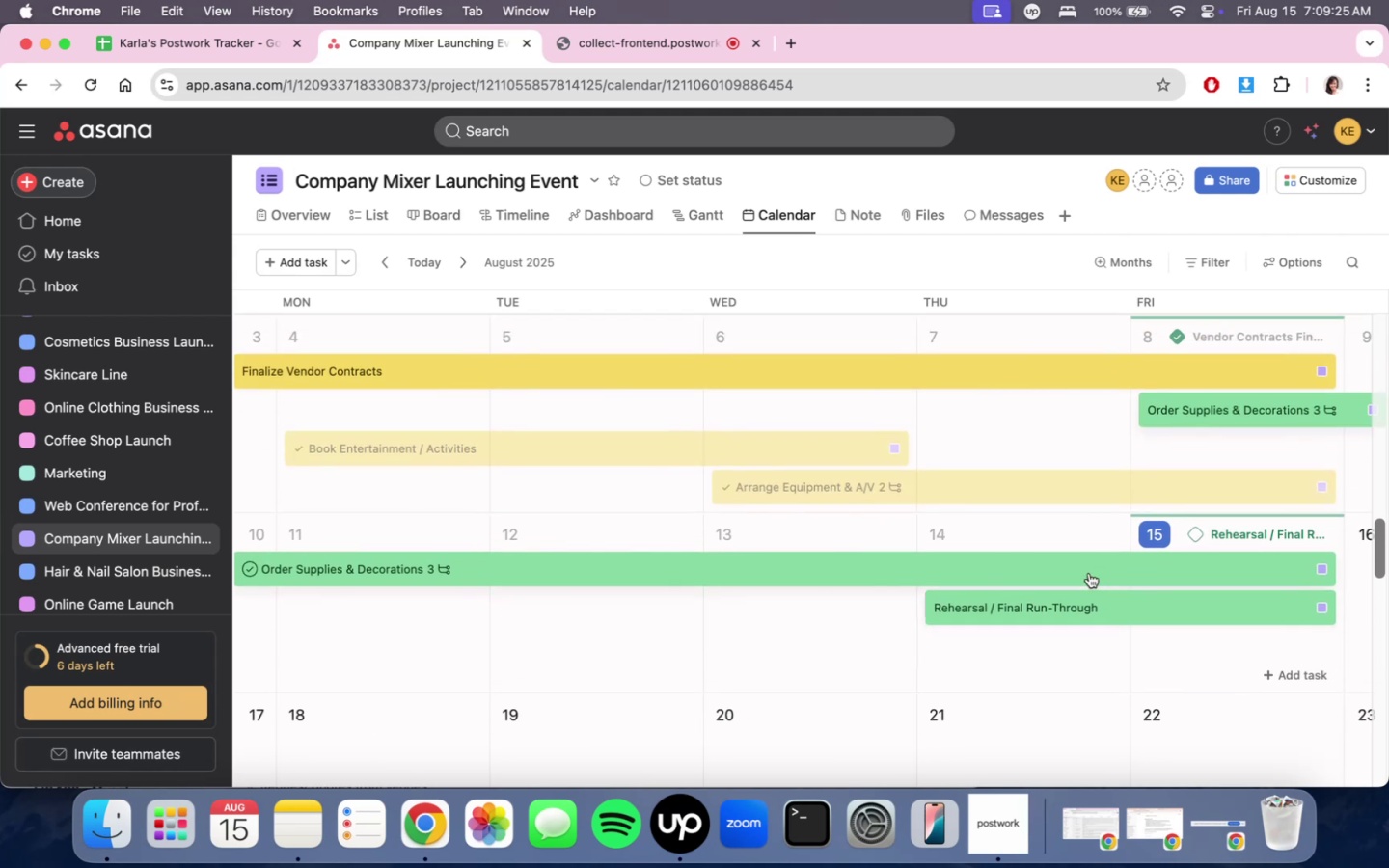 
scroll: coordinate [1089, 573], scroll_direction: down, amount: 3.0
 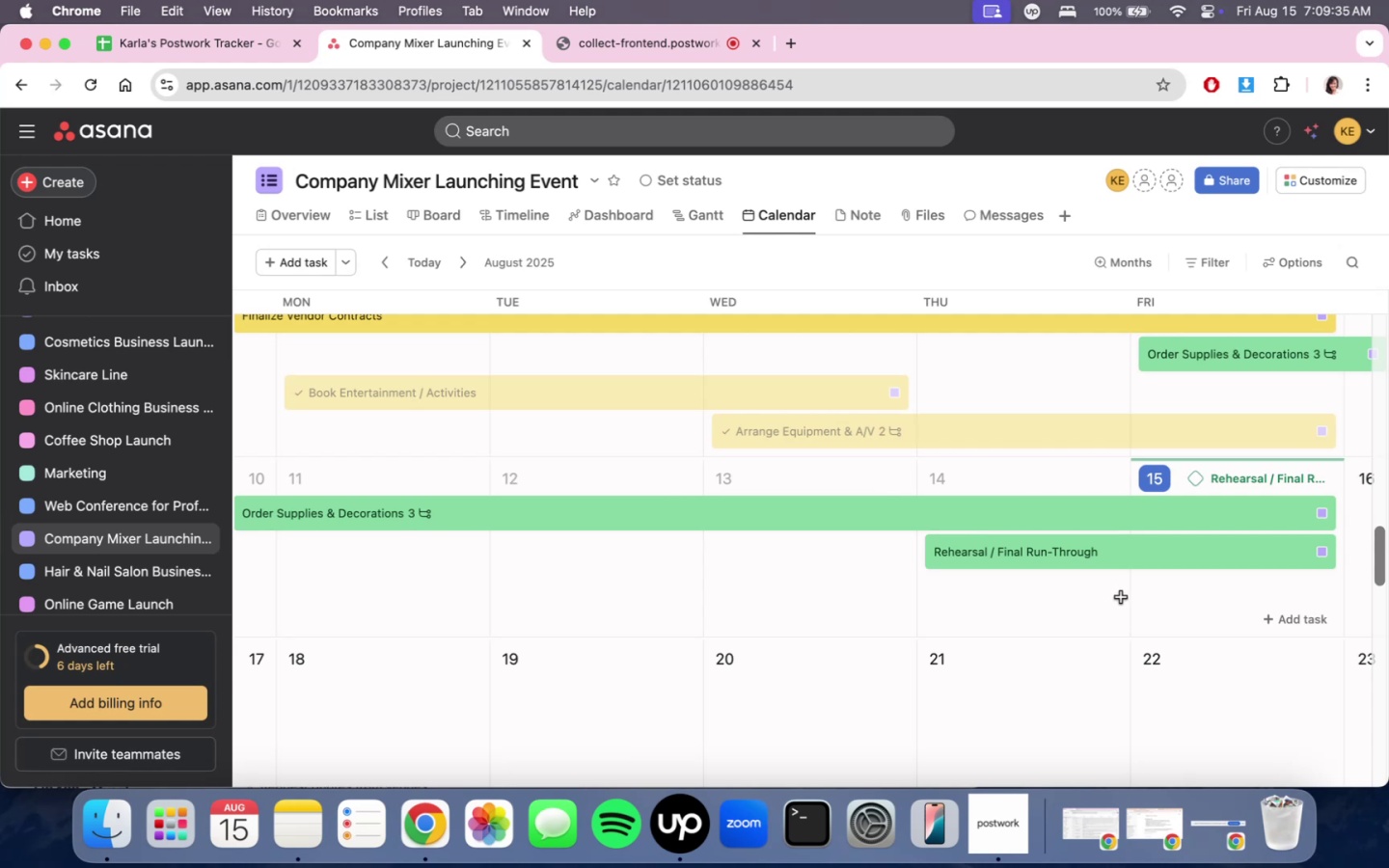 
wait(7.04)
 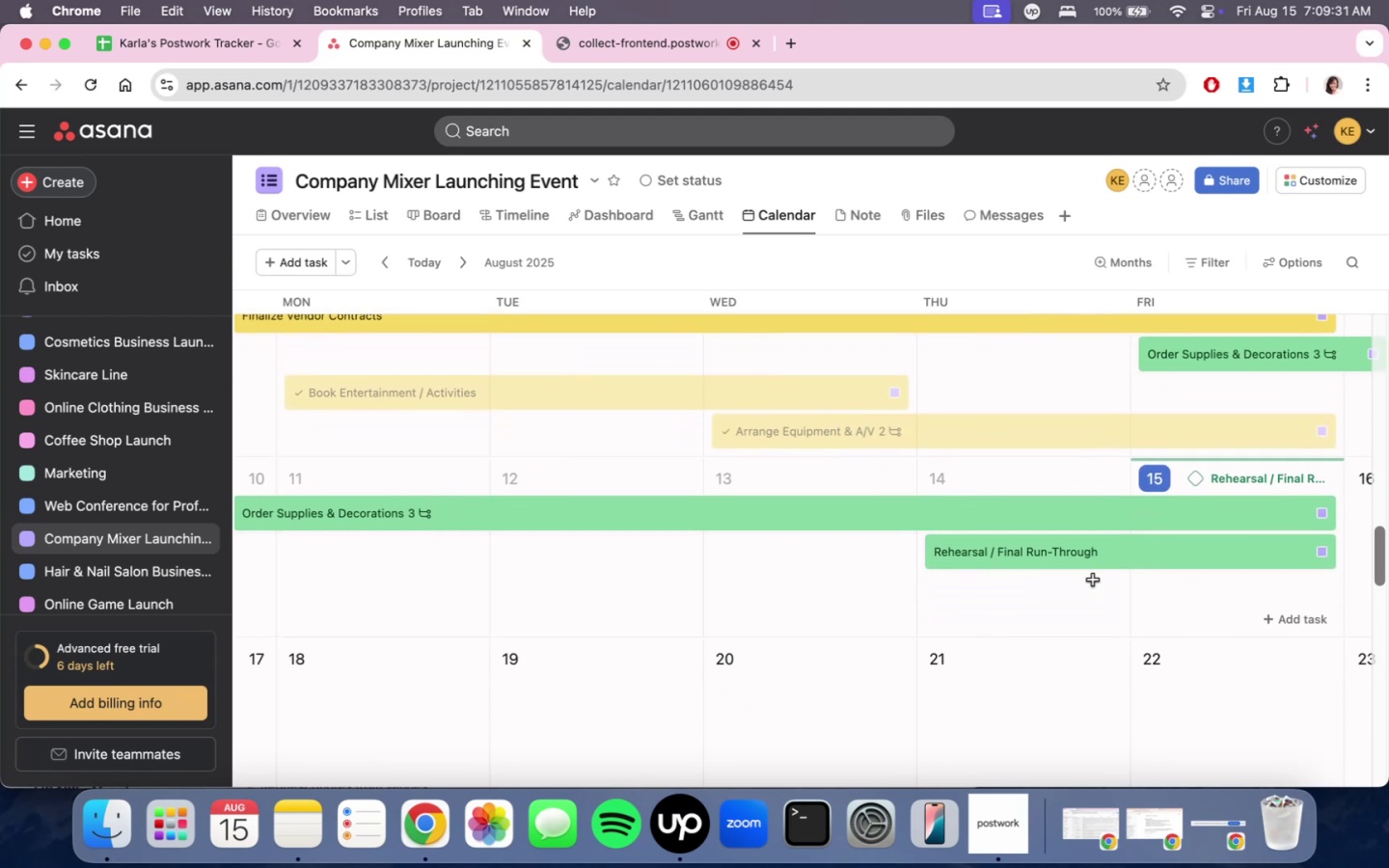 
scroll: coordinate [1119, 618], scroll_direction: down, amount: 5.0
 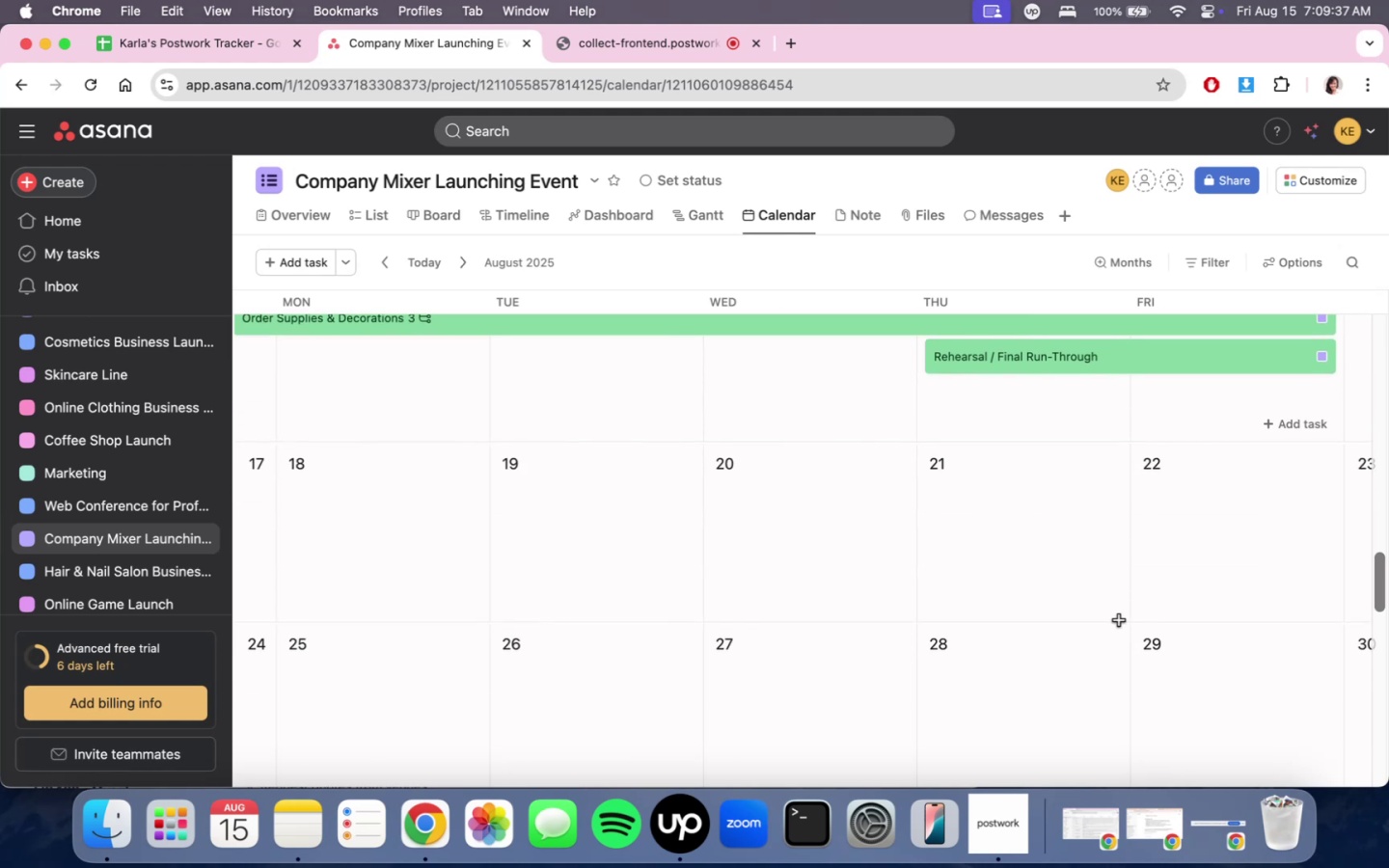 
scroll: coordinate [1121, 622], scroll_direction: up, amount: 1.0
 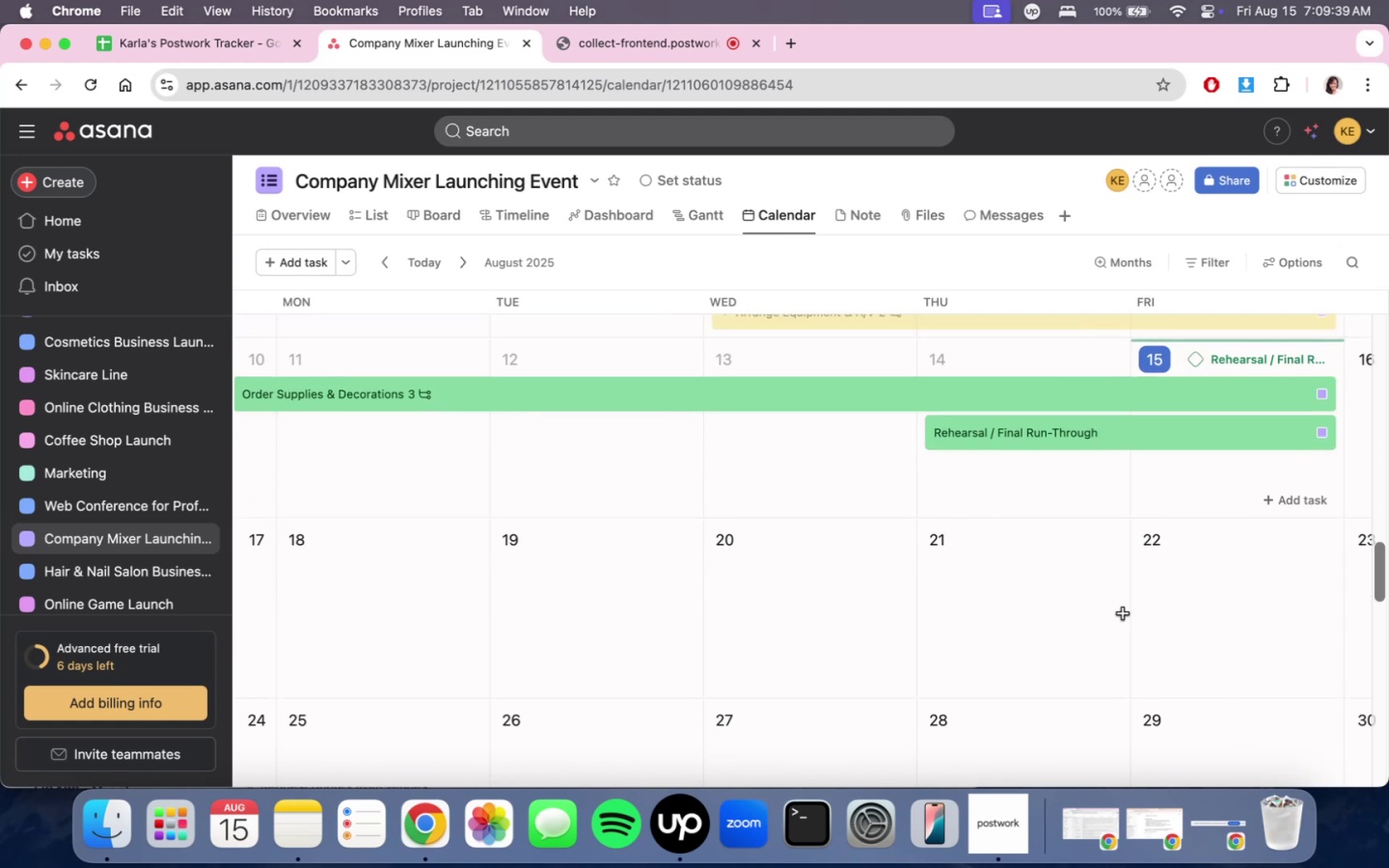 
scroll: coordinate [1123, 614], scroll_direction: none, amount: 0.0
 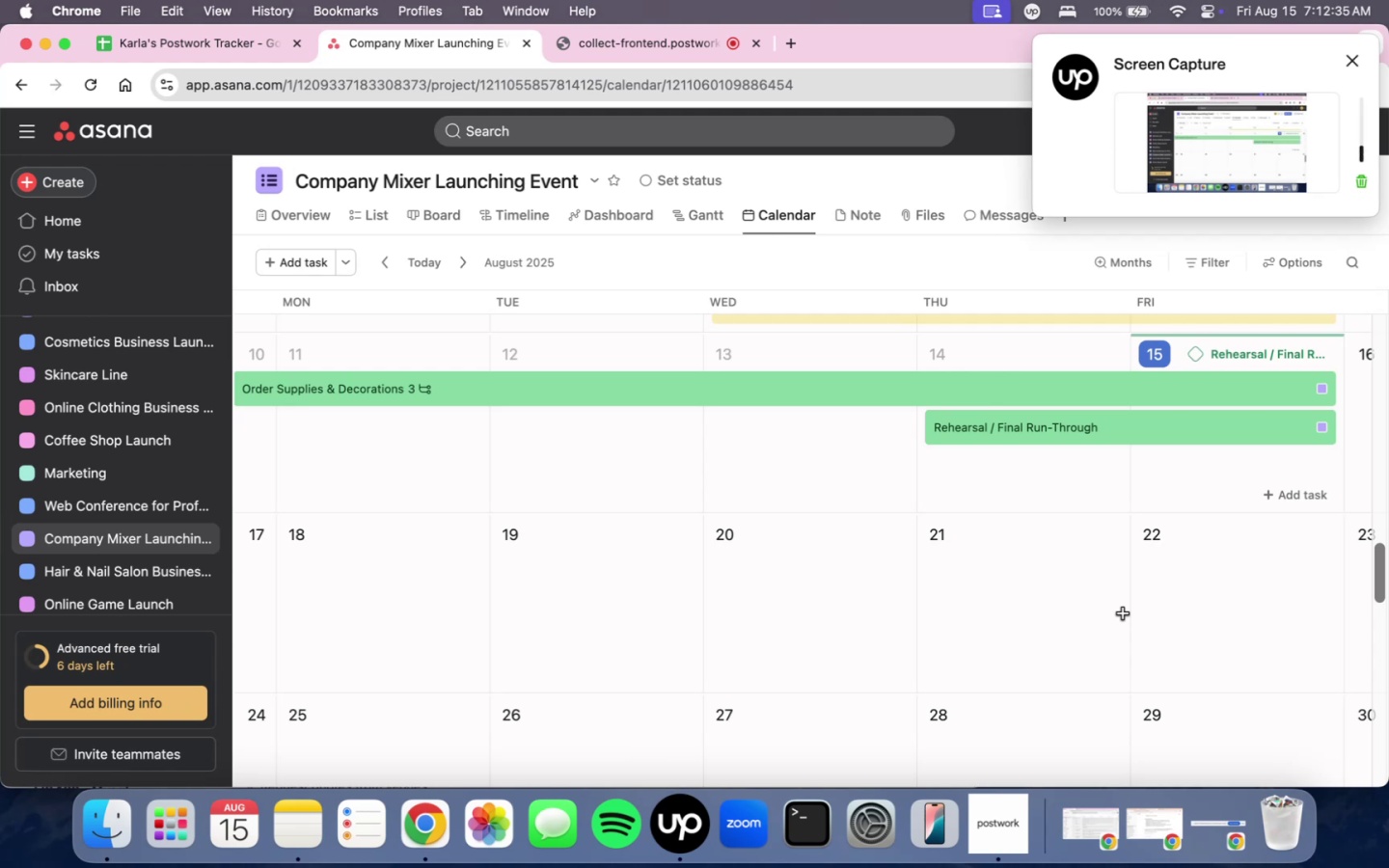 
wait(180.06)
 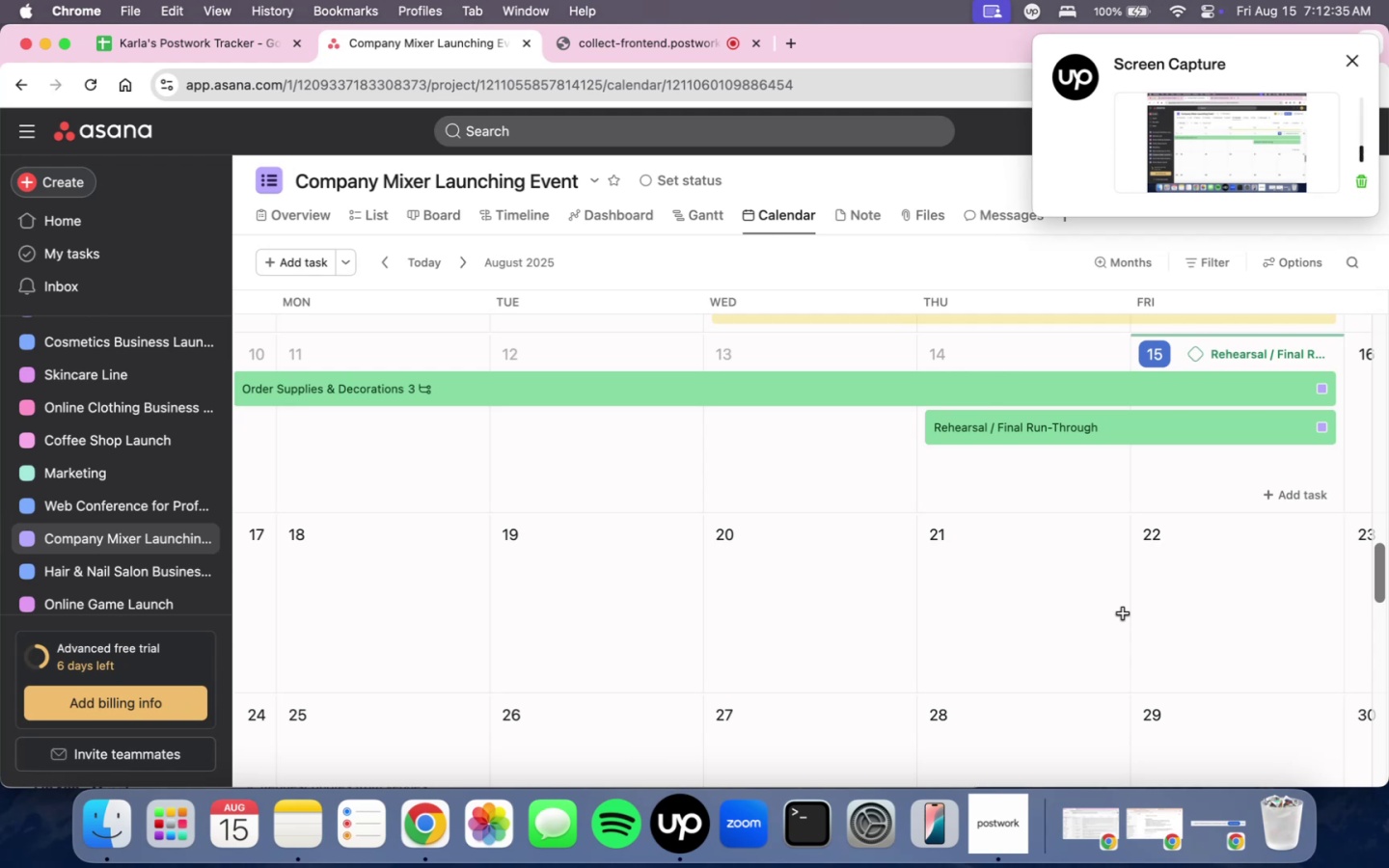 
scroll: coordinate [1120, 624], scroll_direction: down, amount: 3.0
 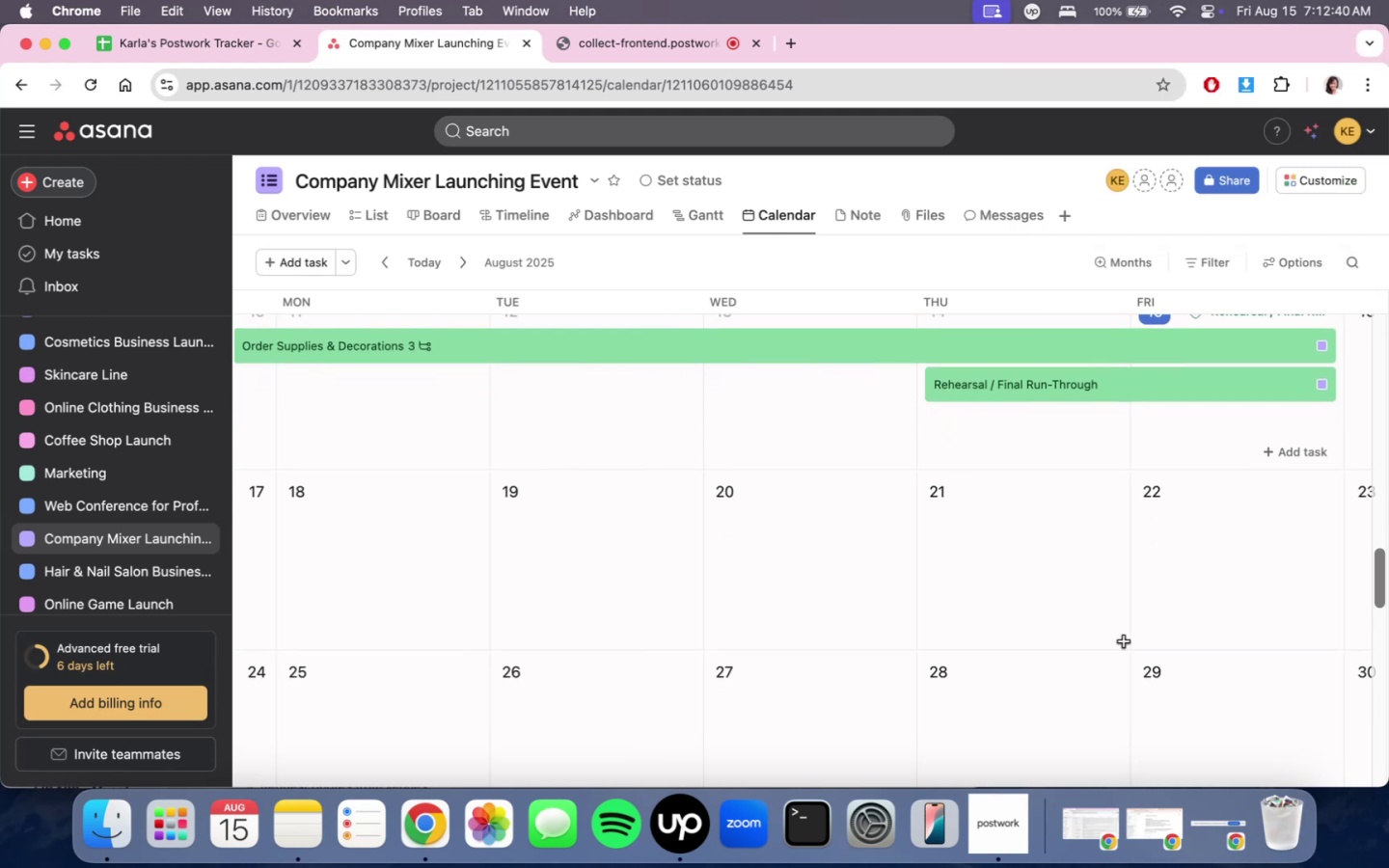 
scroll: coordinate [1135, 641], scroll_direction: up, amount: 12.0
 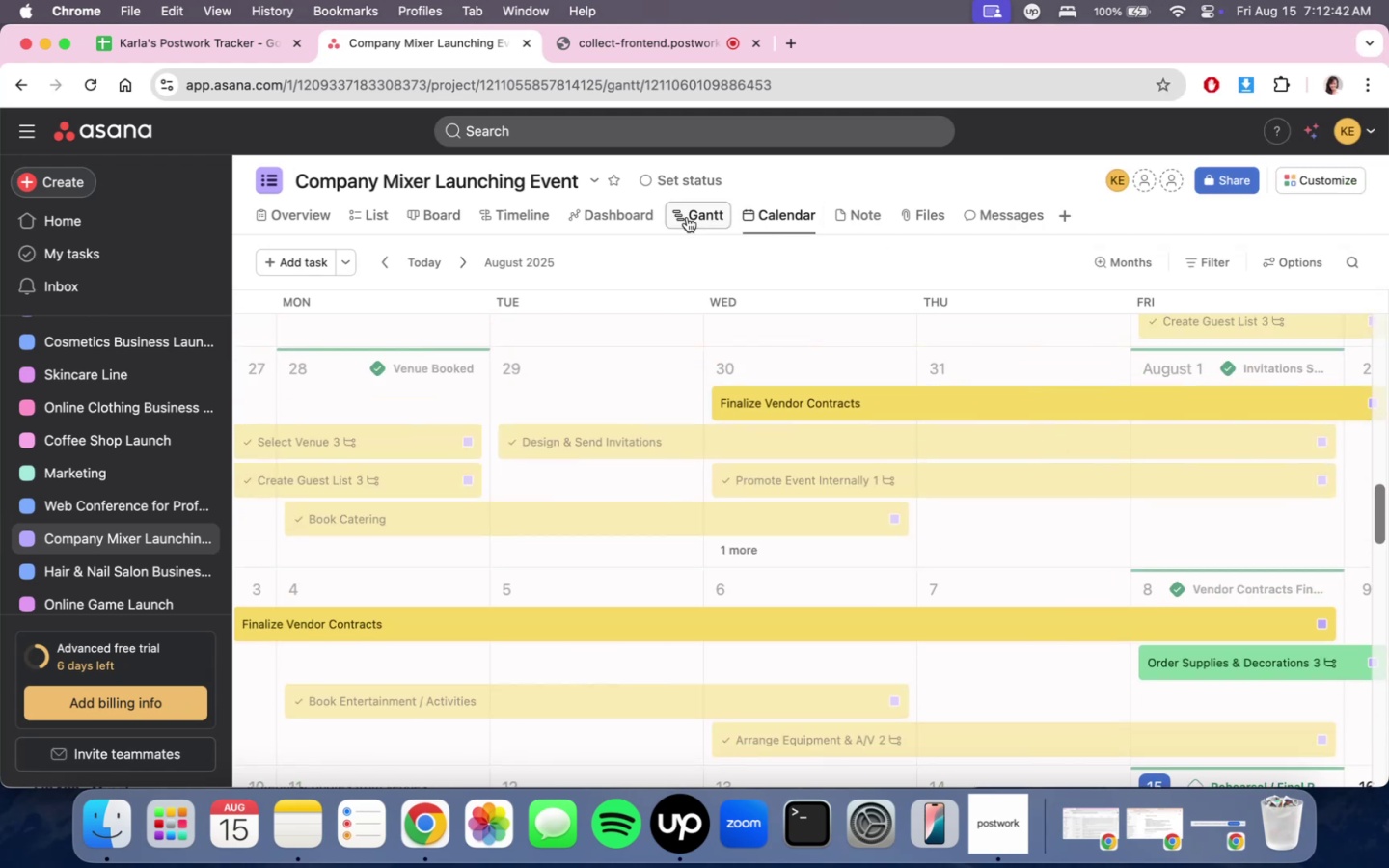 
scroll: coordinate [933, 620], scroll_direction: down, amount: 4.0
 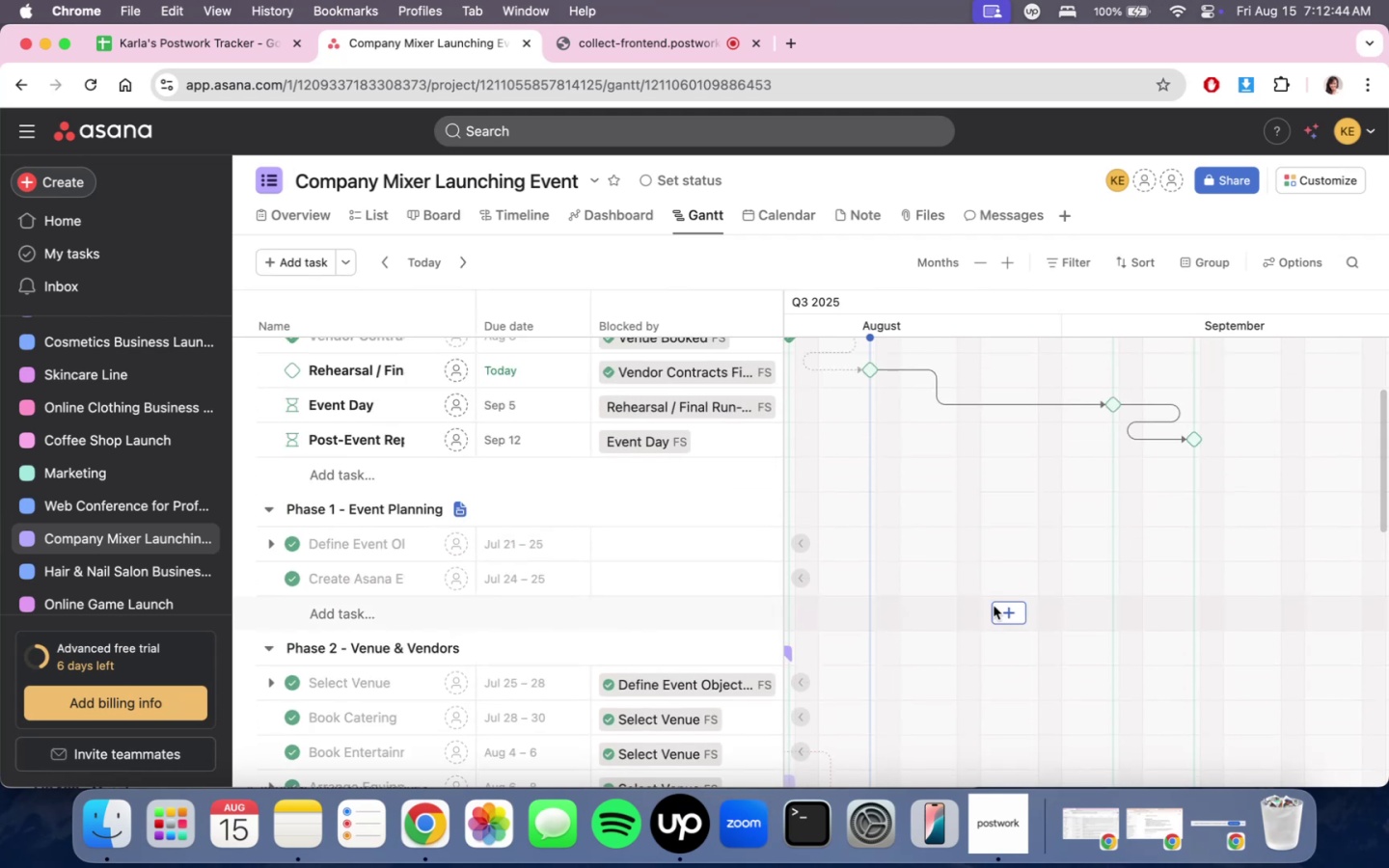 
scroll: coordinate [1221, 583], scroll_direction: up, amount: 32.0
 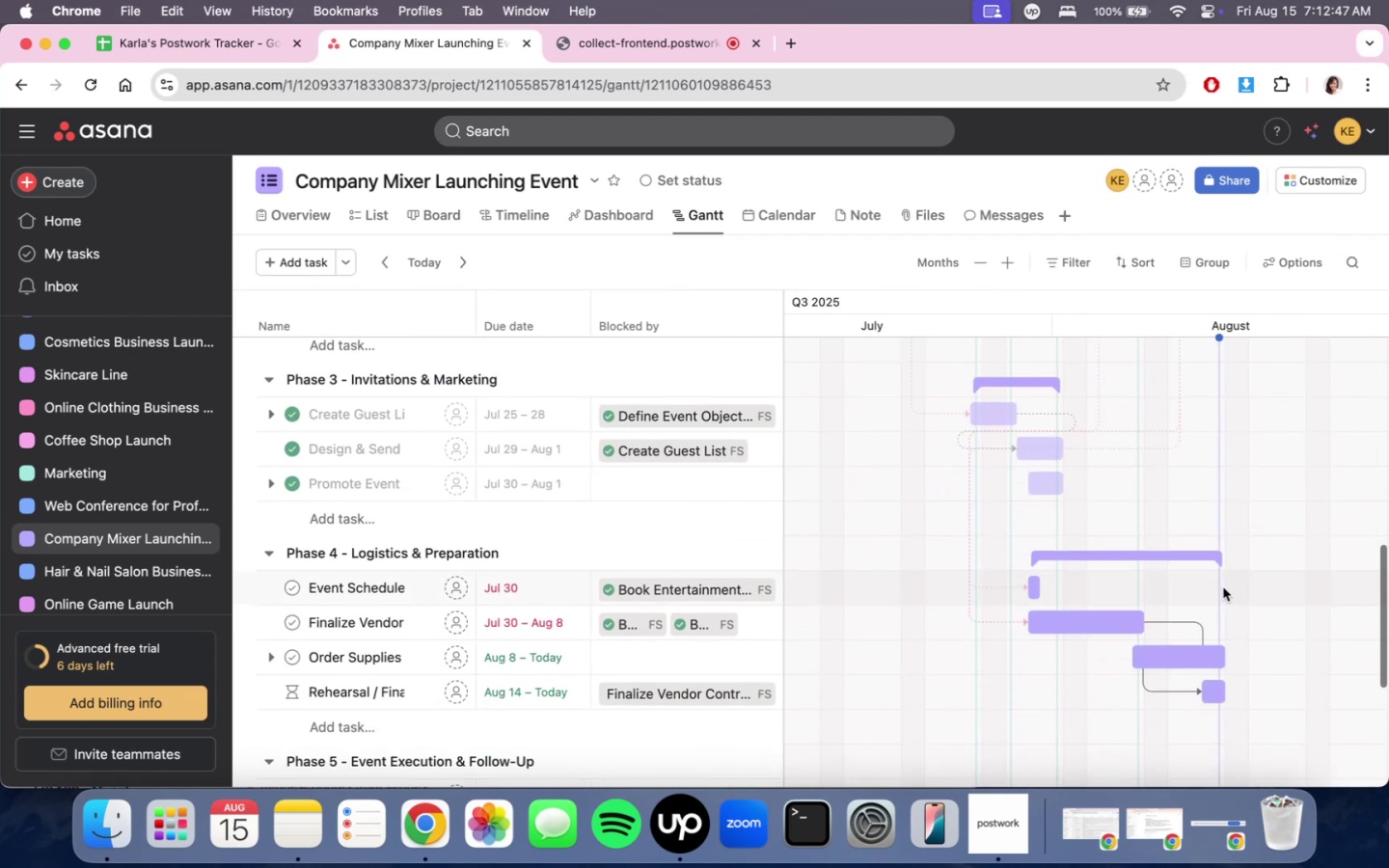 
scroll: coordinate [1227, 597], scroll_direction: down, amount: 6.0
 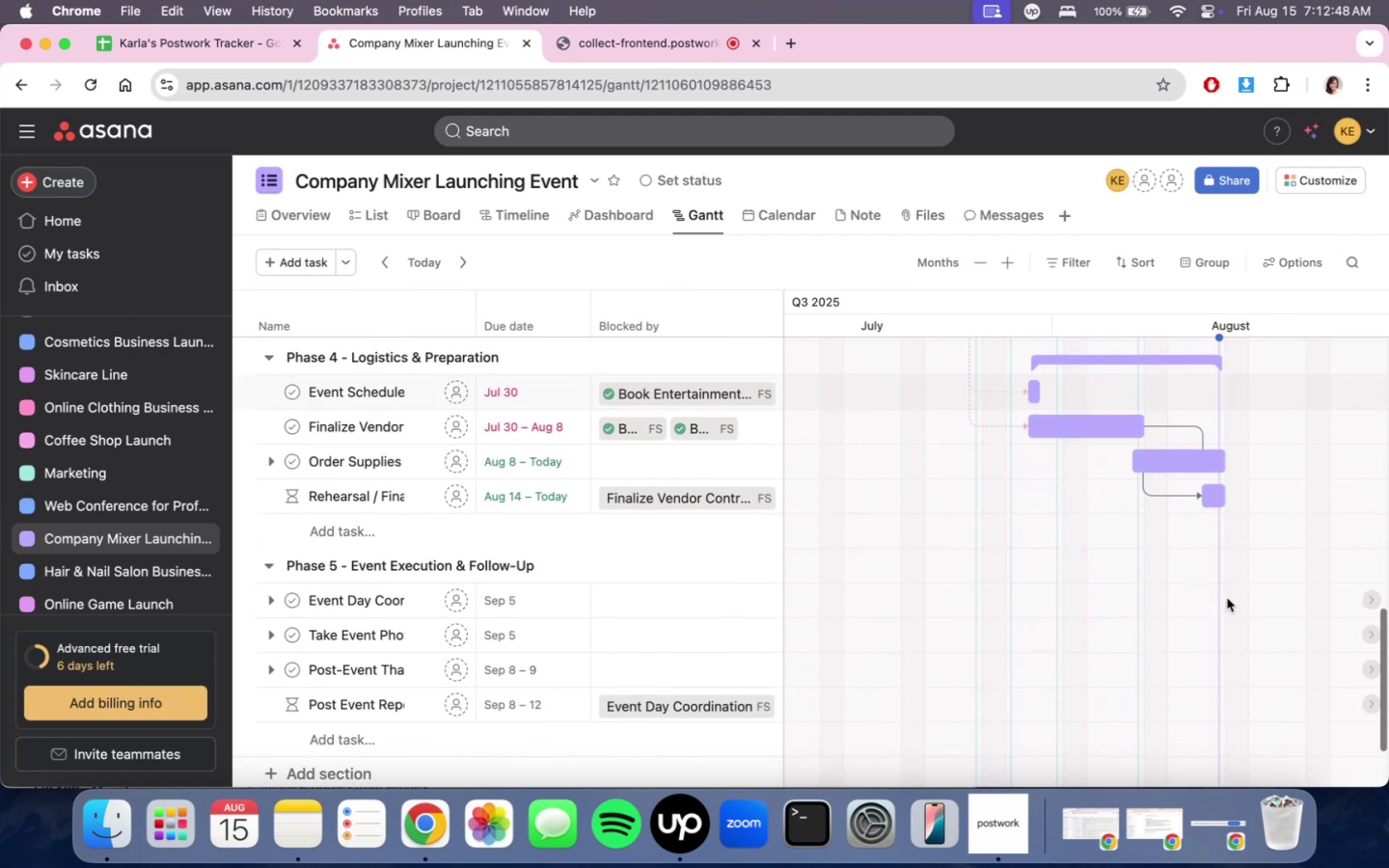 
scroll: coordinate [1232, 596], scroll_direction: up, amount: 17.0
 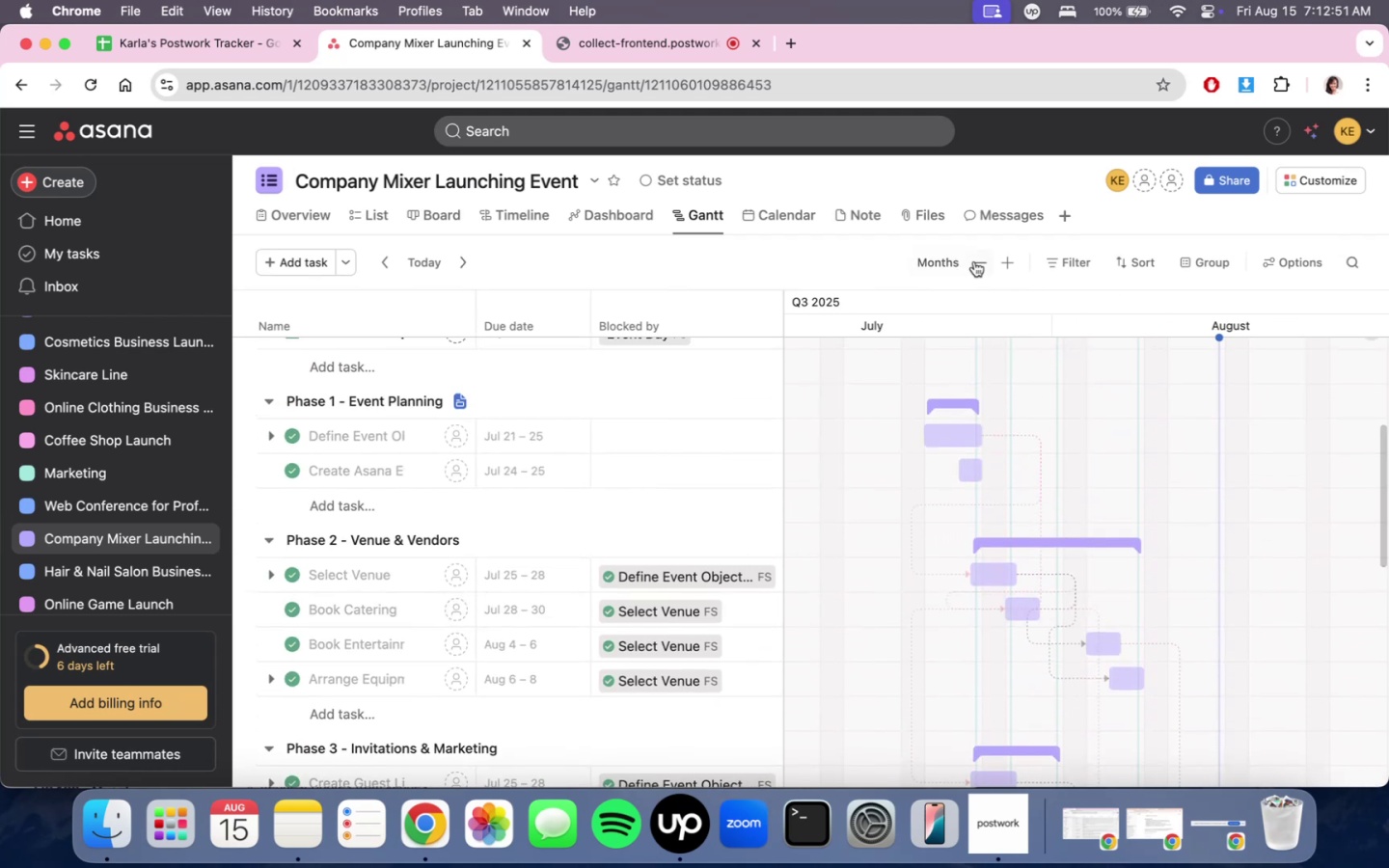 
left_click([985, 258])
 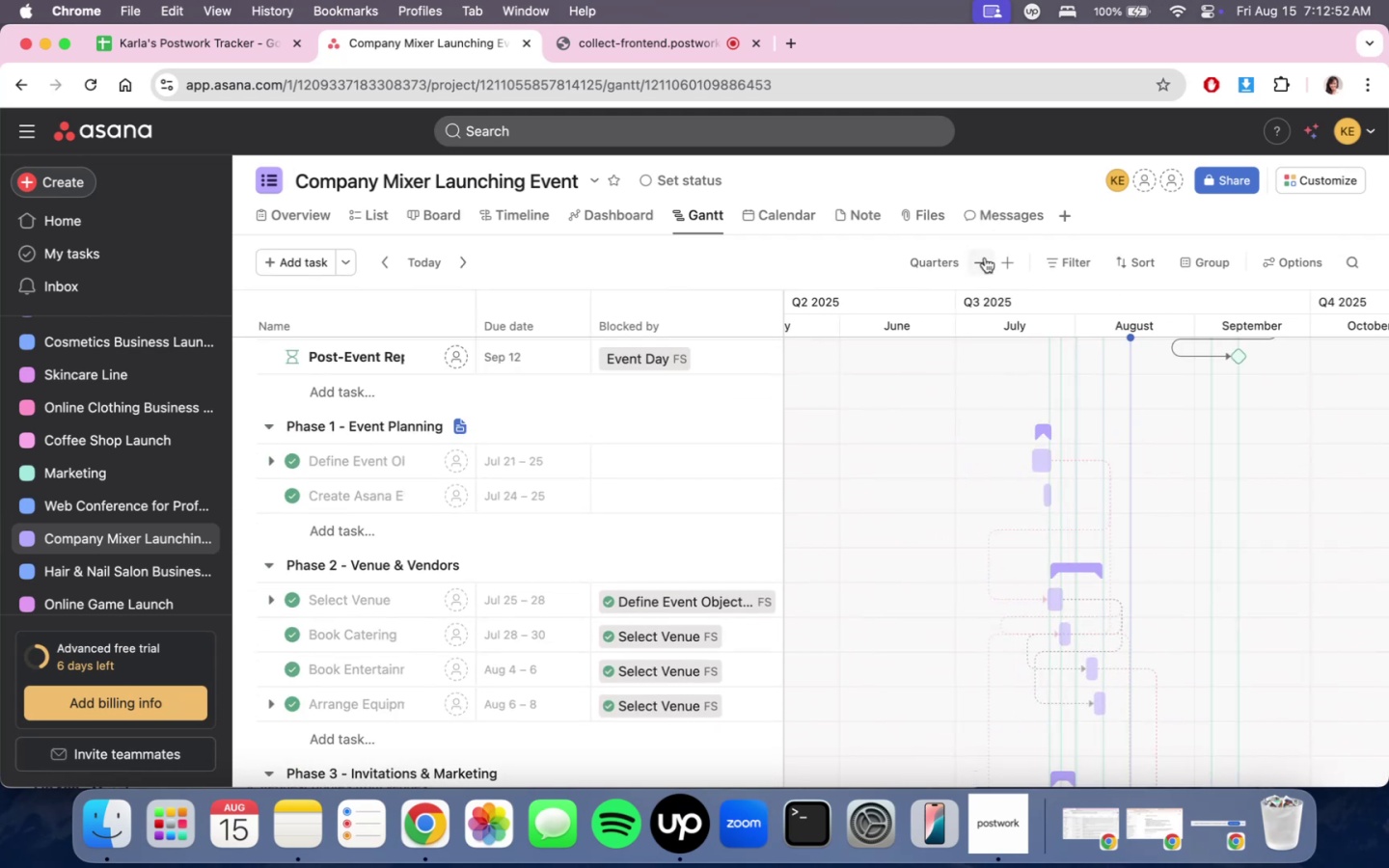 
scroll: coordinate [1228, 594], scroll_direction: down, amount: 17.0
 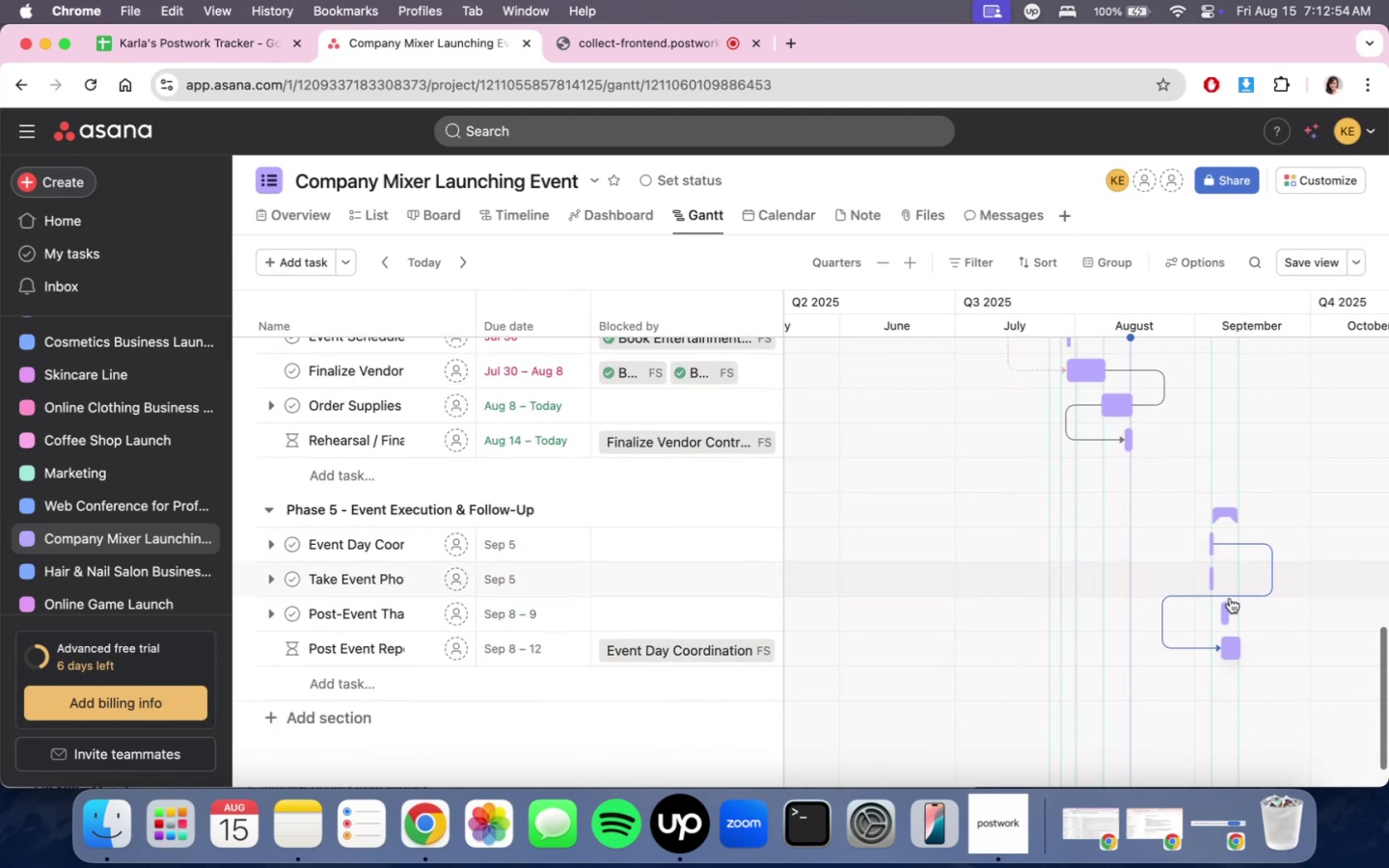 
scroll: coordinate [1236, 592], scroll_direction: up, amount: 9.0
 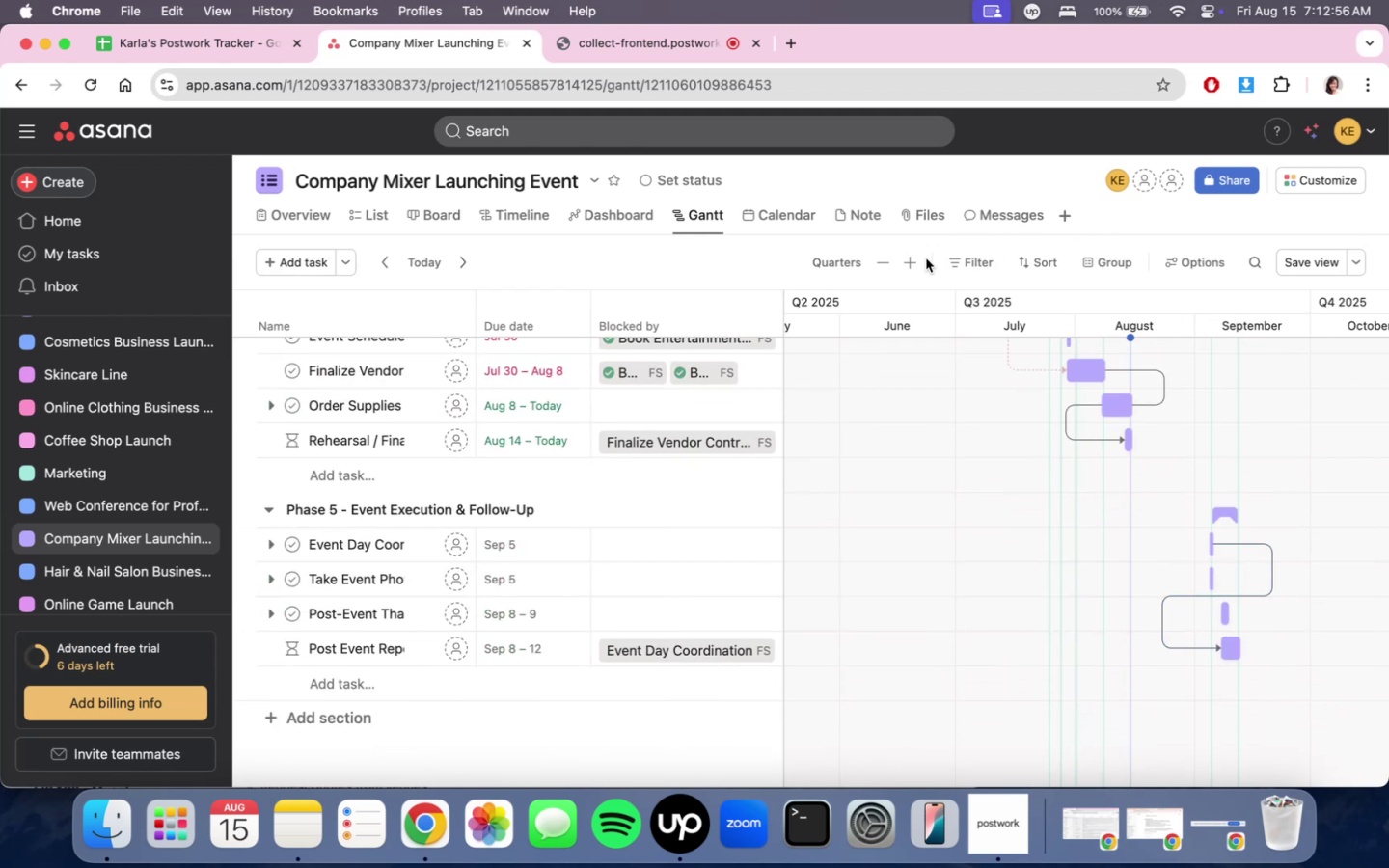 
double_click([922, 261])
 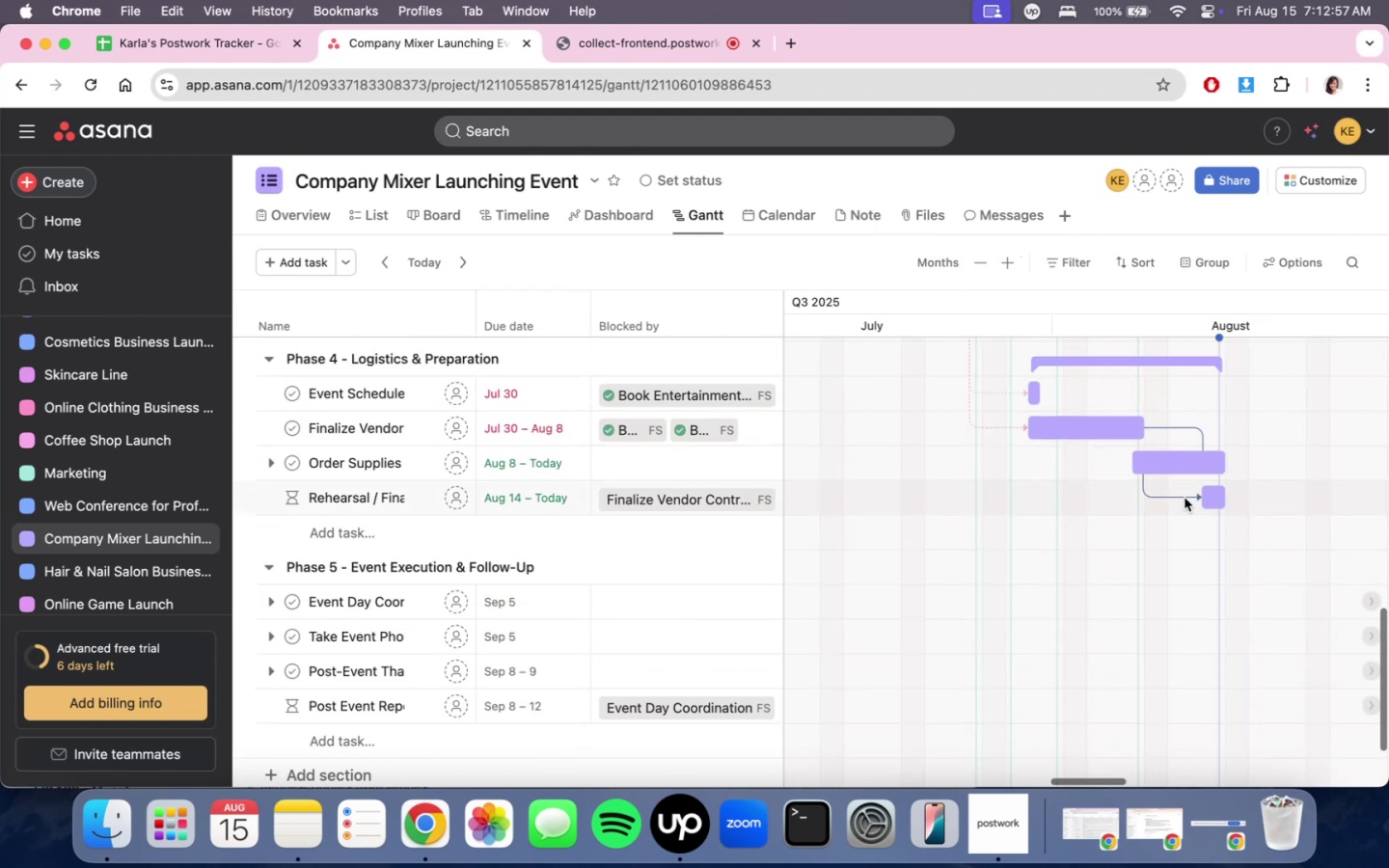 
scroll: coordinate [1198, 631], scroll_direction: up, amount: 10.0
 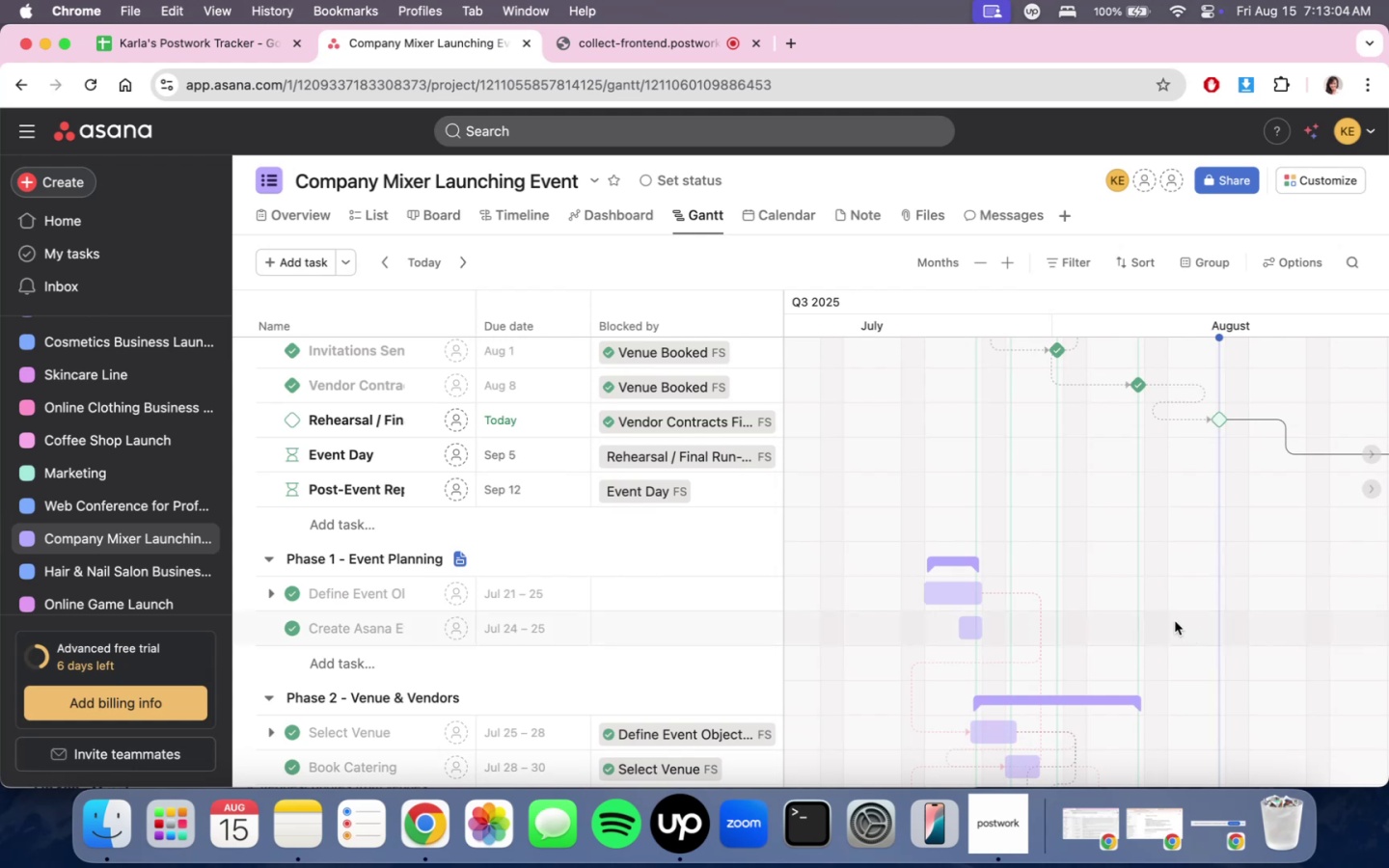 
wait(6.56)
 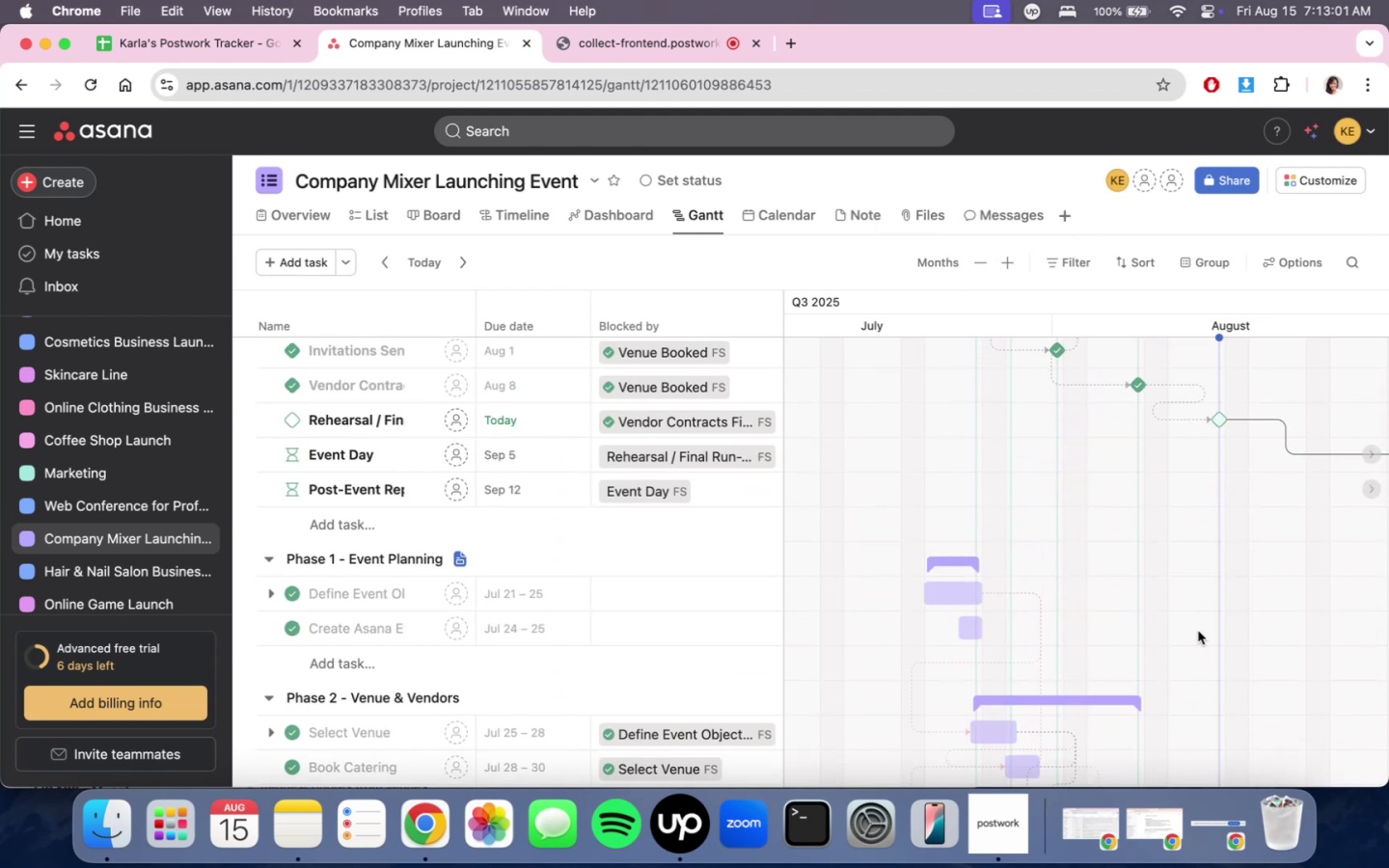 
scroll: coordinate [1032, 611], scroll_direction: up, amount: 4.0
 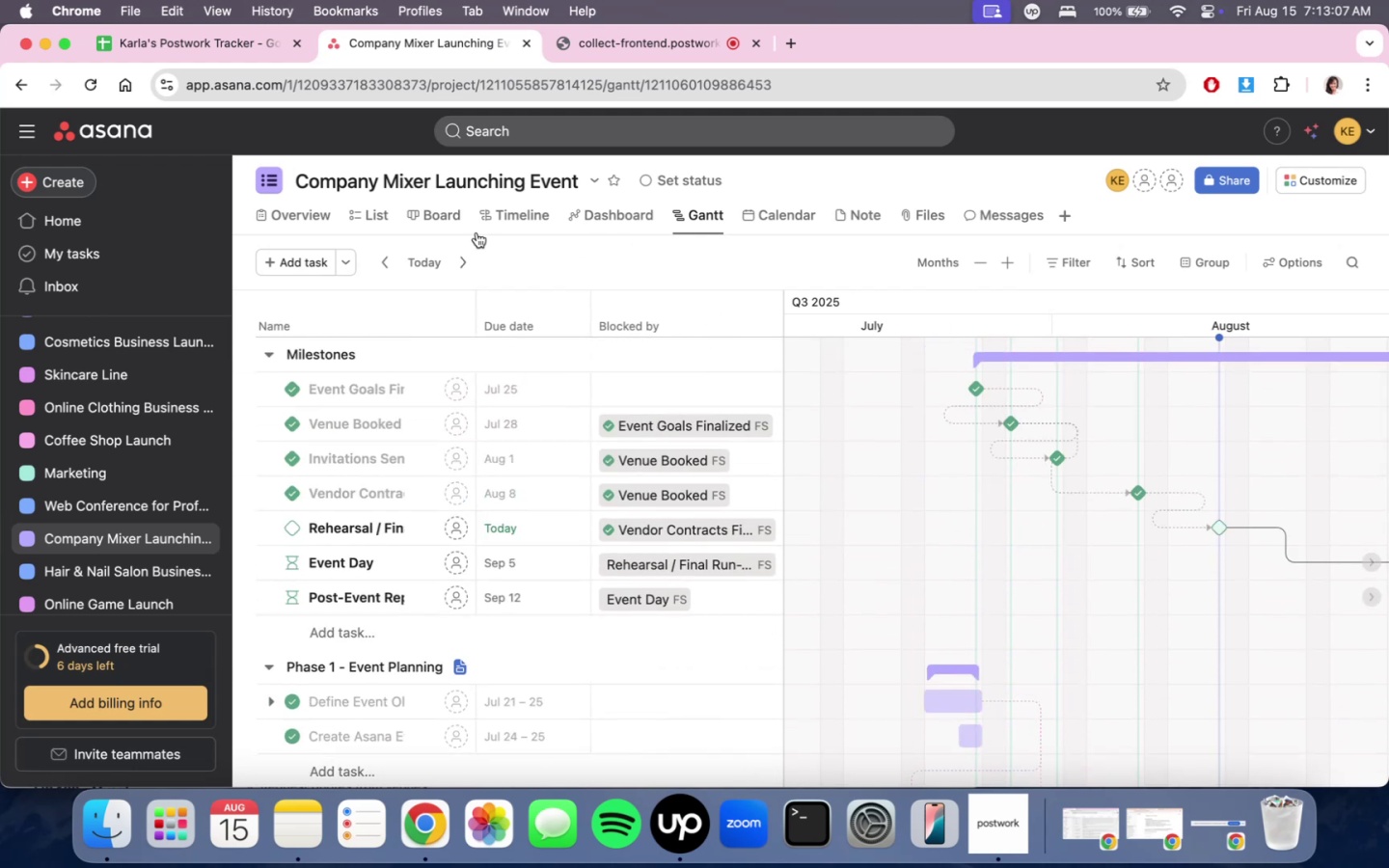 
left_click([490, 225])
 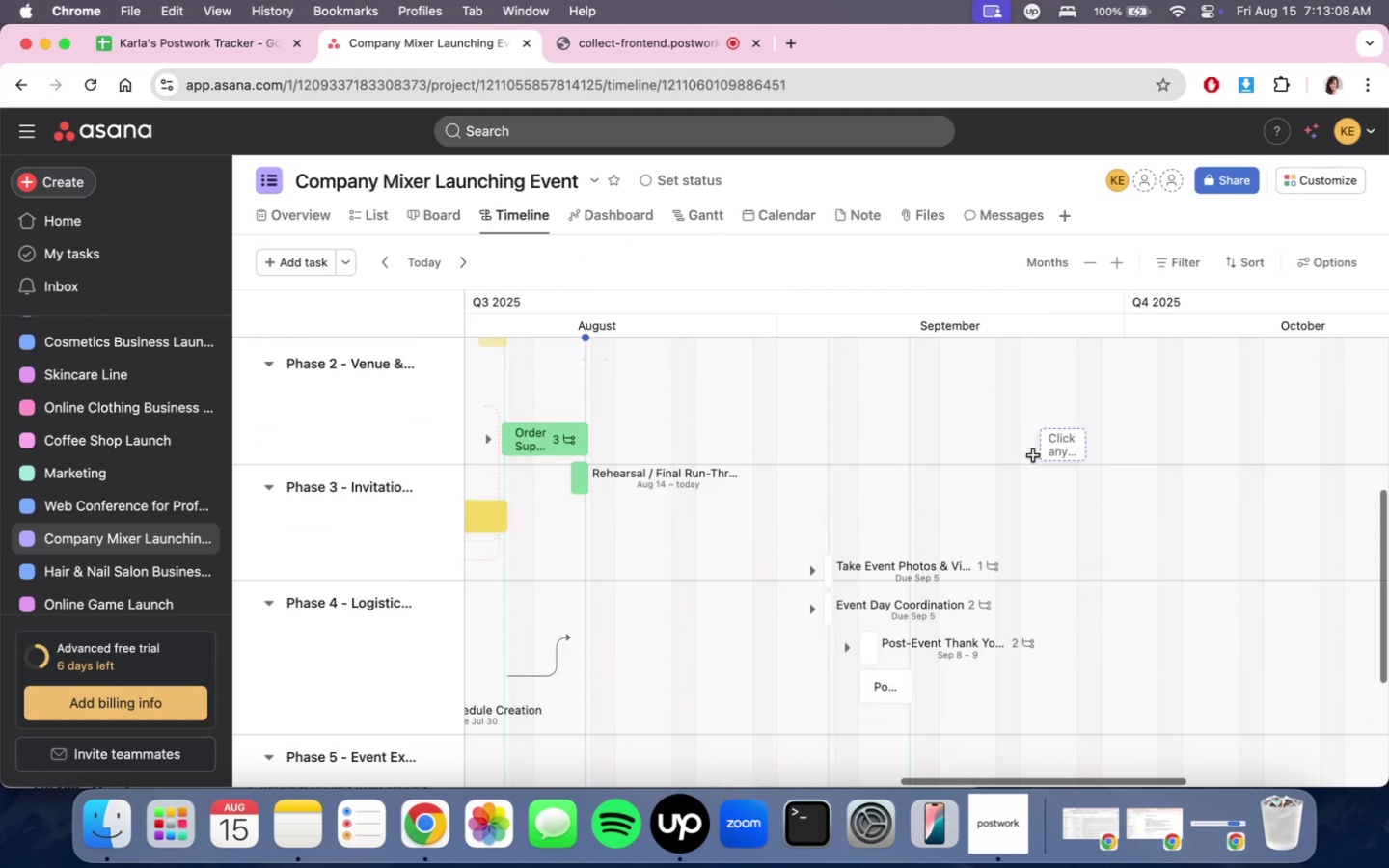 
scroll: coordinate [1057, 560], scroll_direction: down, amount: 6.0
 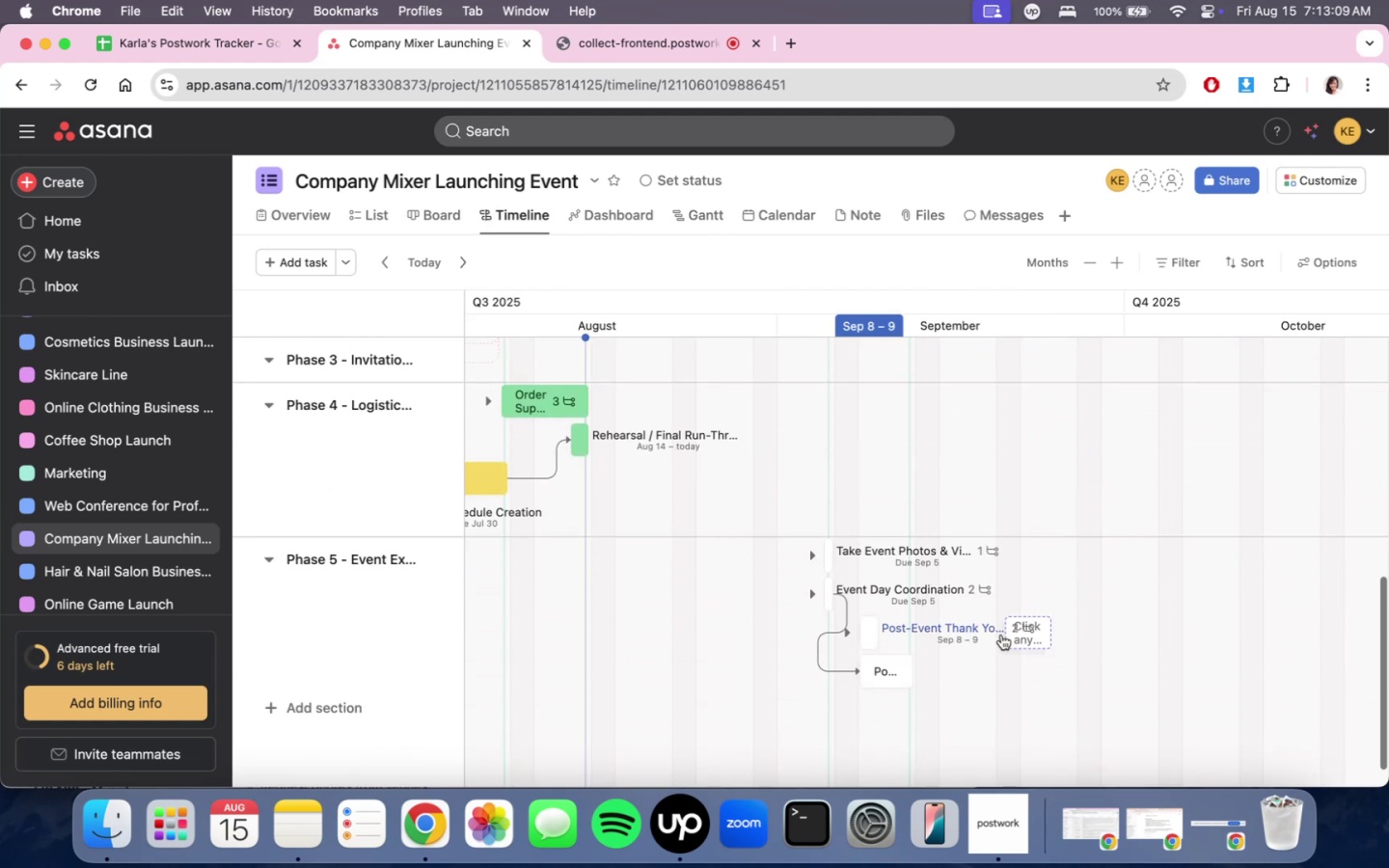 
scroll: coordinate [1067, 606], scroll_direction: up, amount: 7.0
 